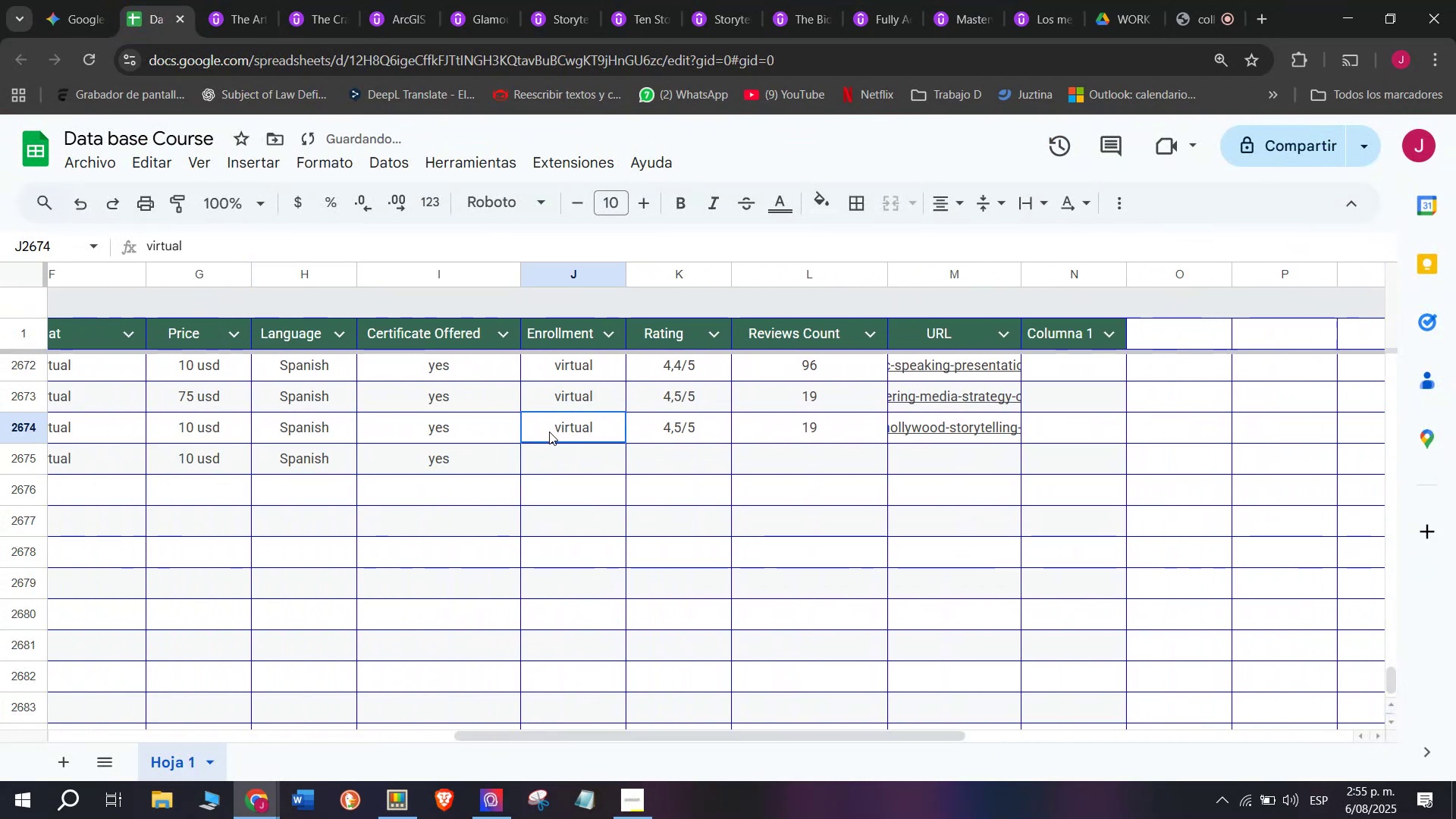 
key(Break)
 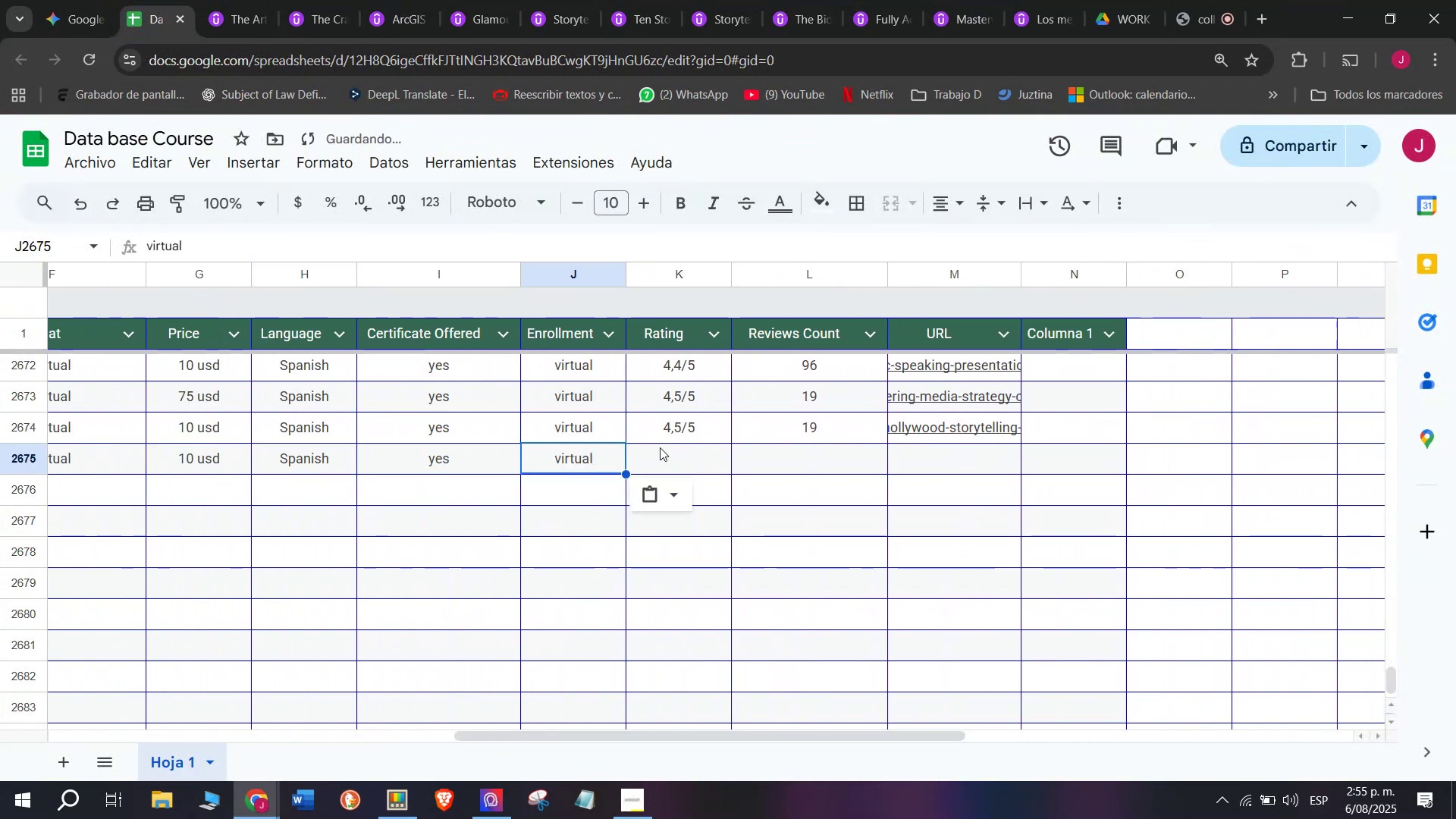 
key(Control+C)
 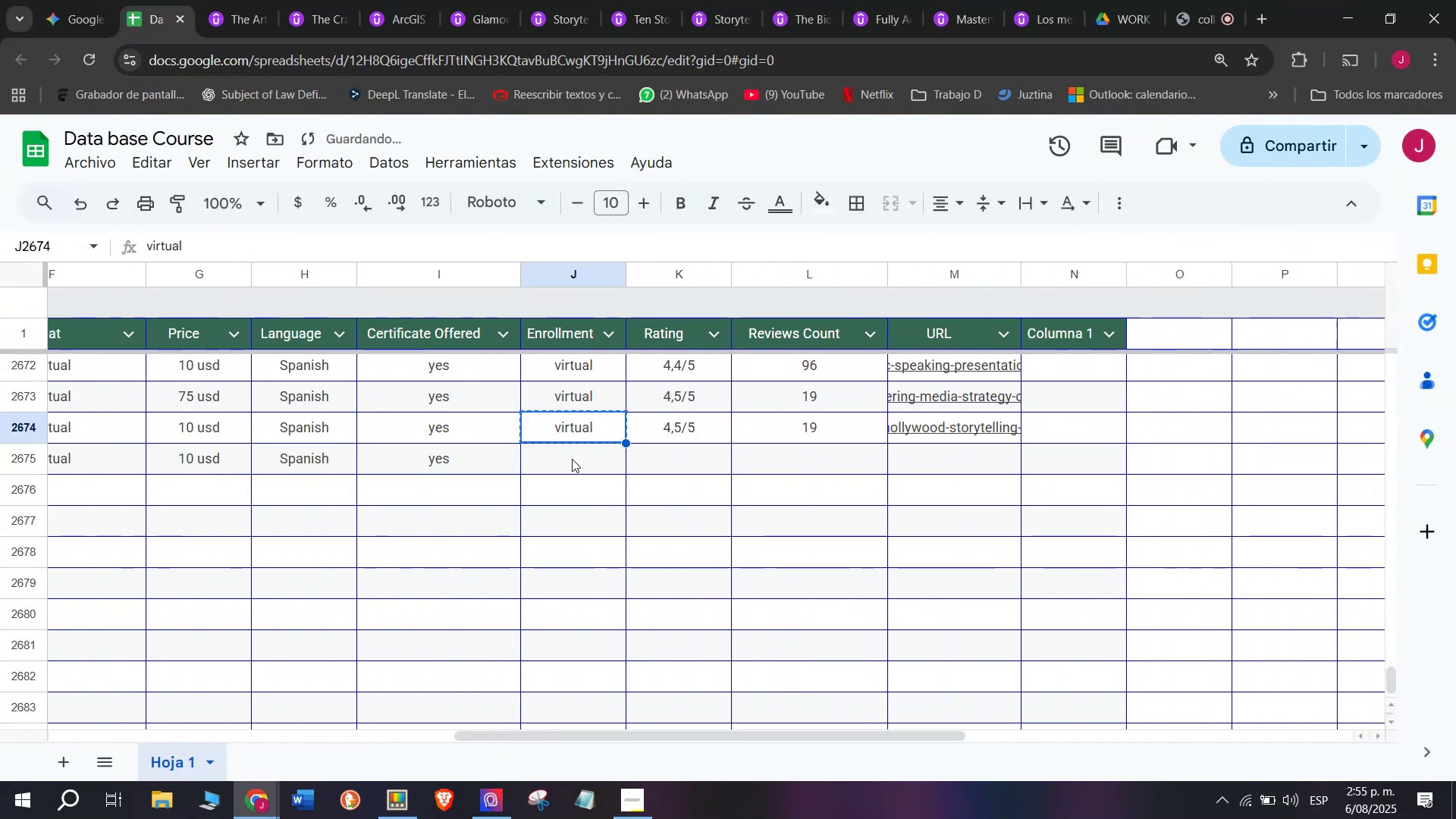 
key(Control+ControlLeft)
 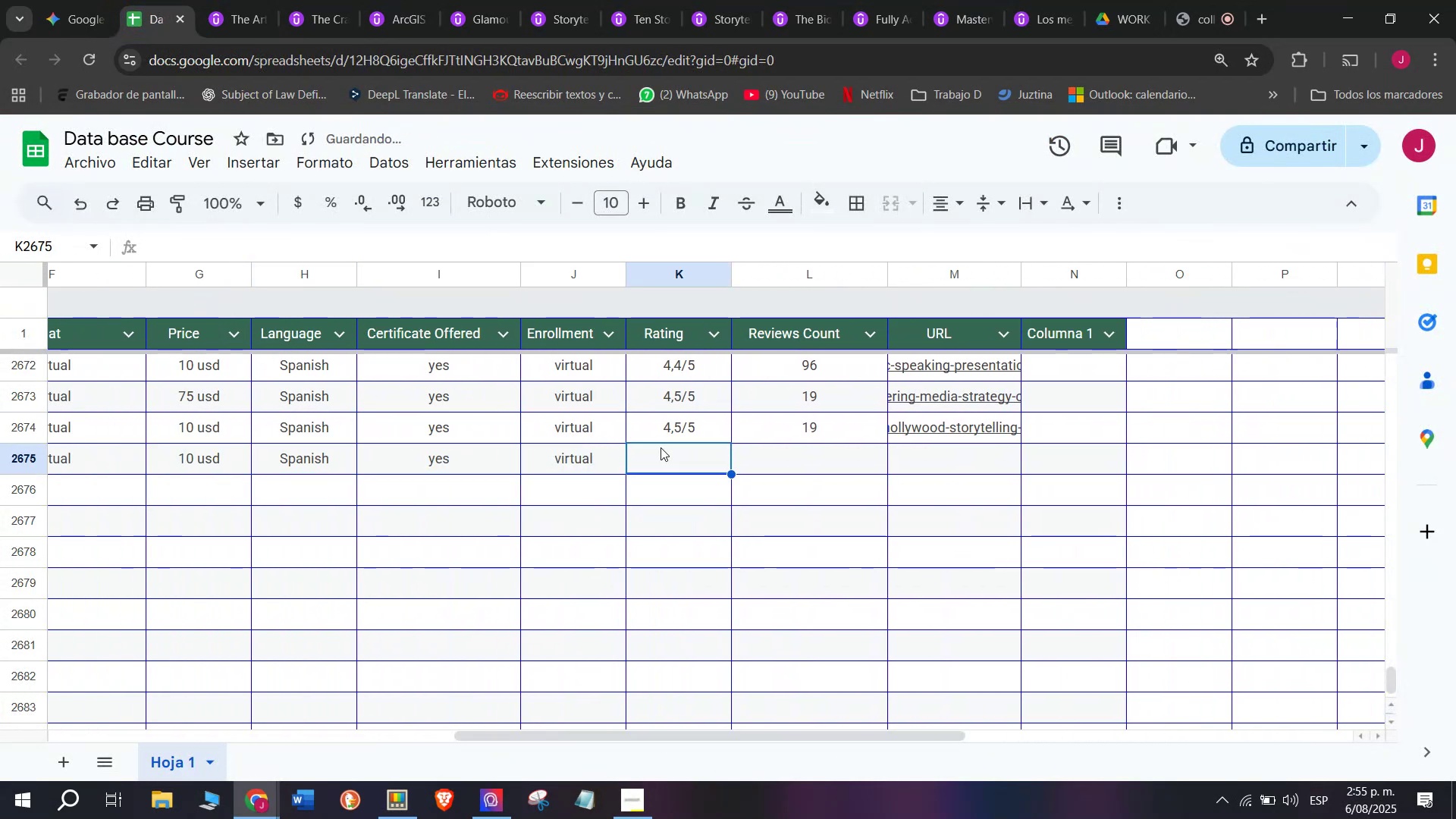 
key(Z)
 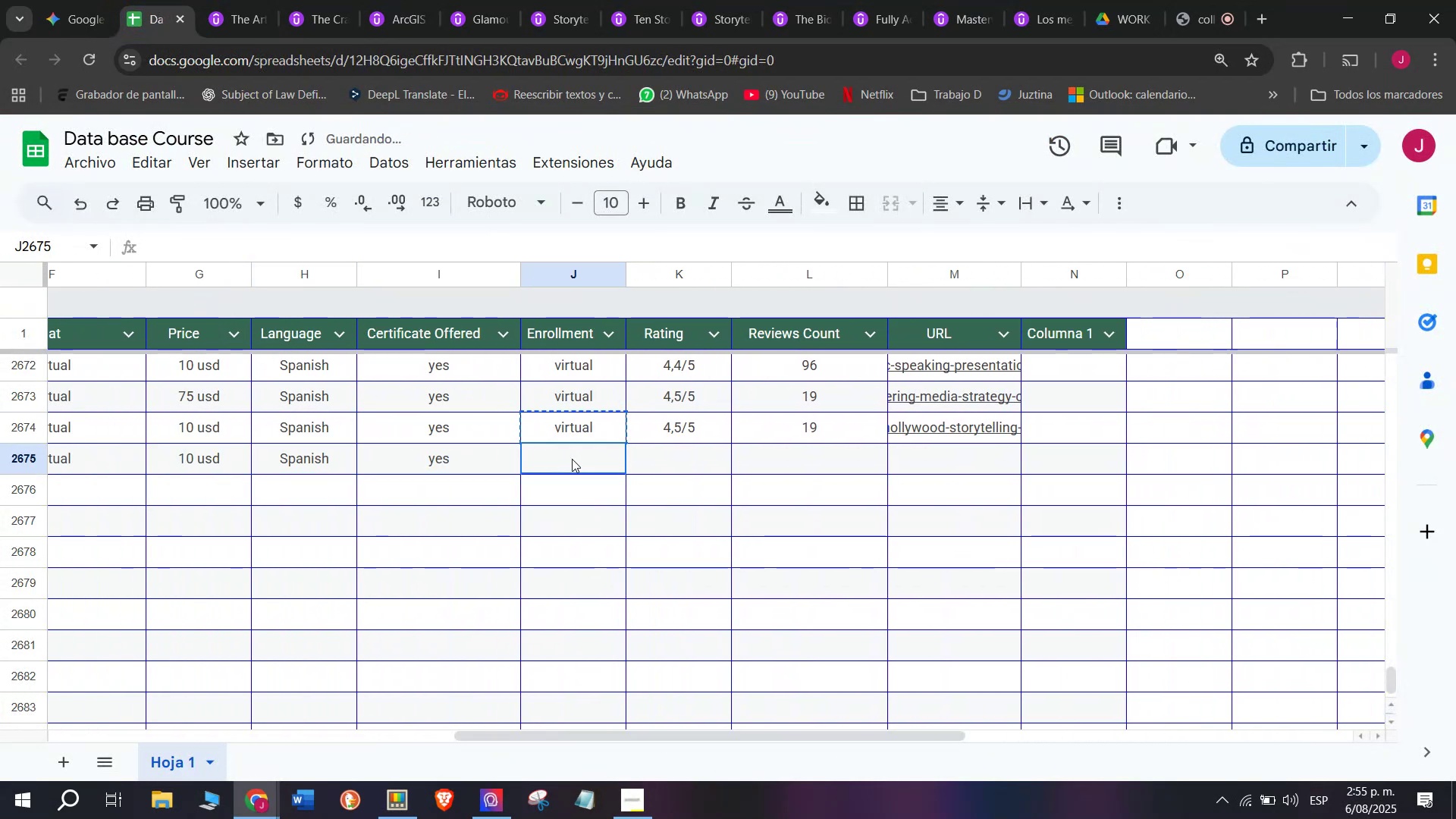 
key(Control+V)
 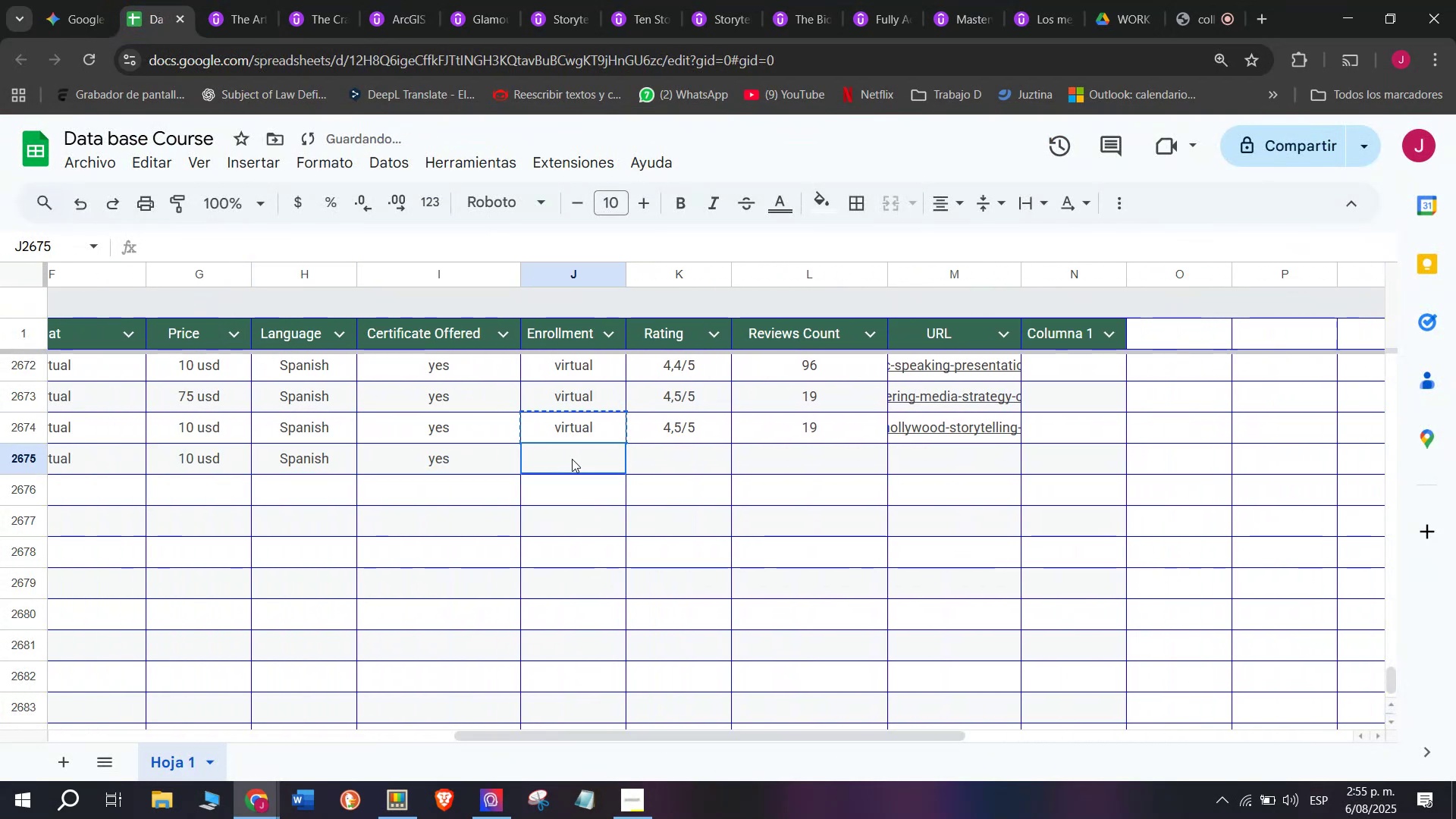 
triple_click([572, 459])
 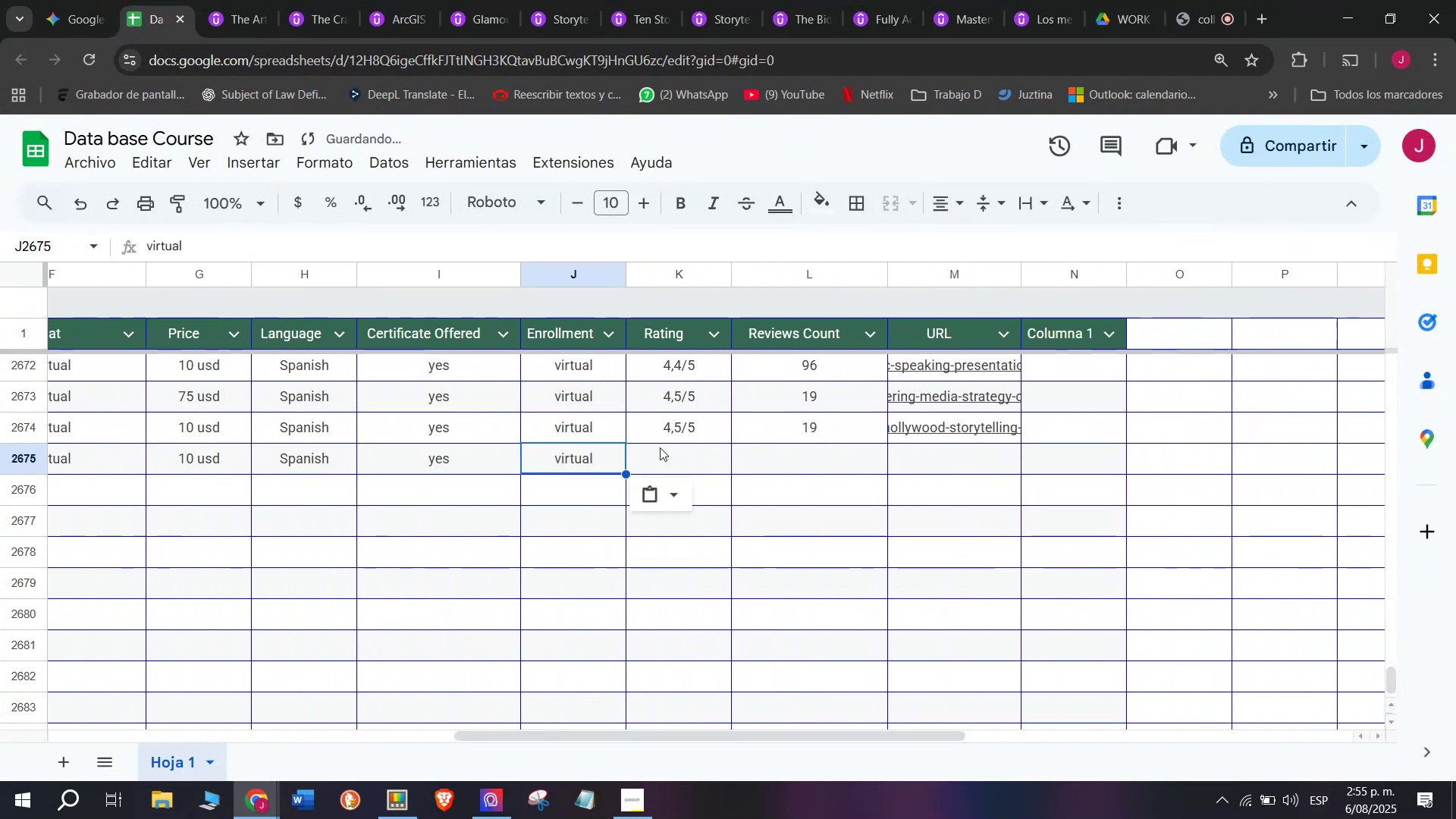 
triple_click([660, 447])
 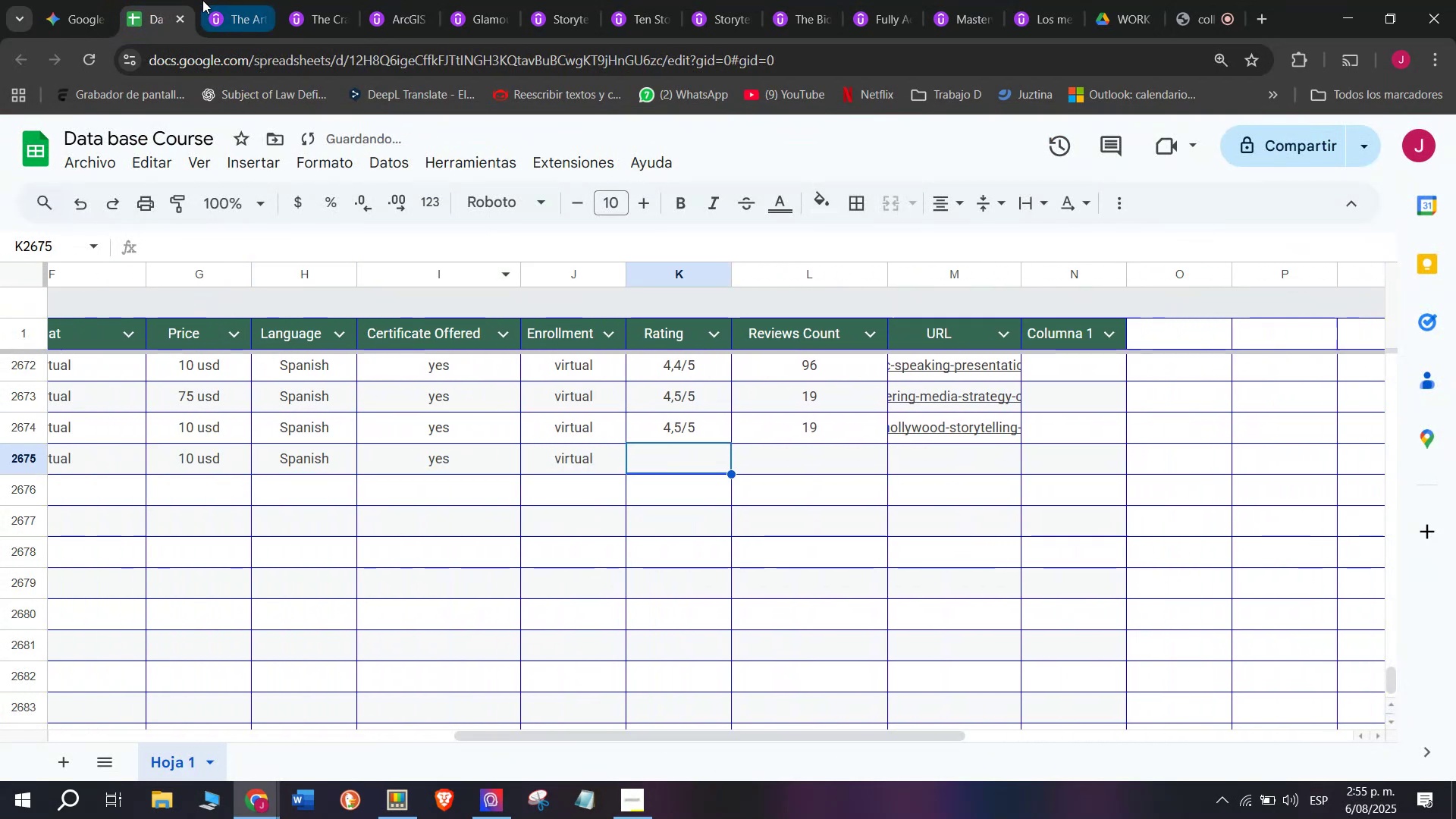 
left_click([237, 0])
 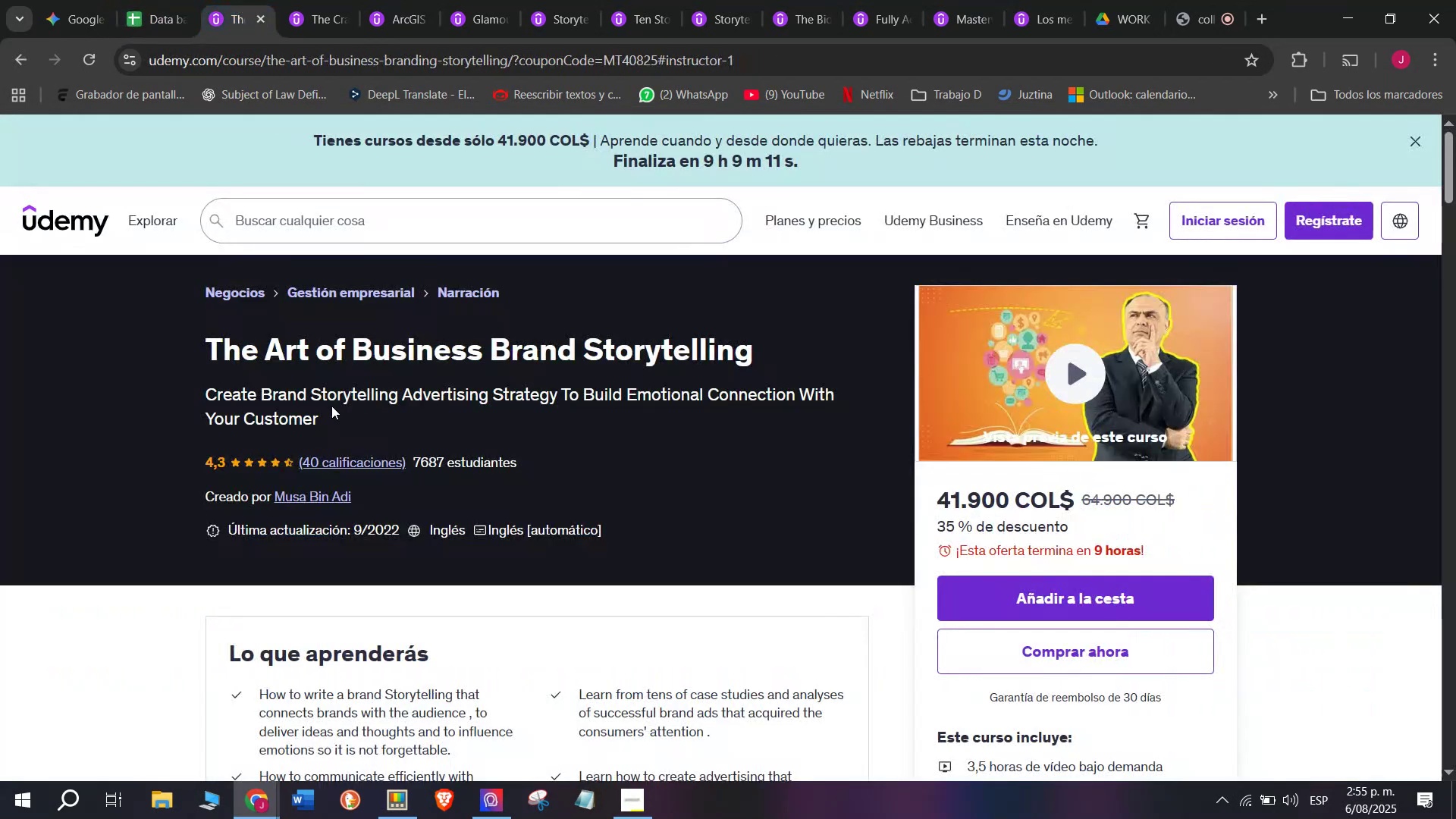 
scroll: coordinate [332, 410], scroll_direction: up, amount: 1.0
 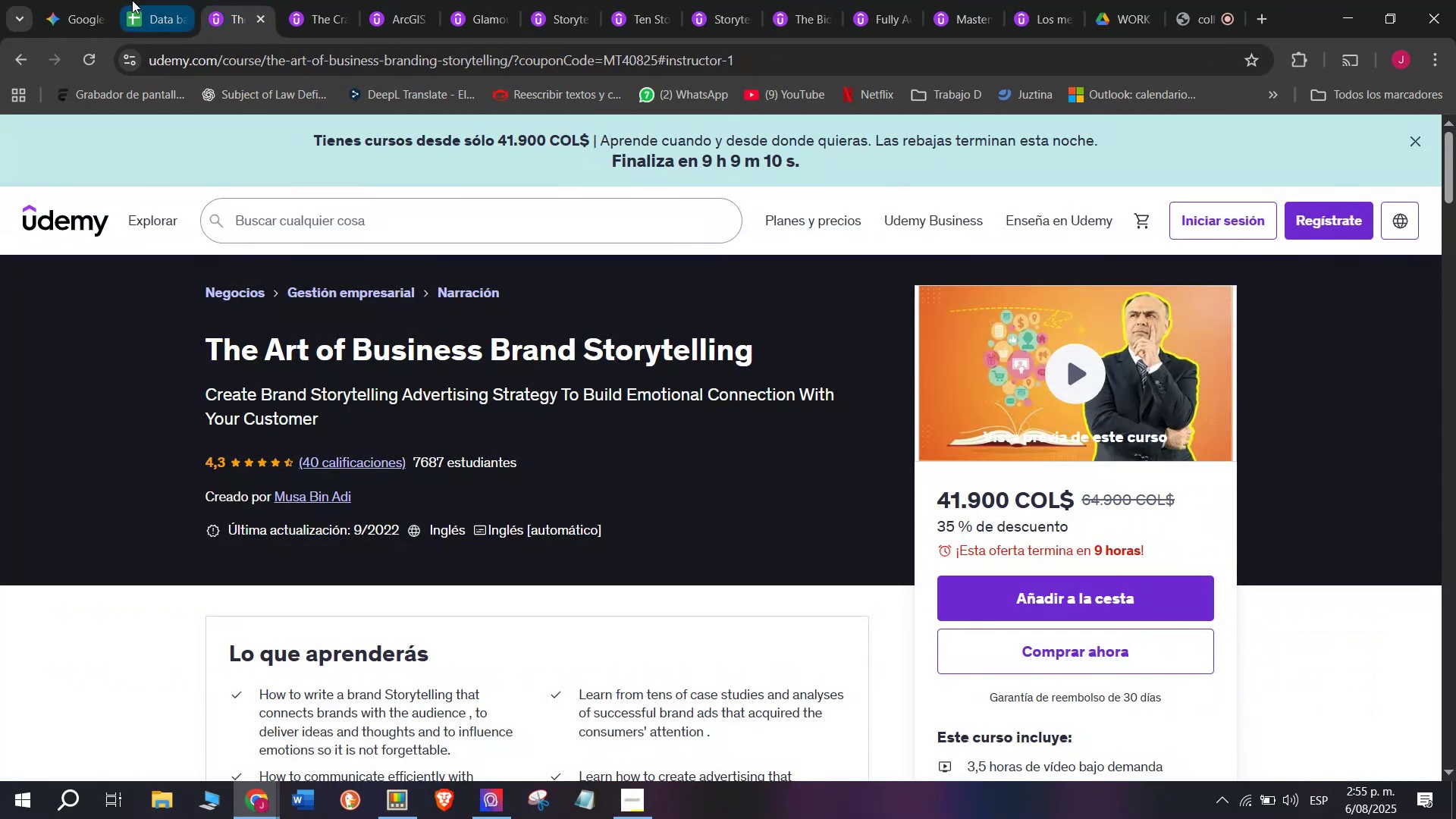 
left_click([138, 0])
 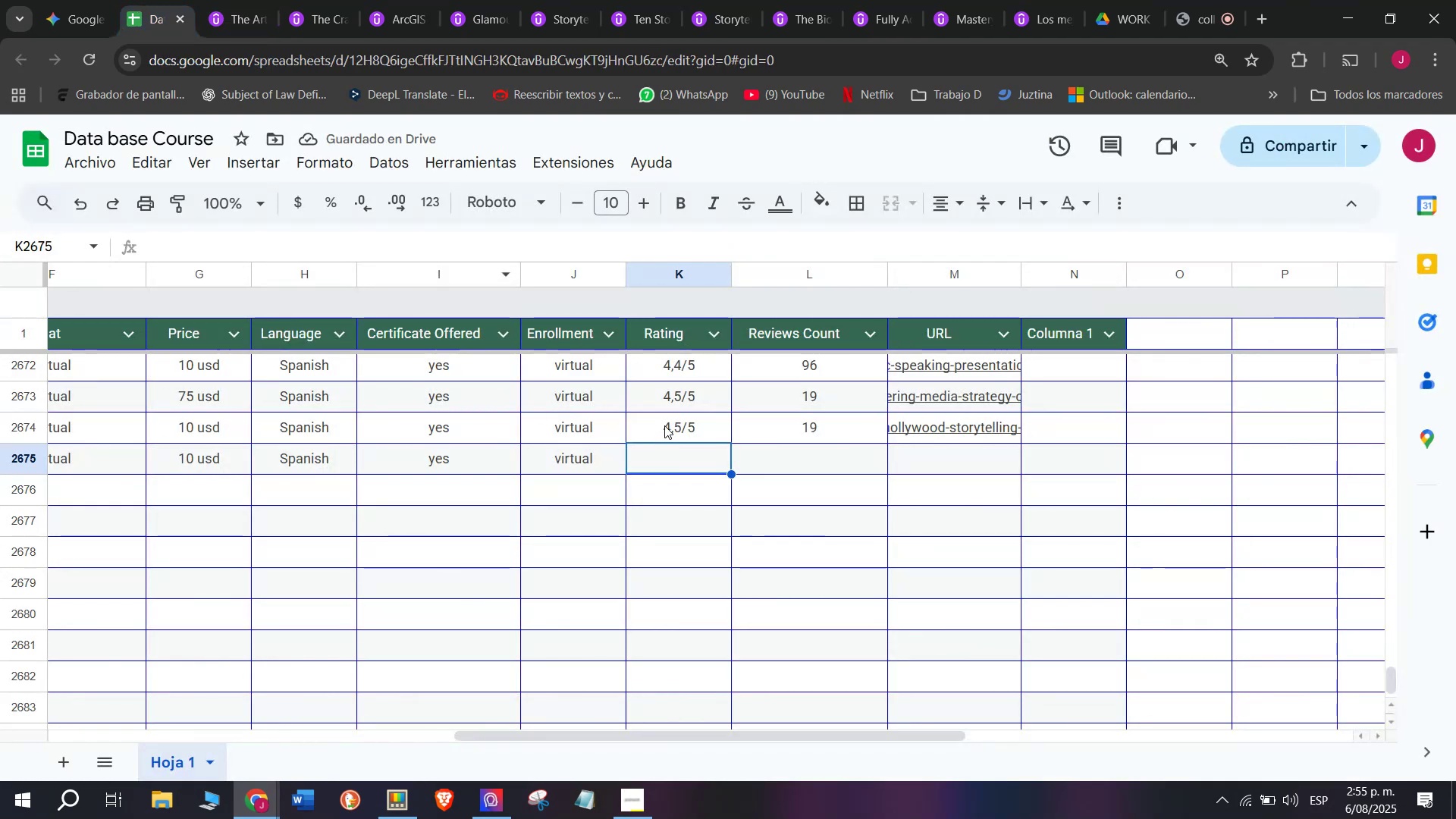 
left_click([673, 428])
 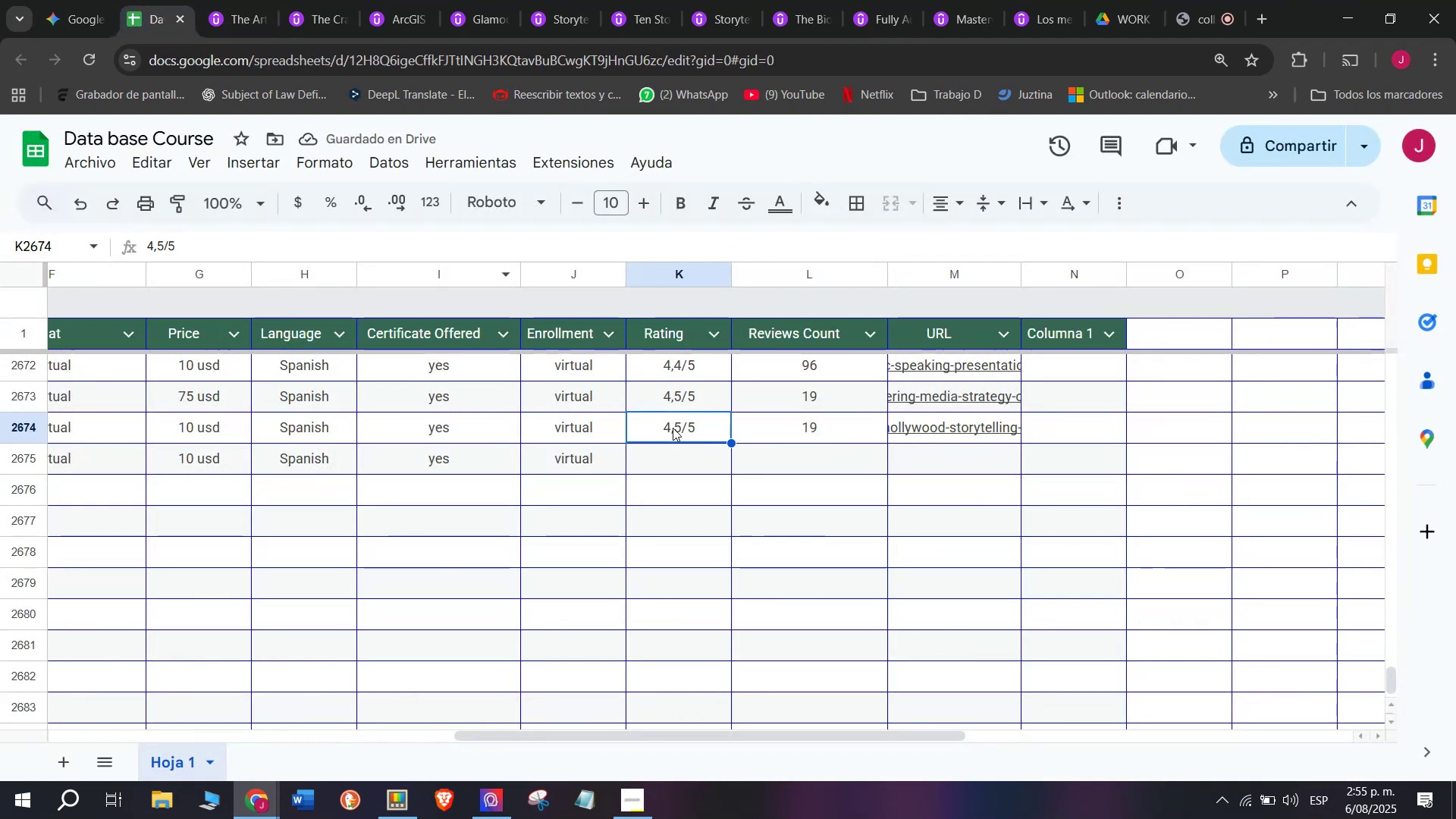 
key(Control+ControlLeft)
 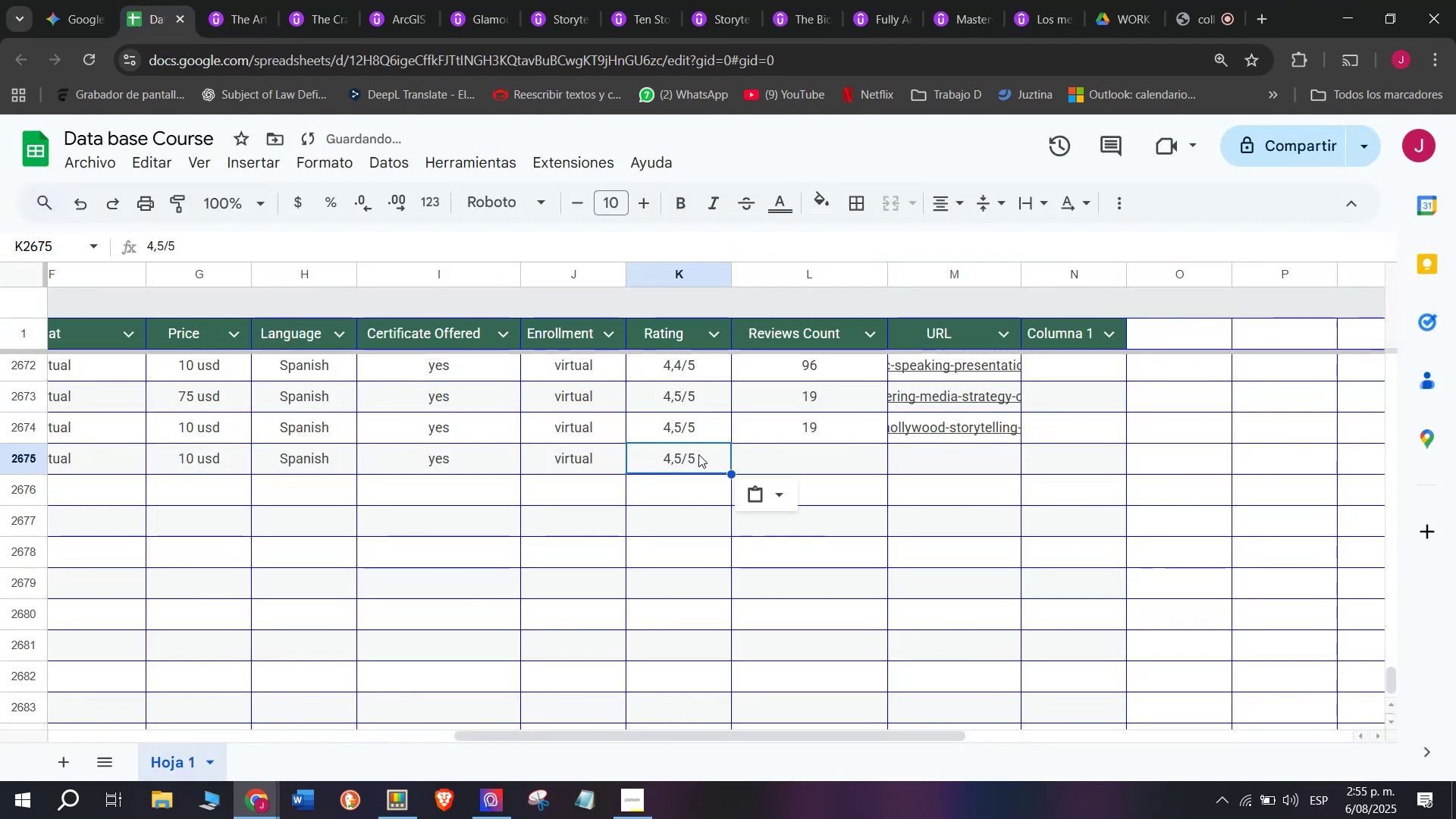 
key(Break)
 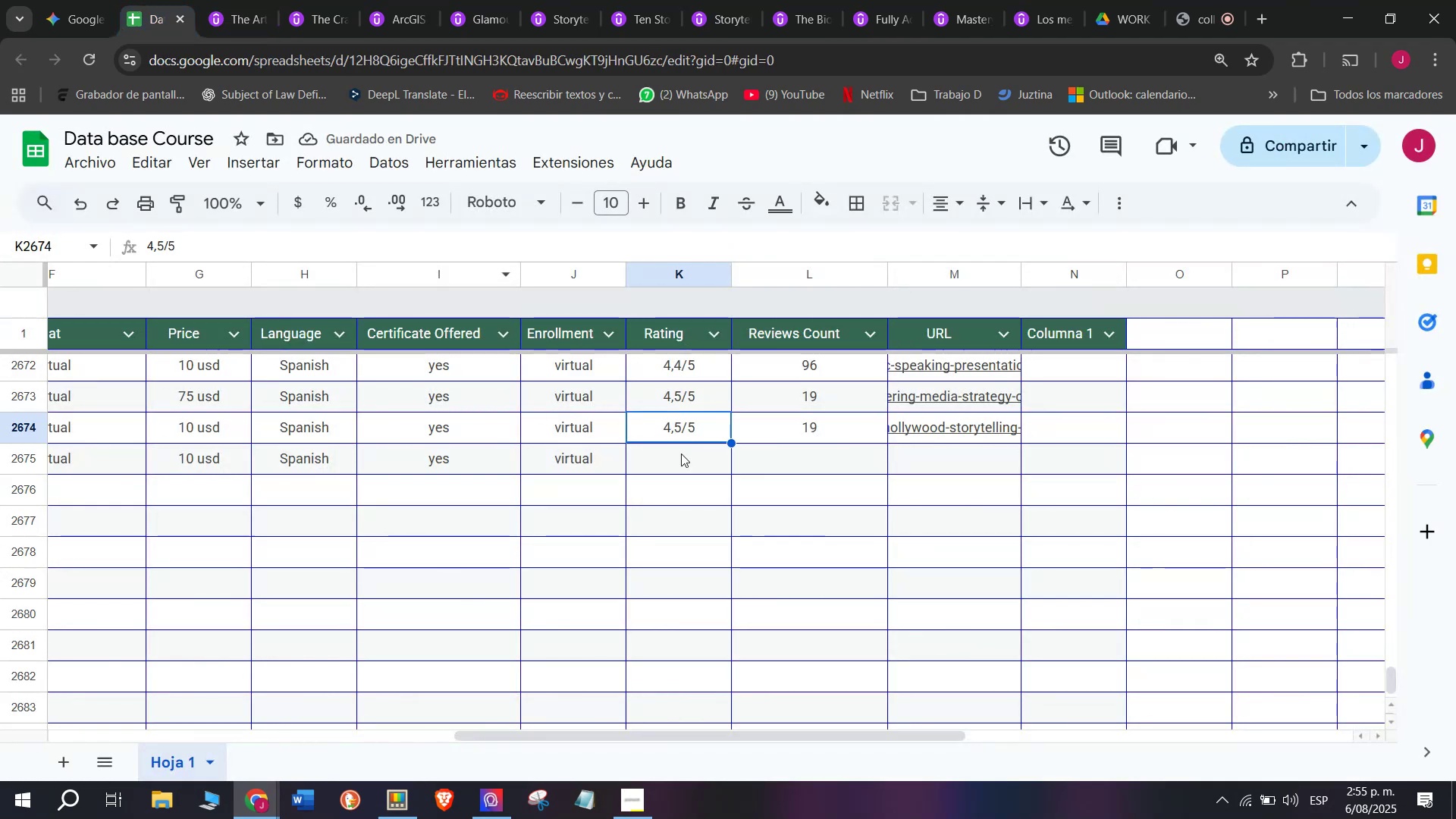 
key(Control+C)
 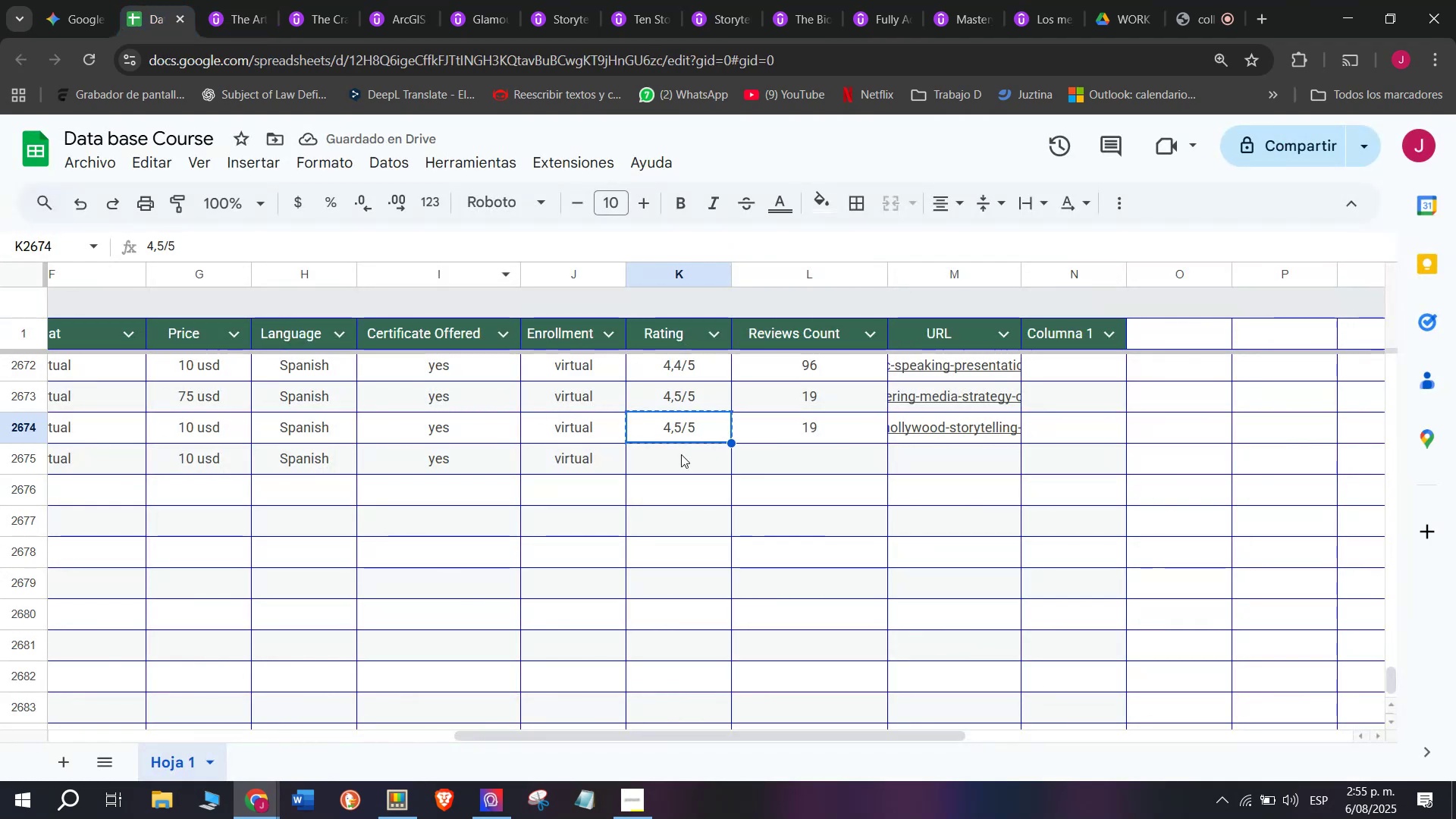 
double_click([681, 454])
 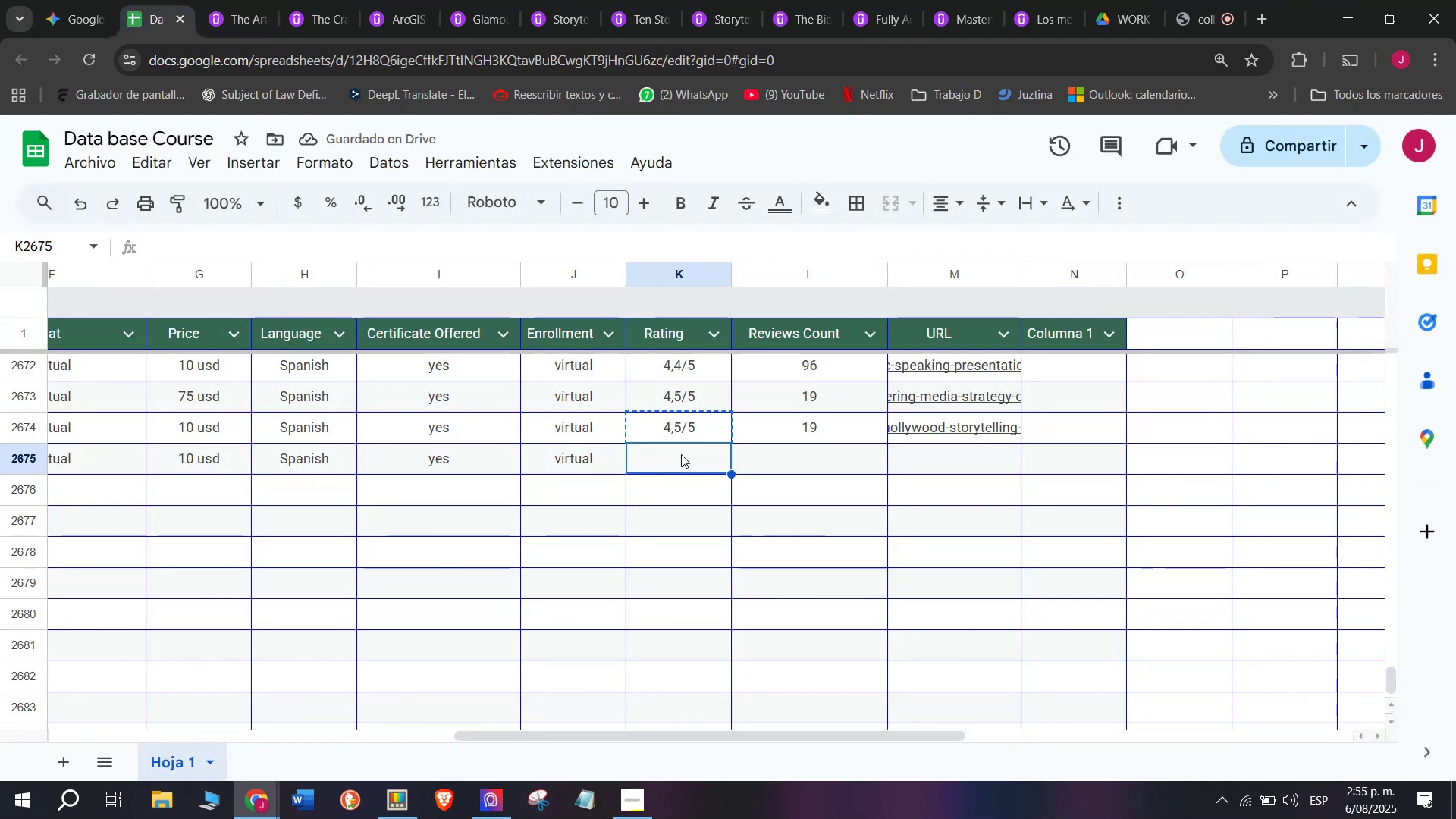 
key(Control+ControlLeft)
 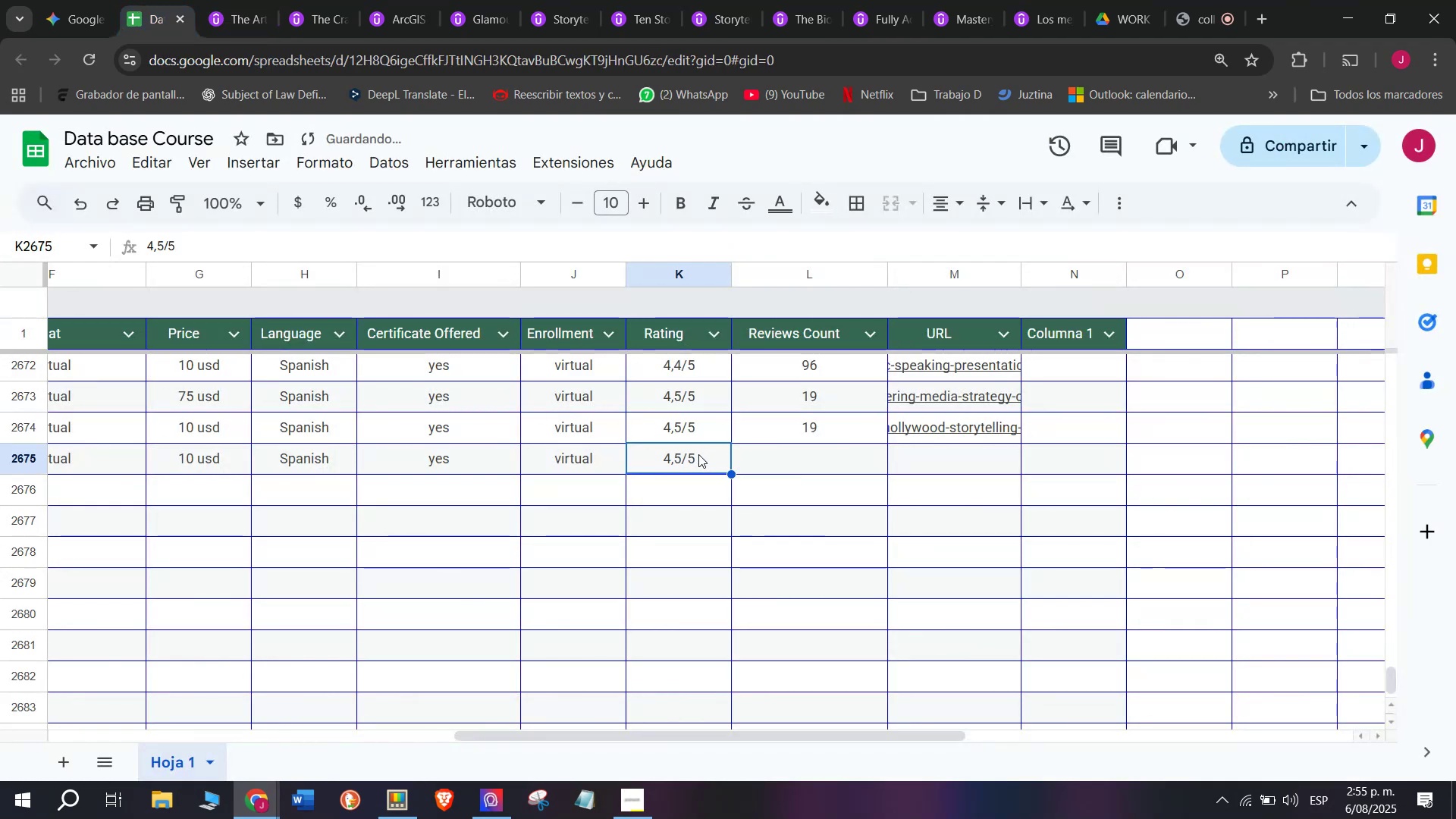 
key(Z)
 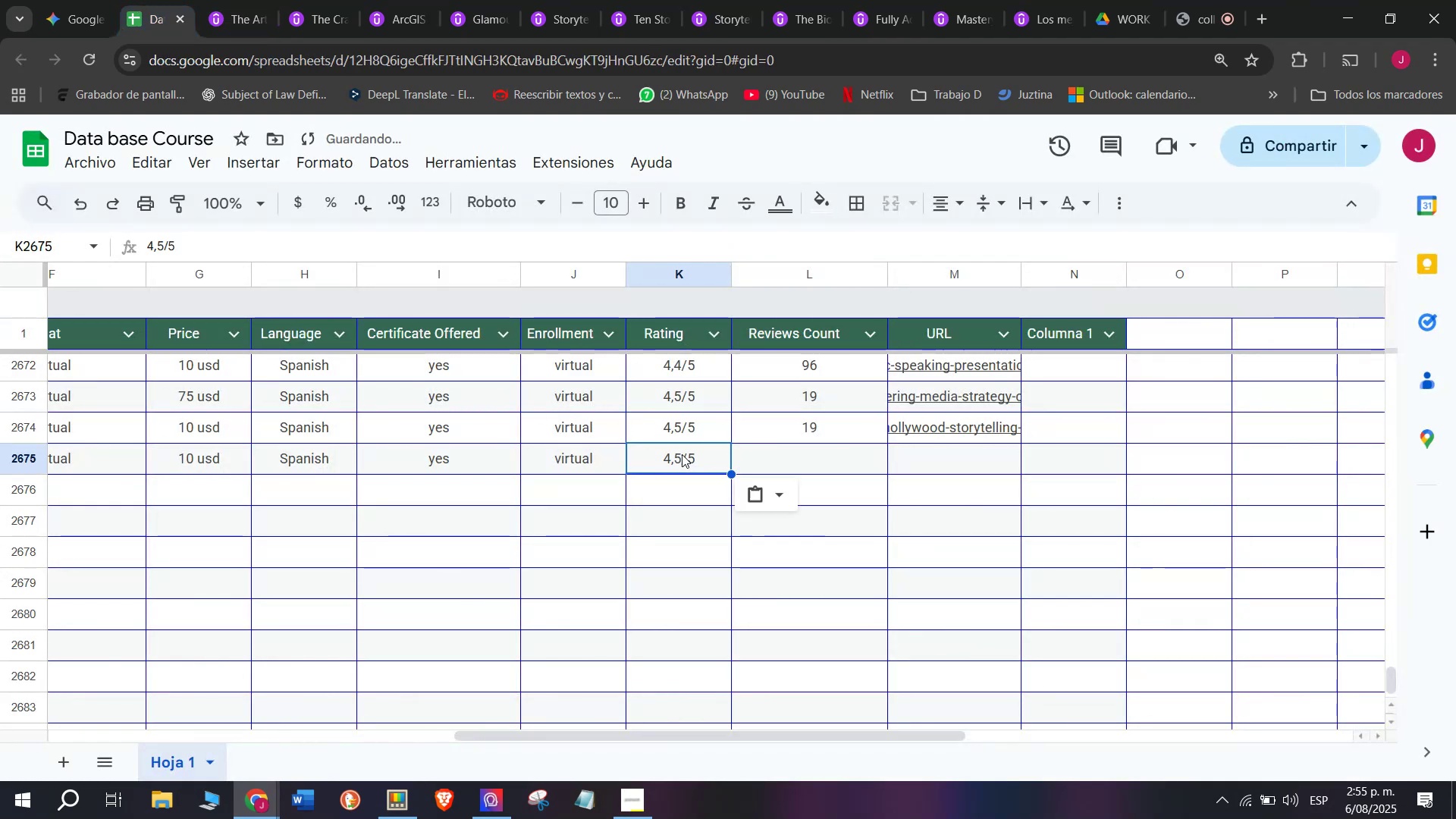 
key(Control+V)
 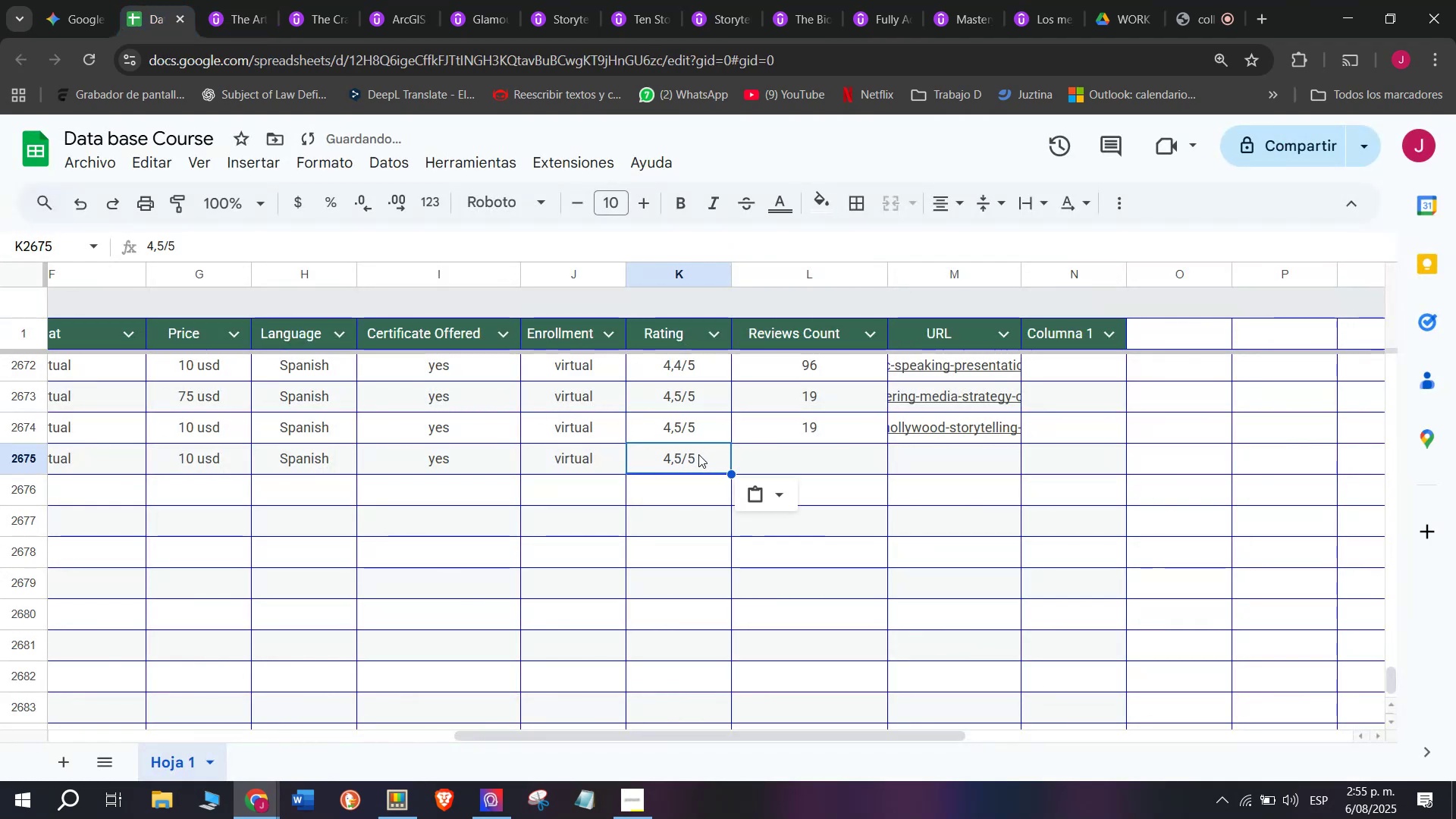 
triple_click([698, 454])
 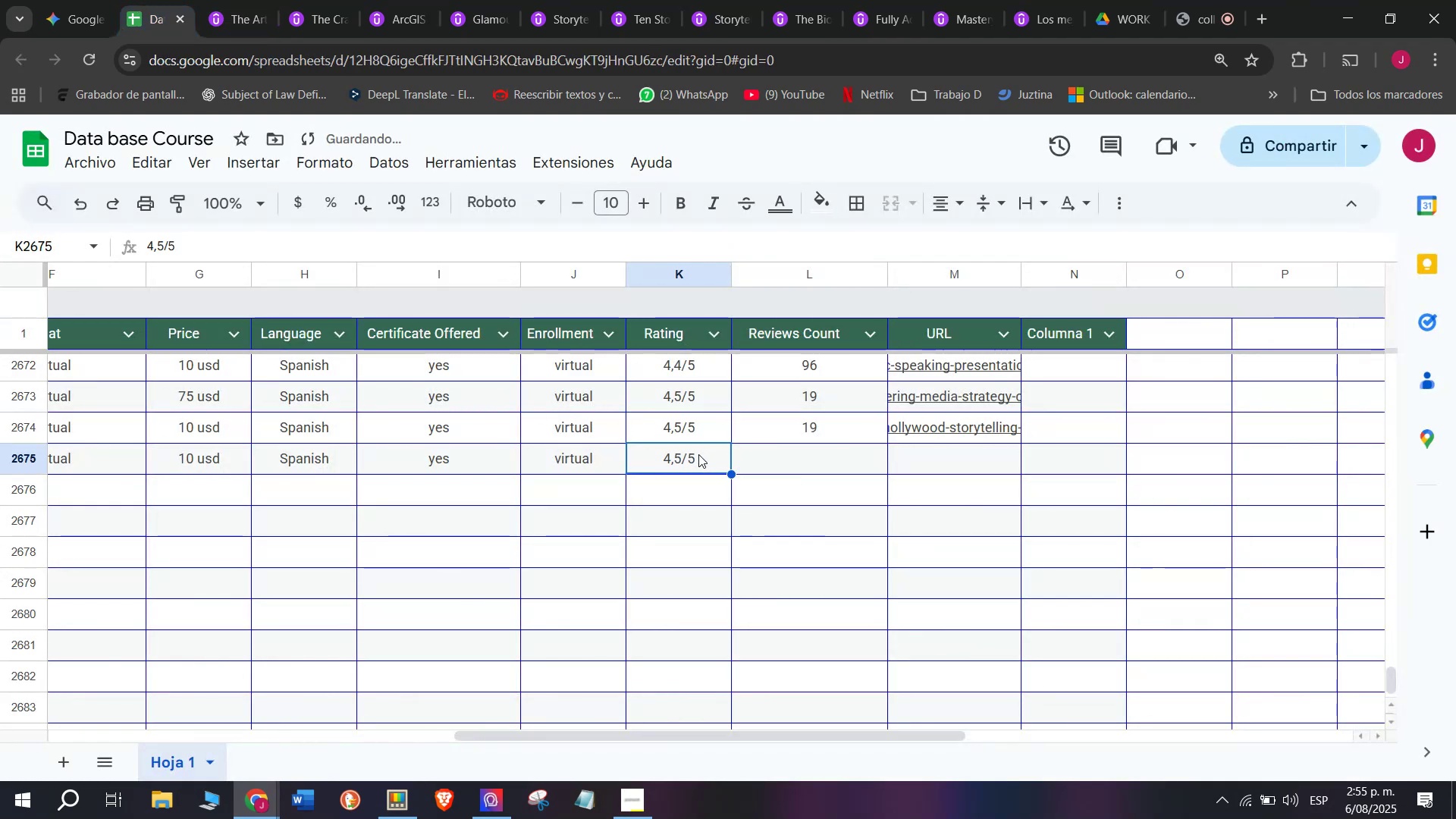 
triple_click([698, 454])
 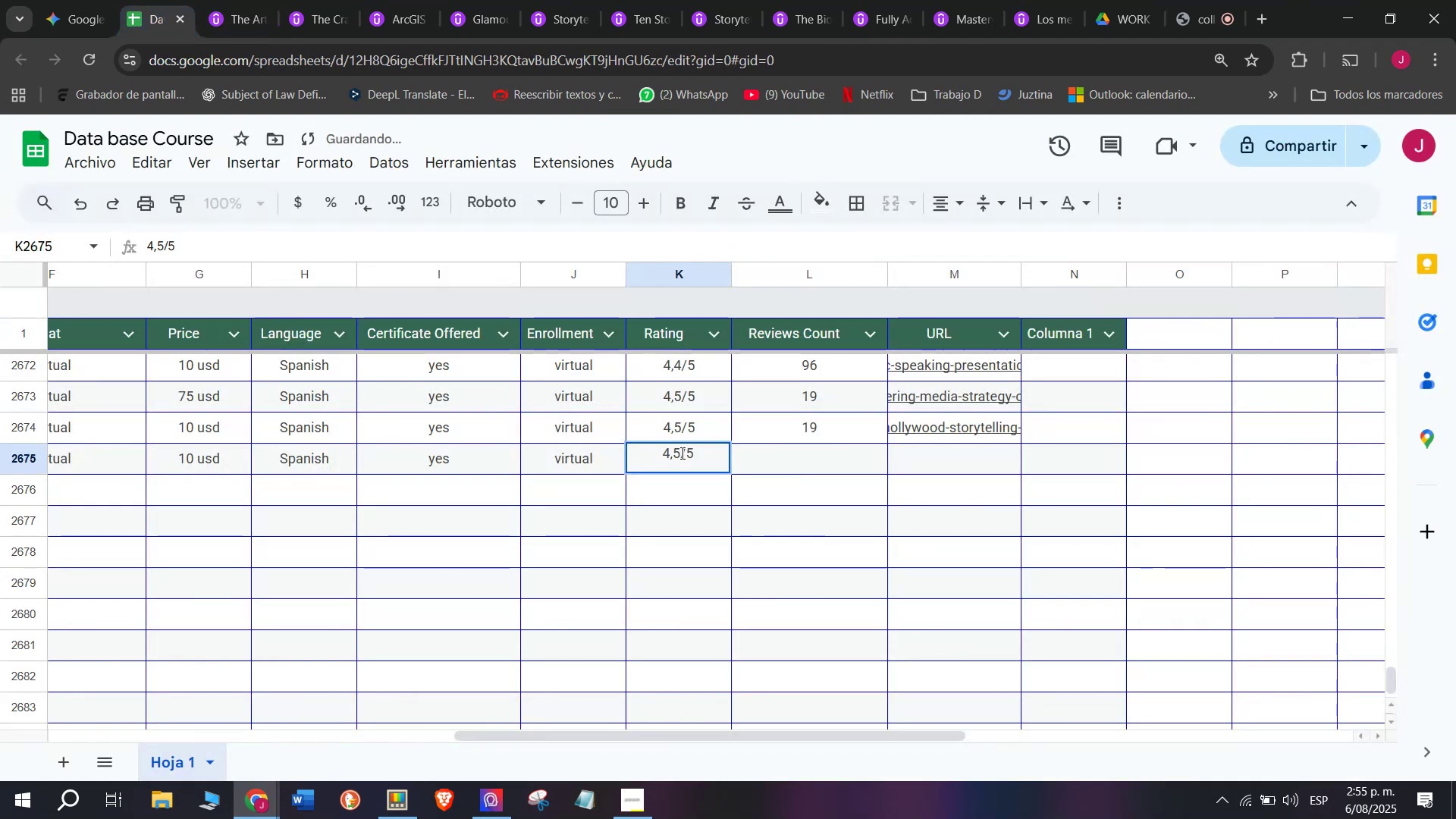 
left_click([681, 452])
 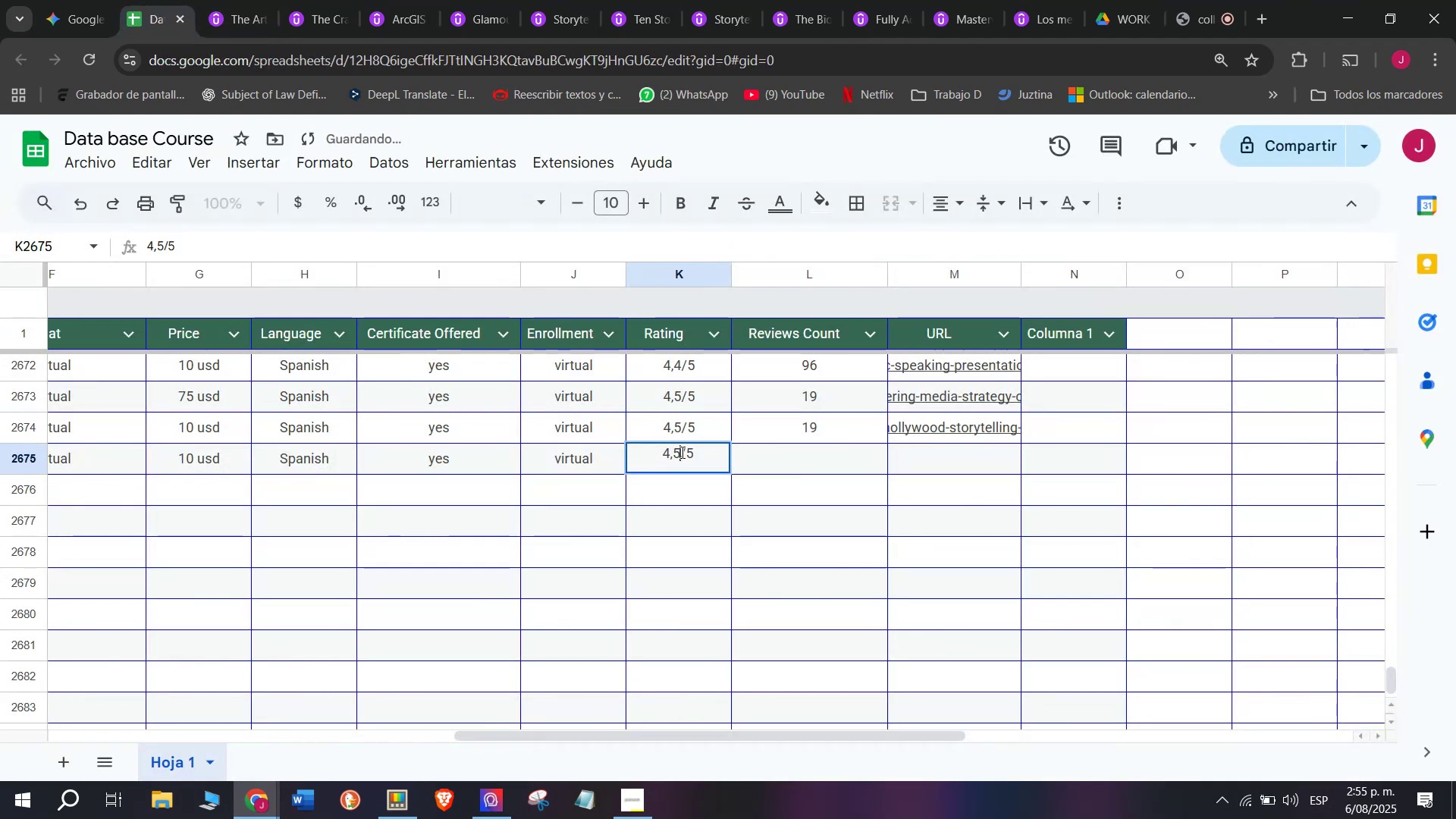 
key(Backspace)
type(q3)
 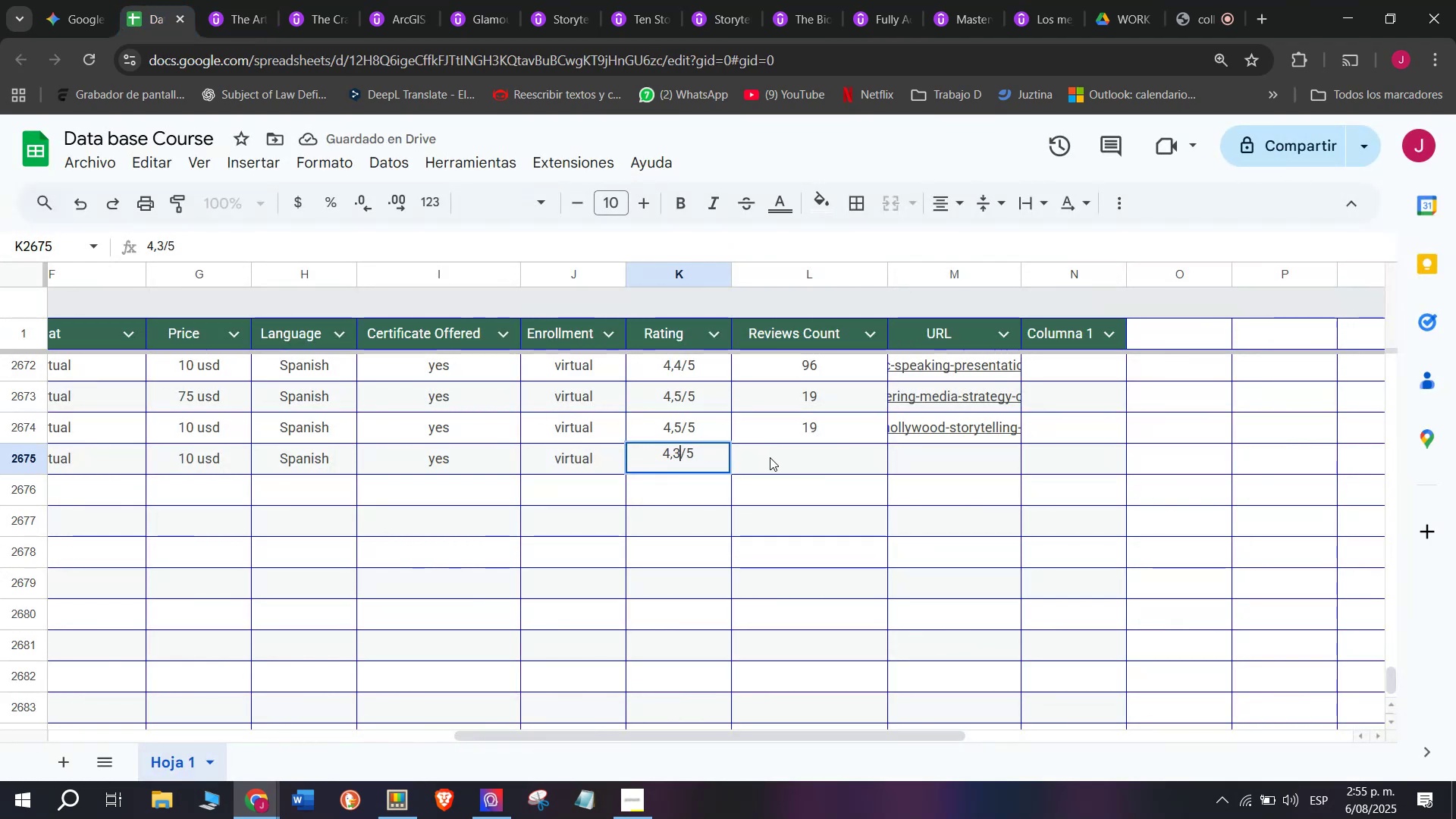 
left_click([770, 457])
 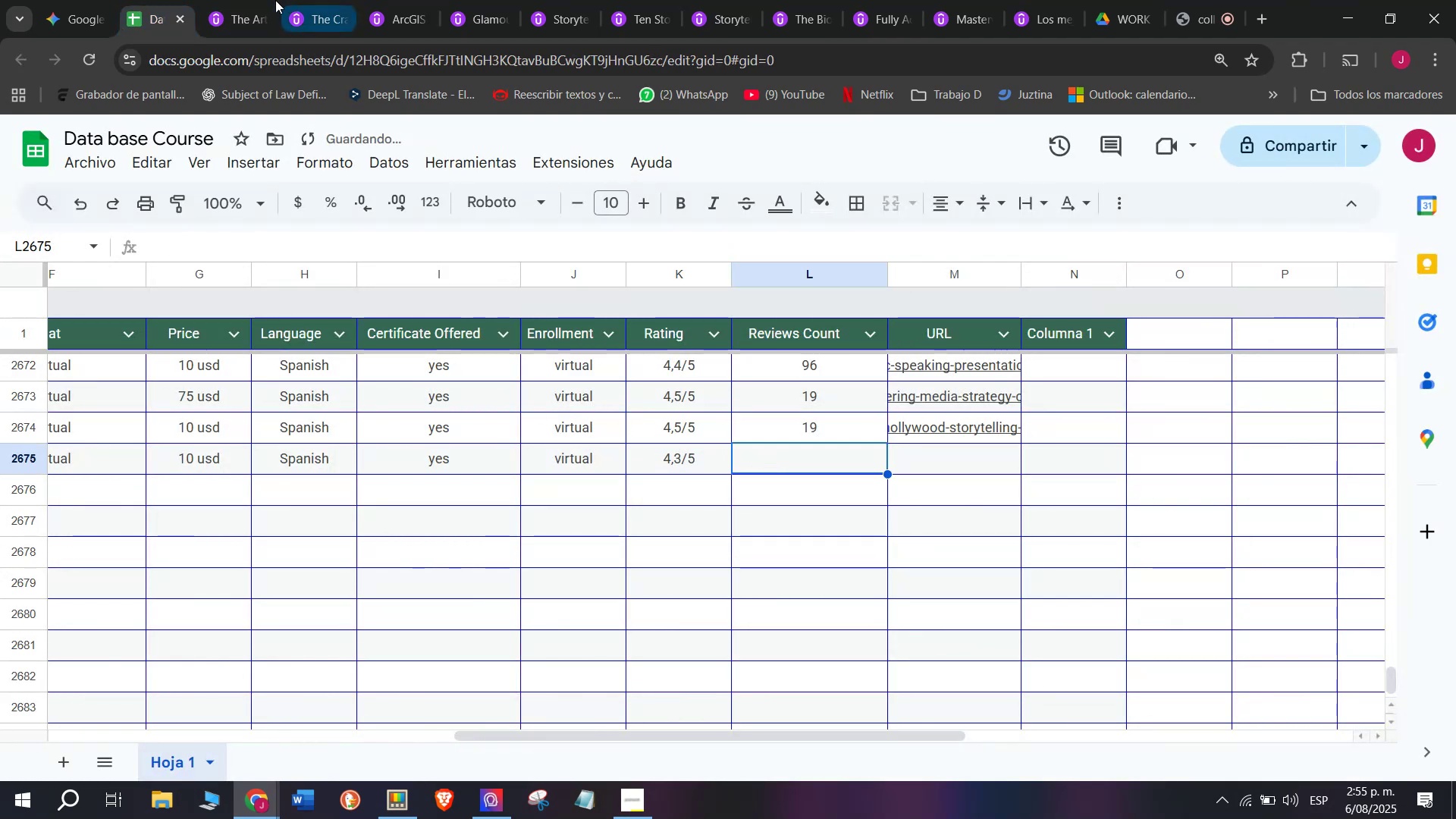 
left_click([237, 0])
 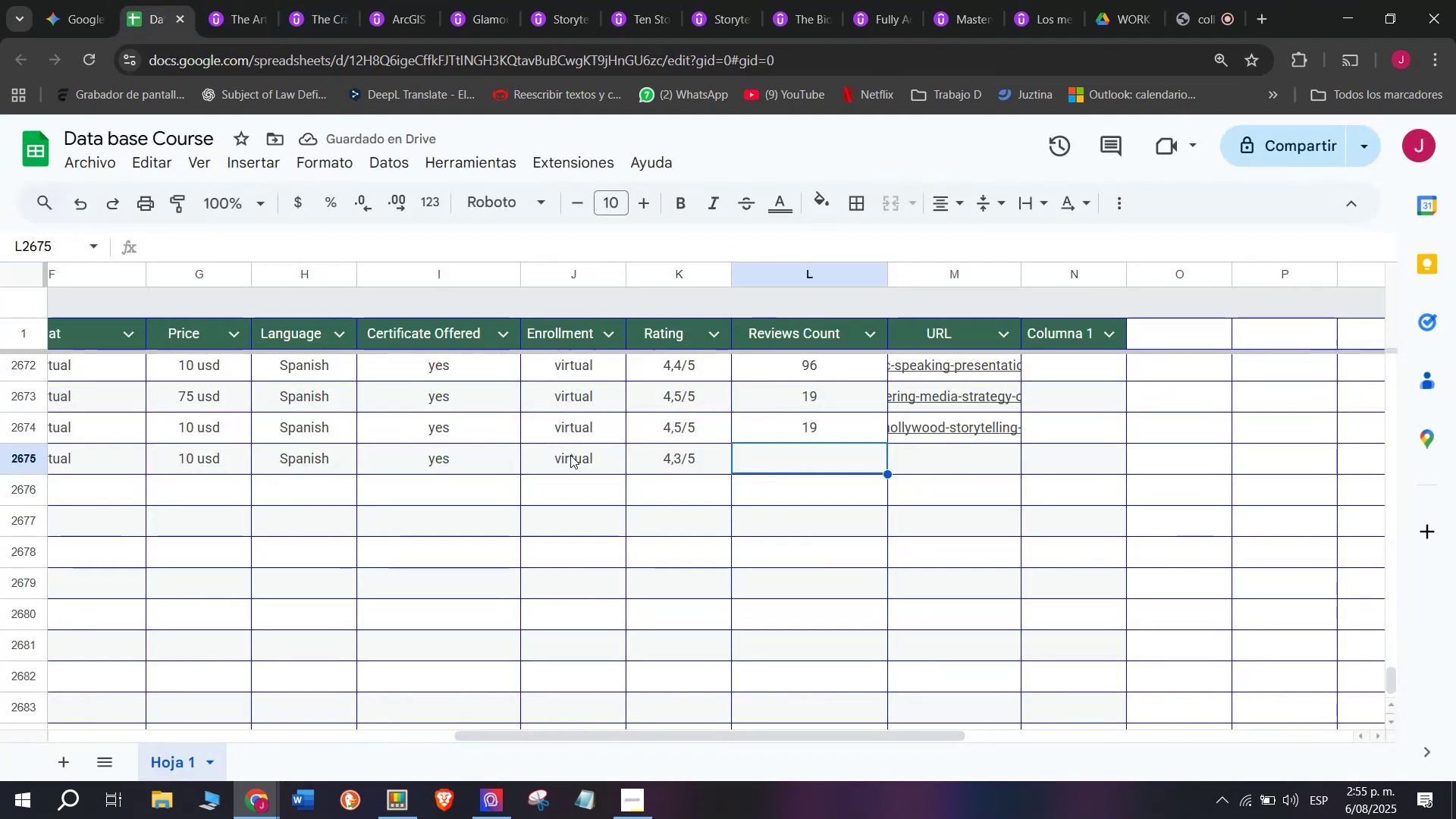 
type(40)
 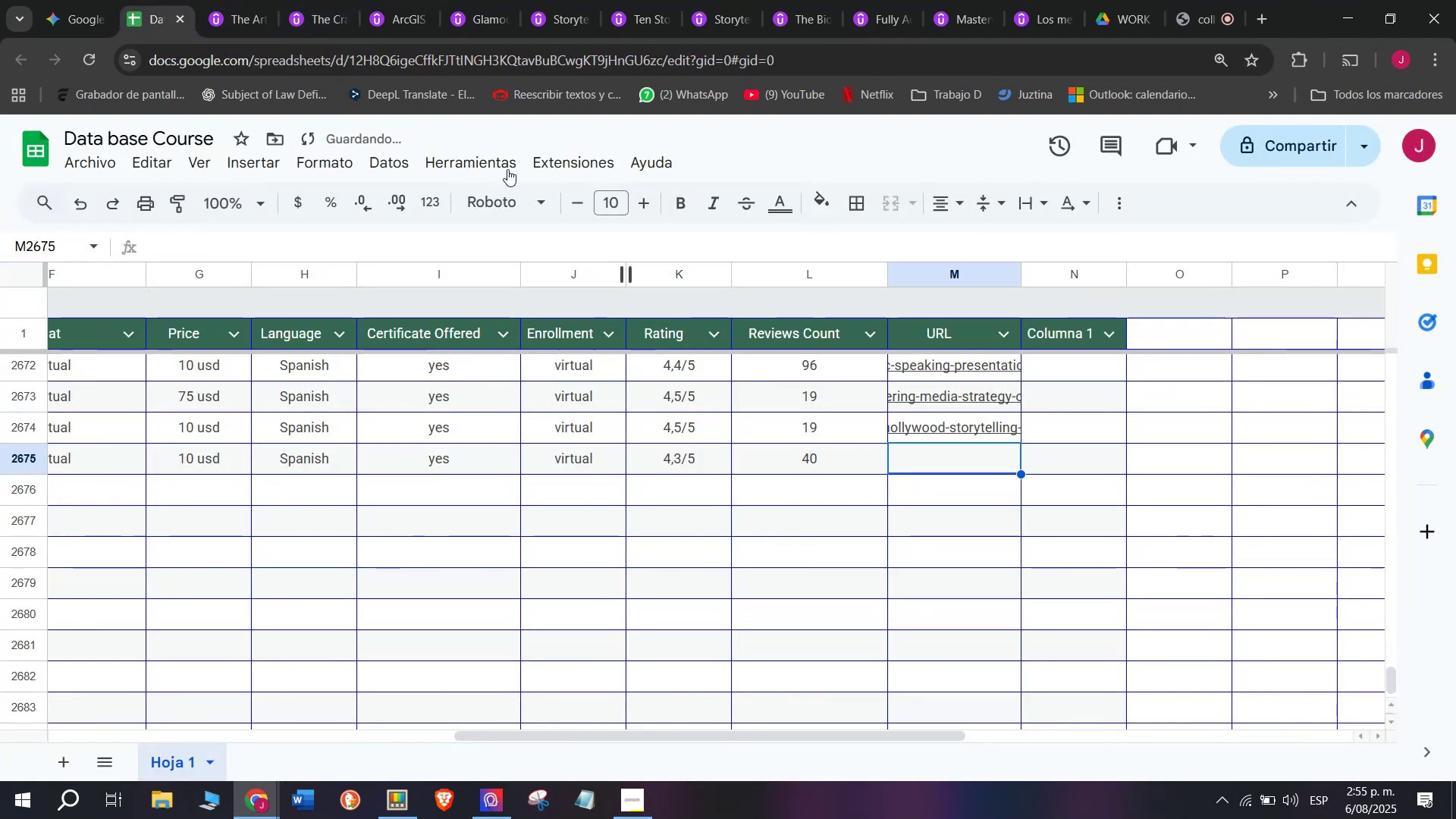 
left_click([199, 0])
 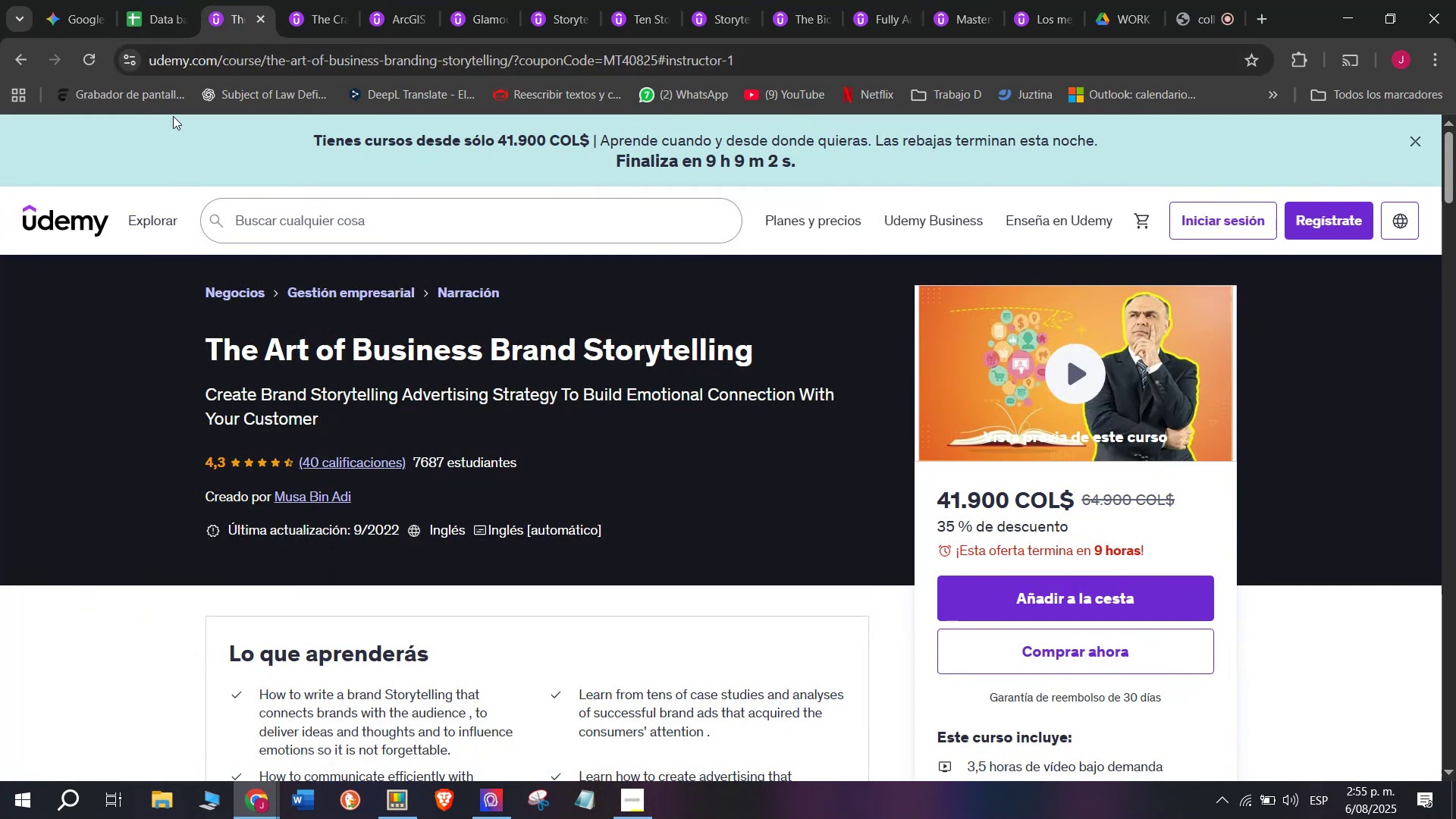 
left_click([151, 0])
 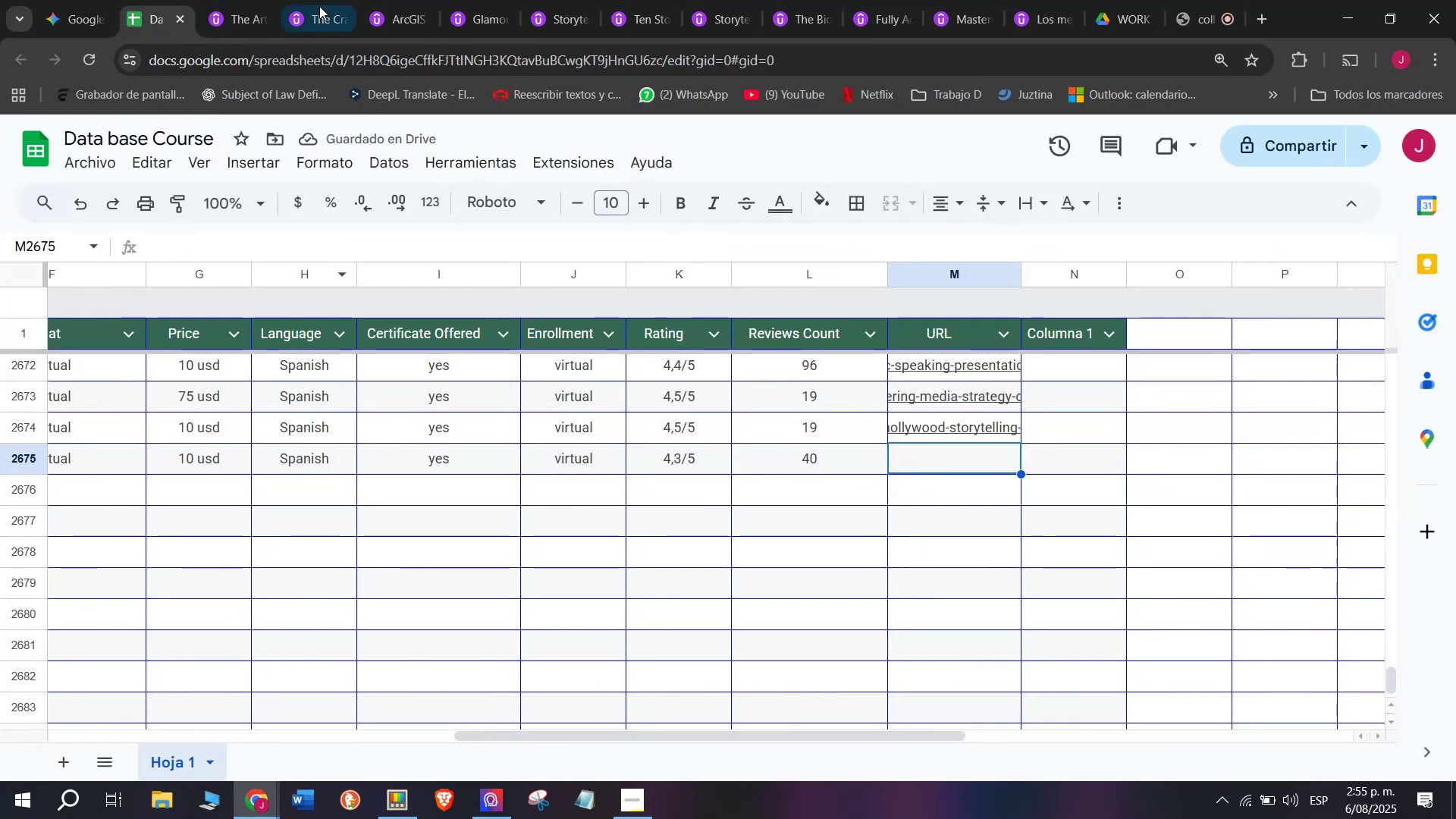 
left_click([235, 0])
 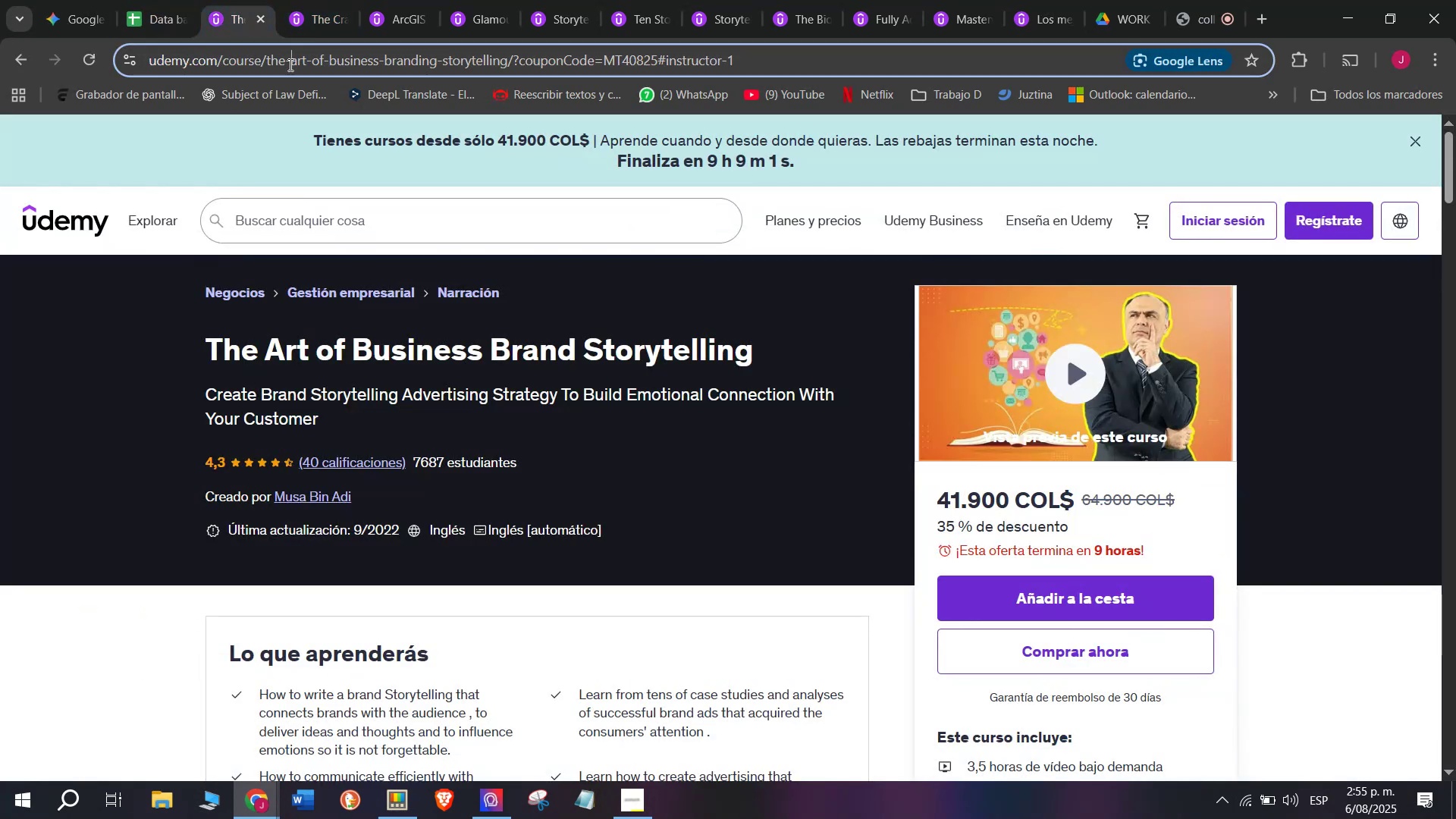 
double_click([289, 64])
 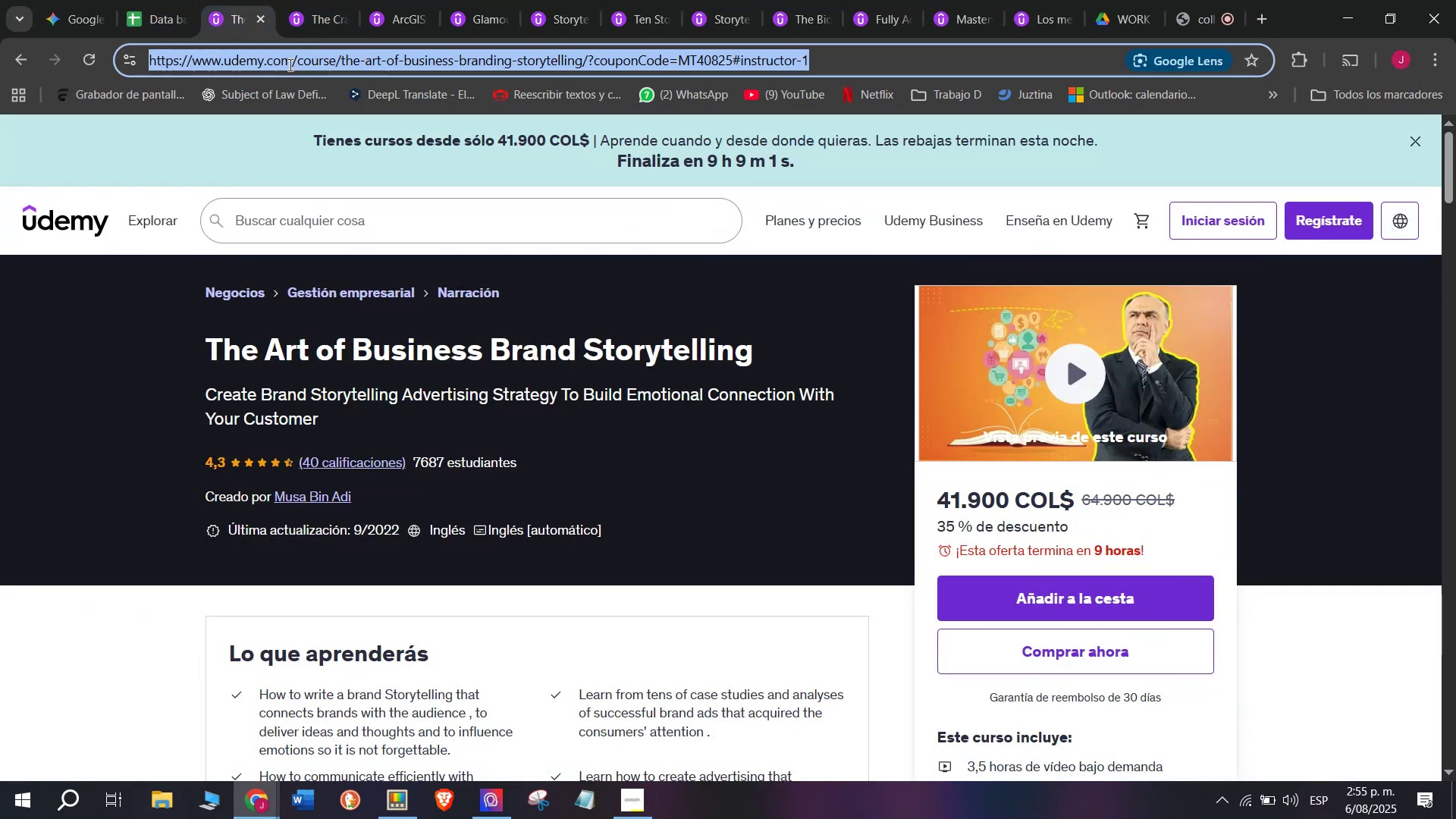 
triple_click([289, 64])
 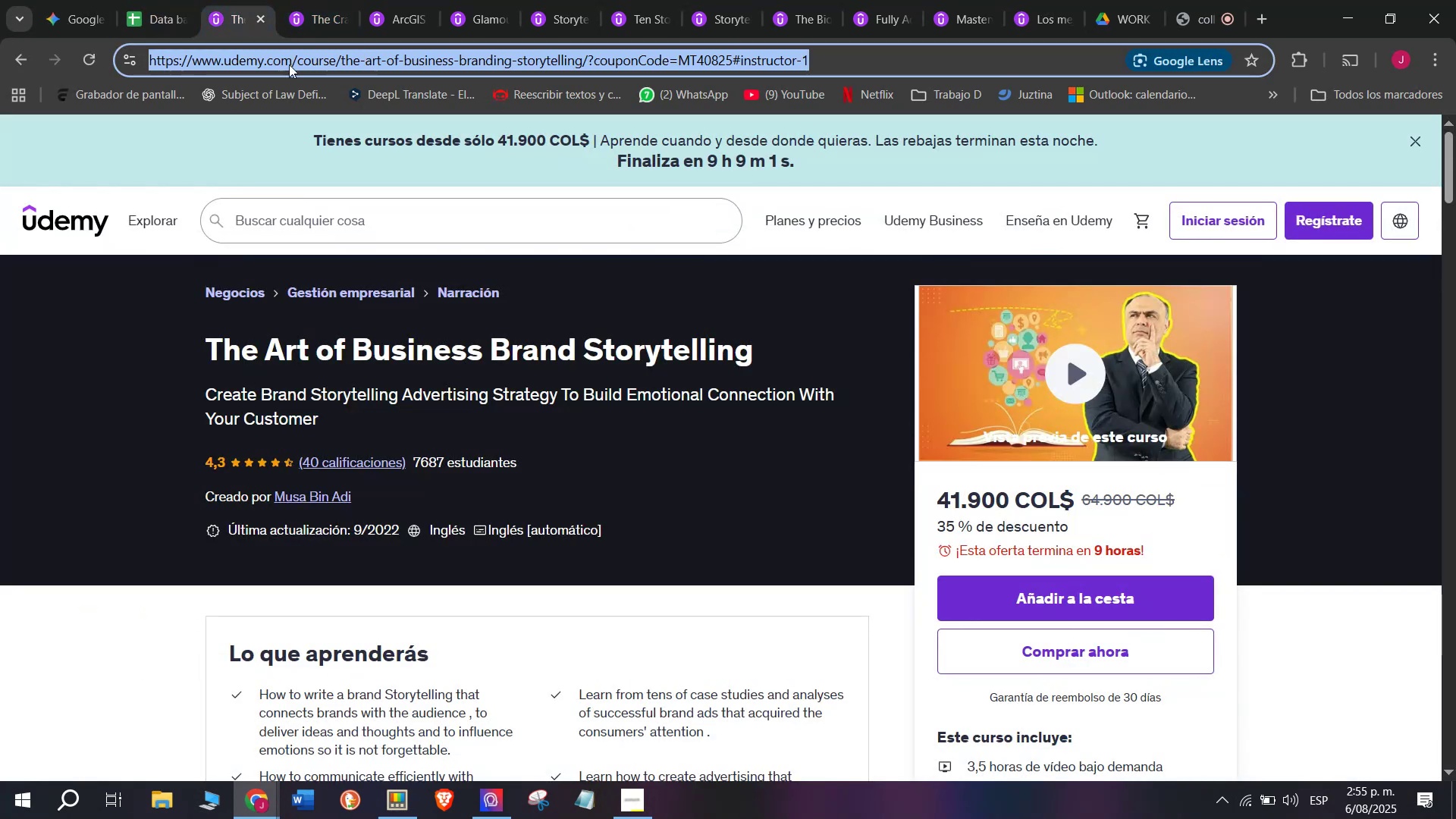 
key(Break)
 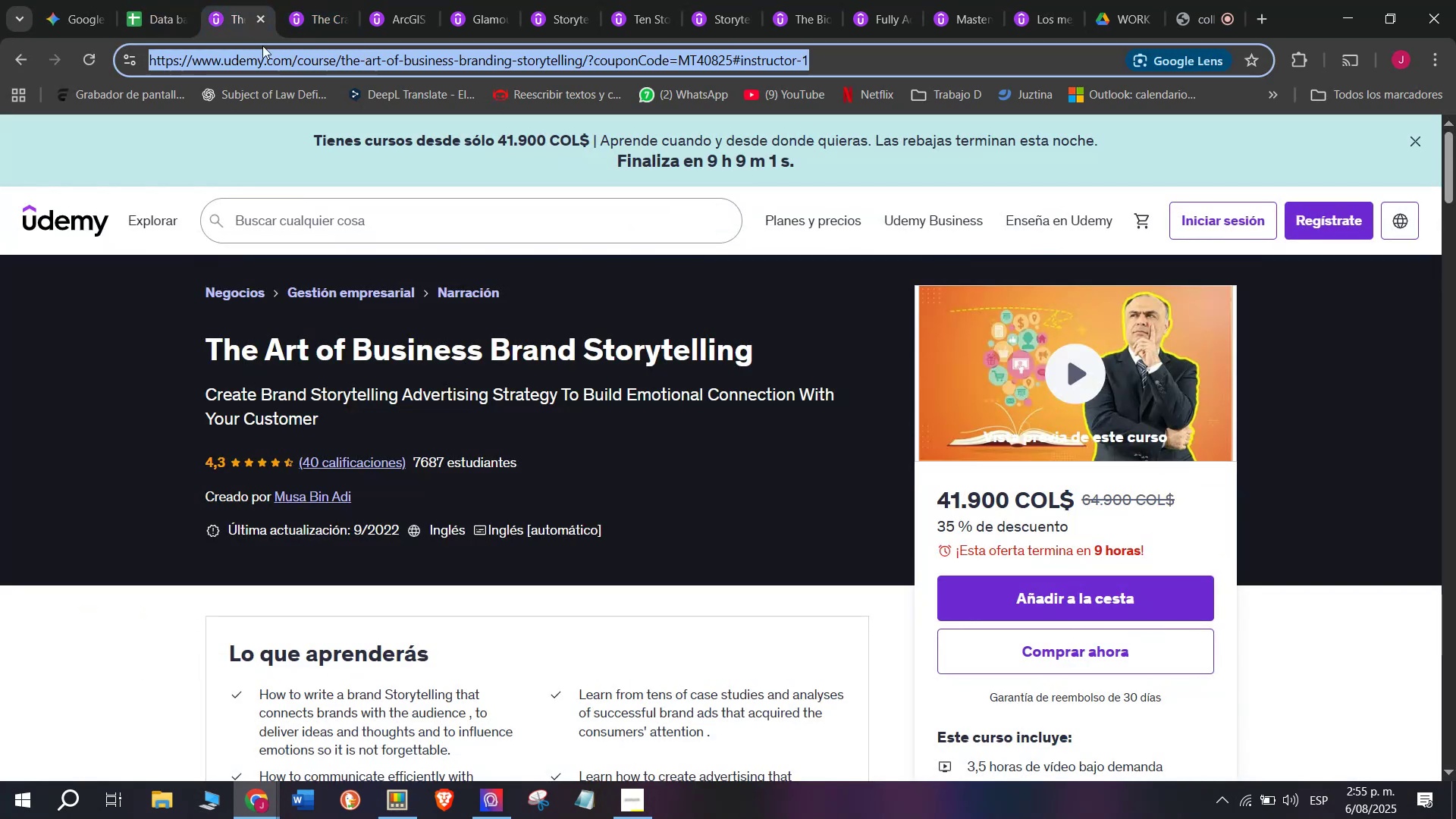 
key(Control+ControlLeft)
 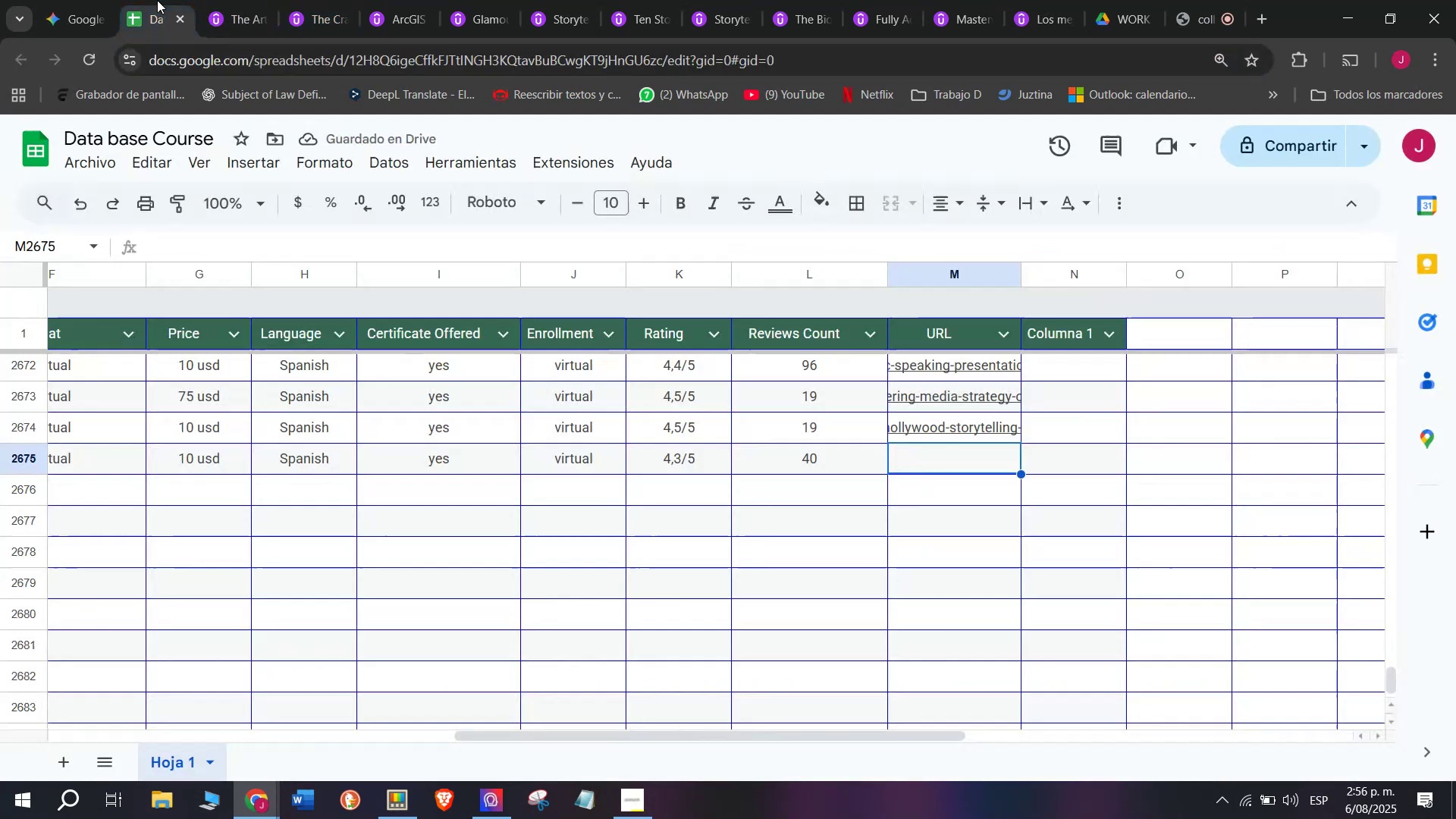 
key(Control+C)
 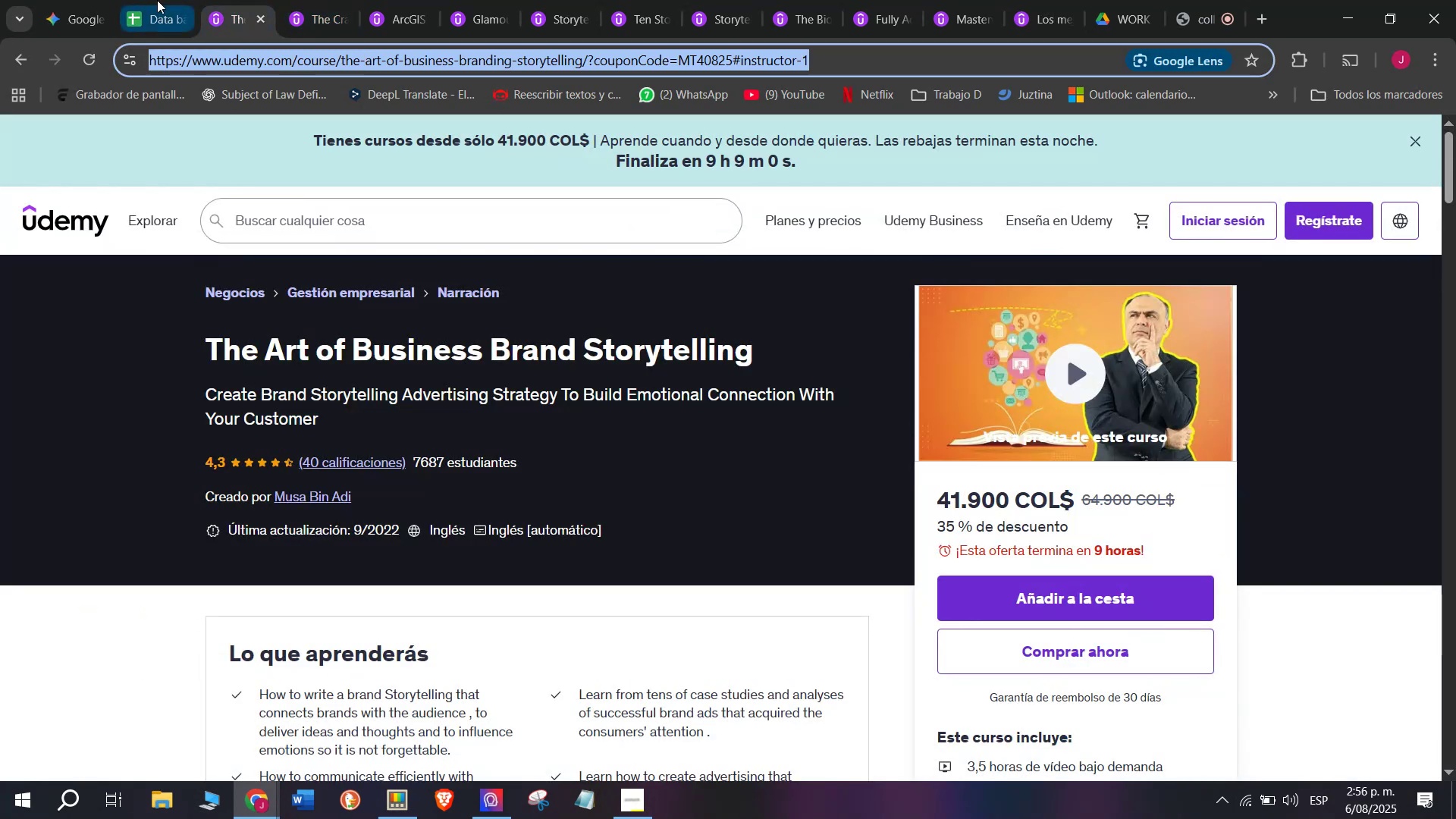 
left_click([157, 0])
 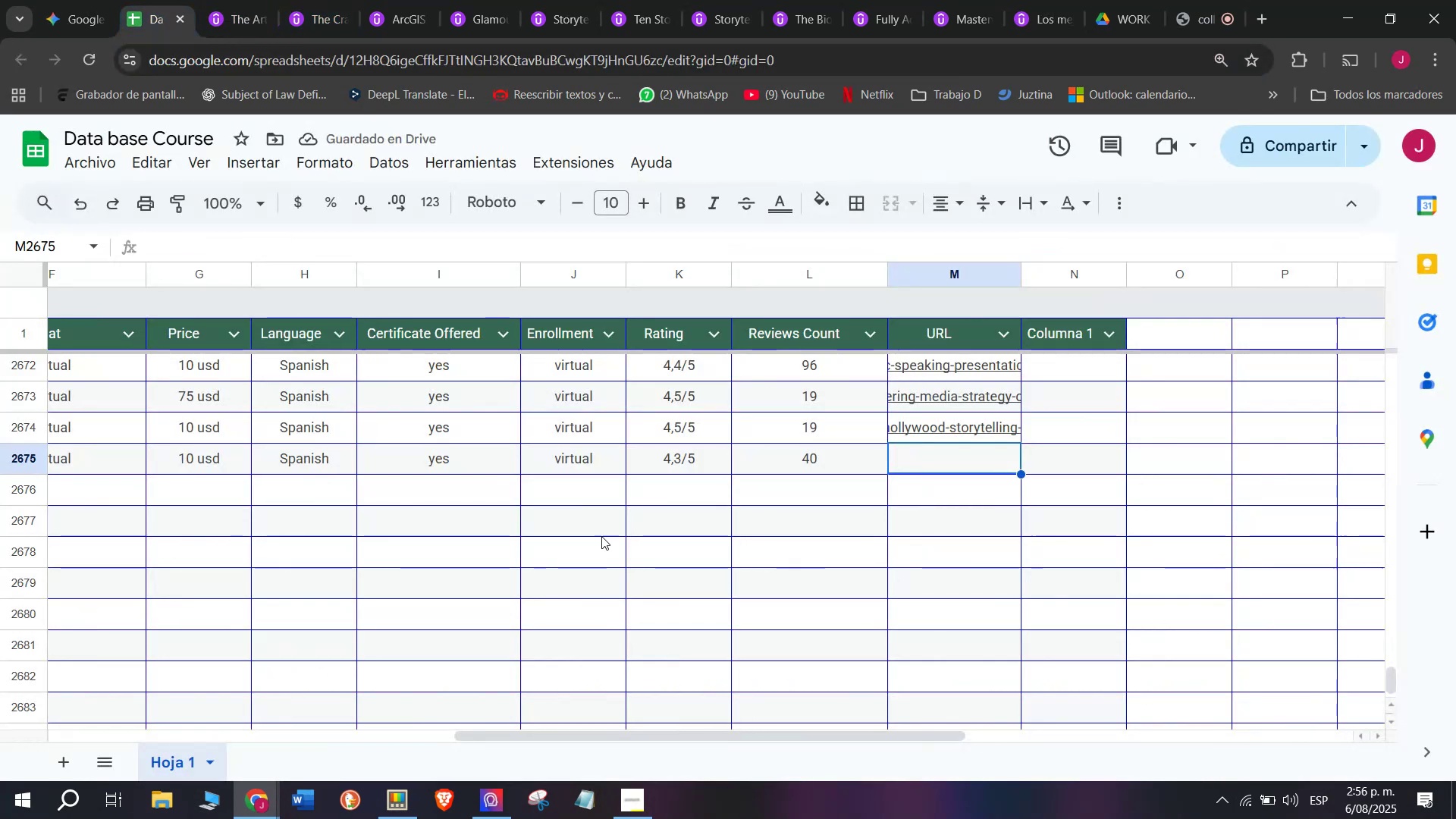 
key(Control+ControlLeft)
 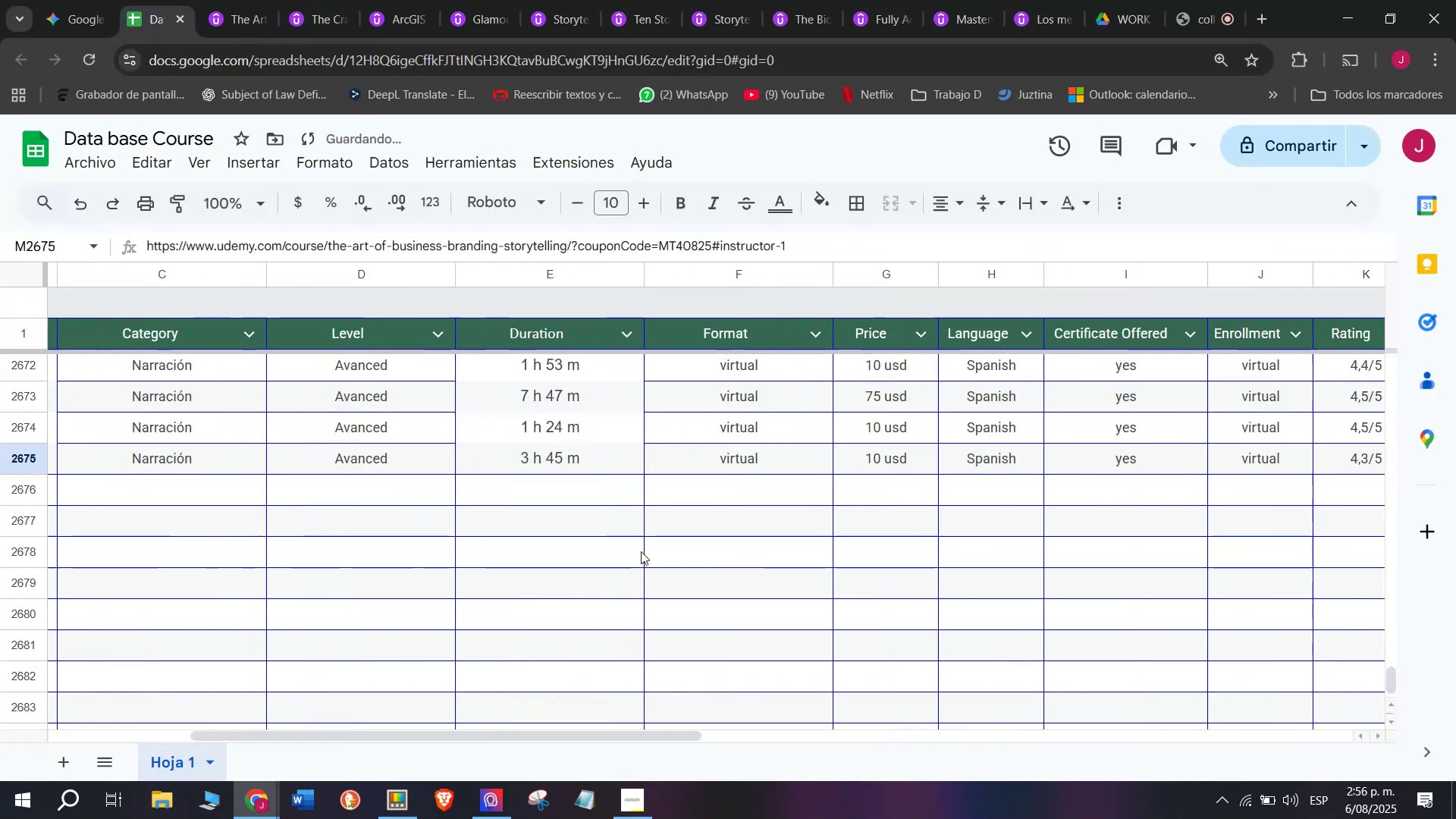 
key(Z)
 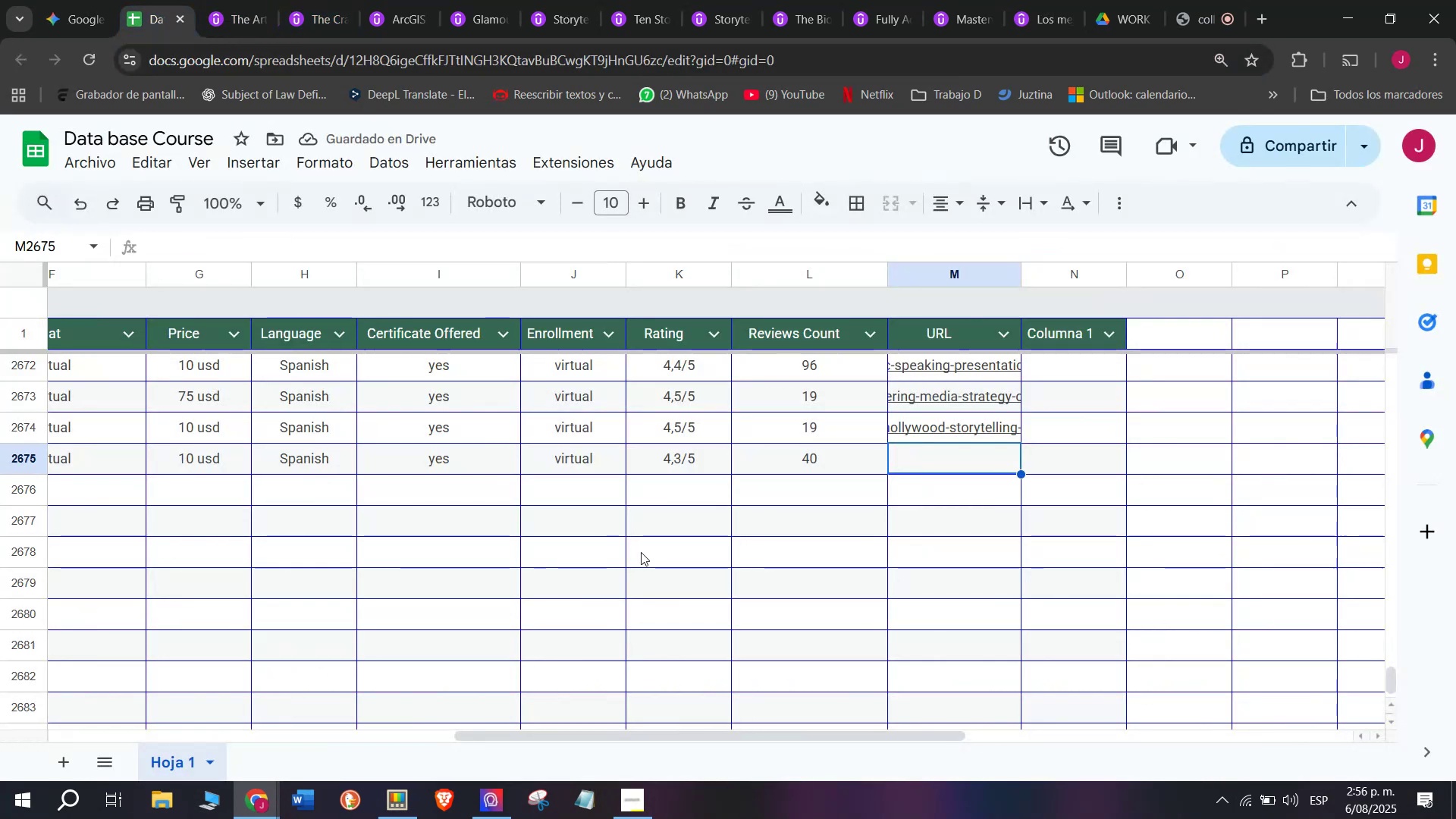 
key(Control+V)
 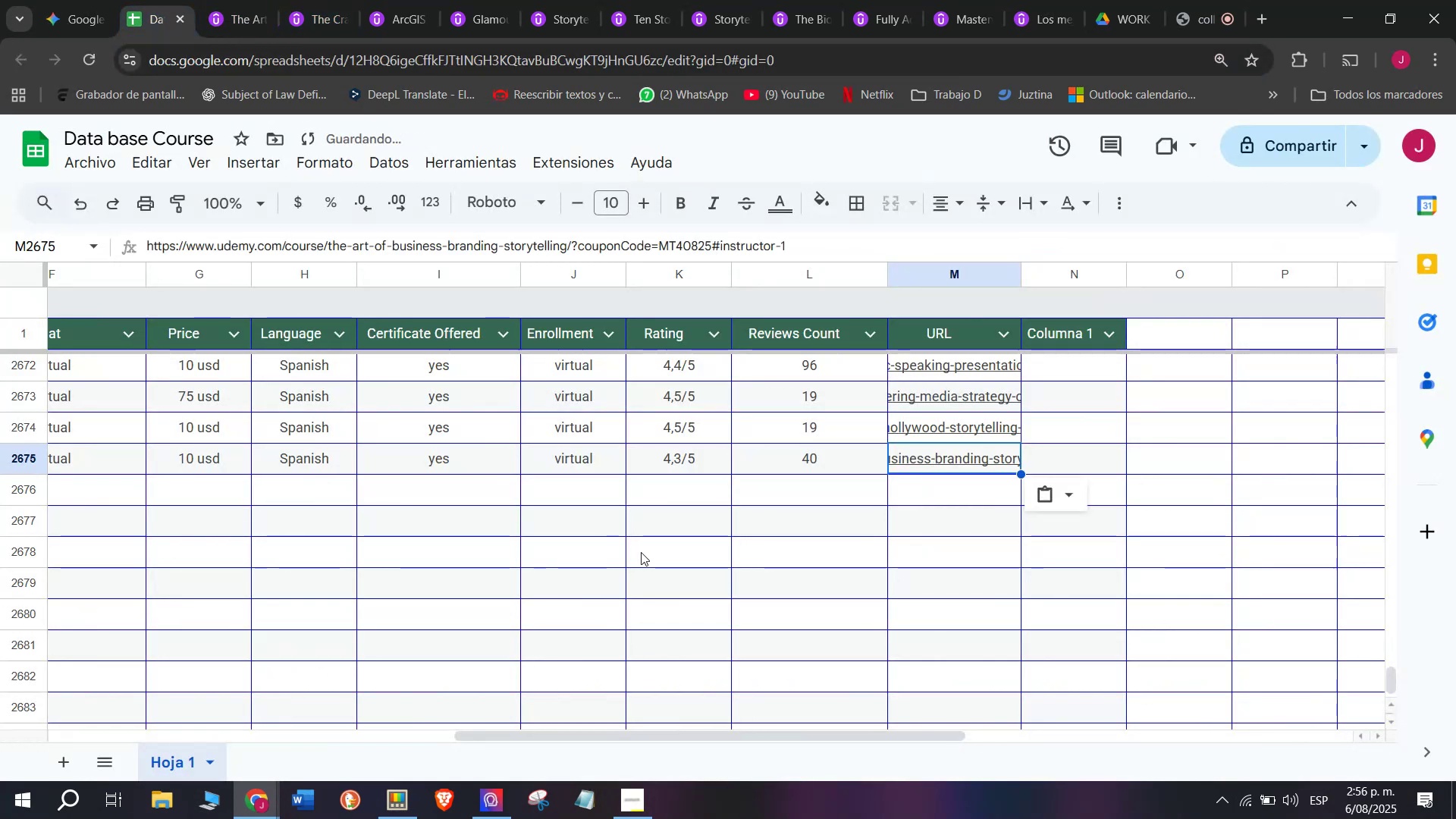 
scroll: coordinate [212, 514], scroll_direction: up, amount: 3.0
 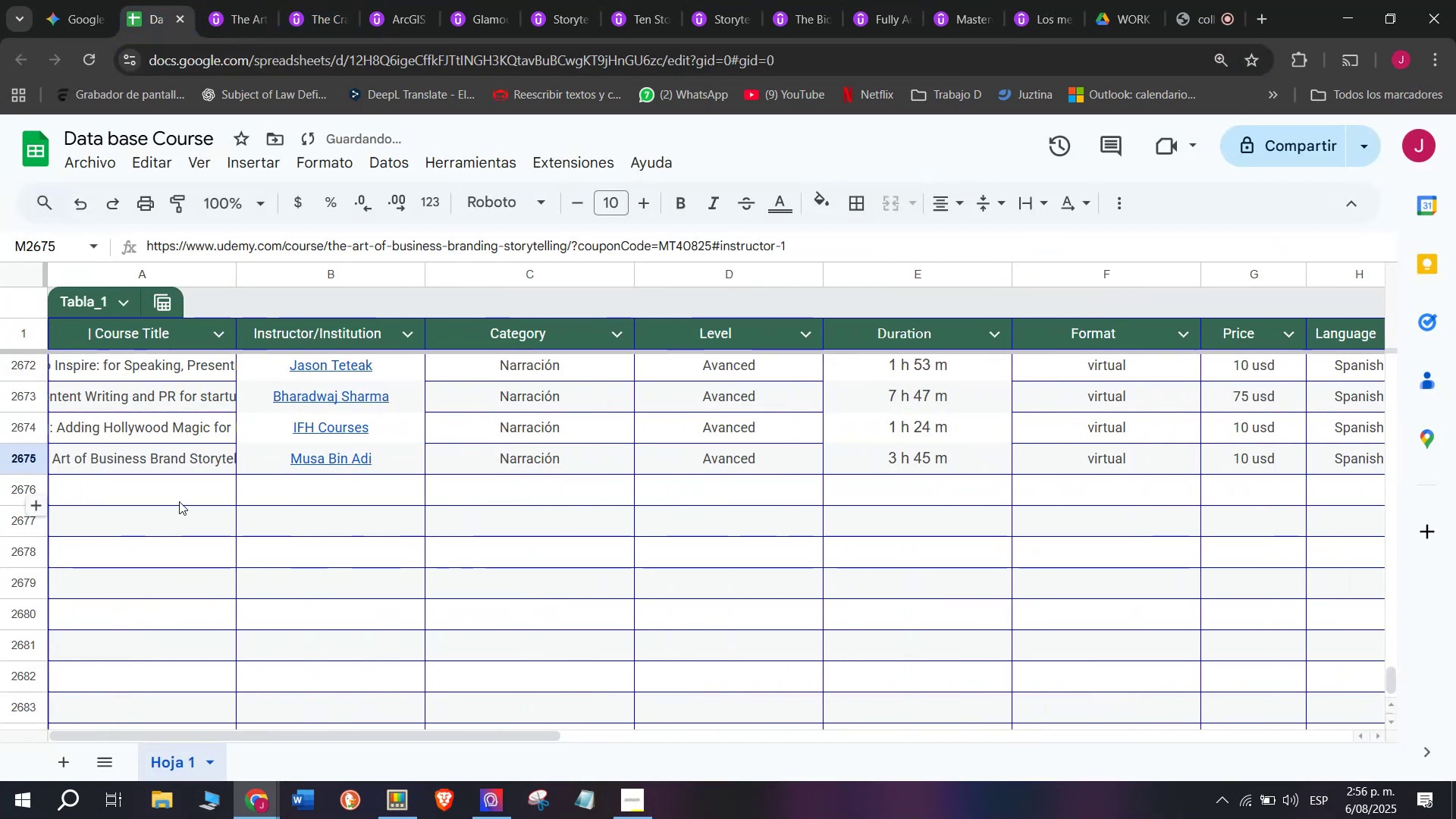 
left_click([179, 501])
 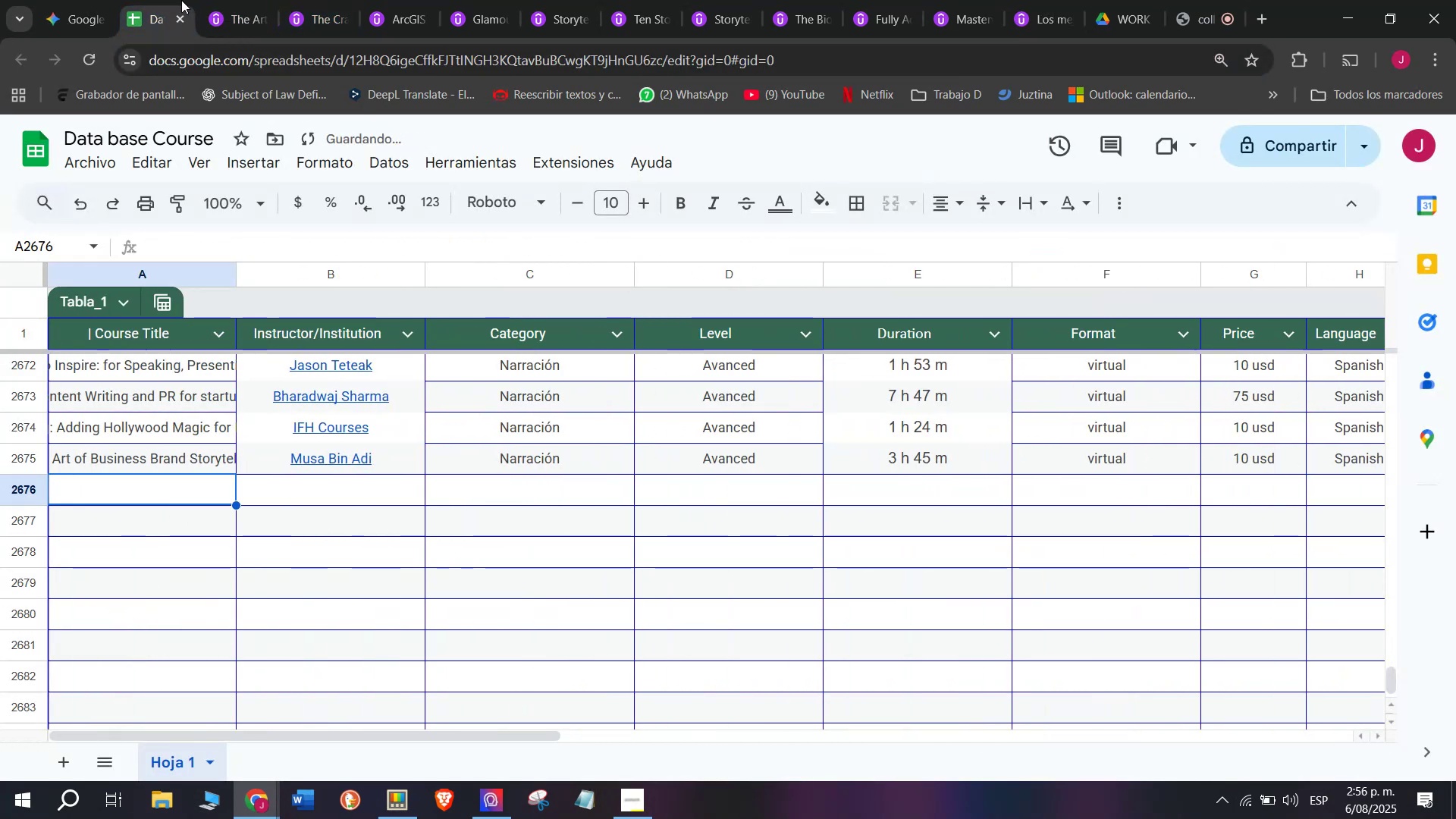 
double_click([221, 0])
 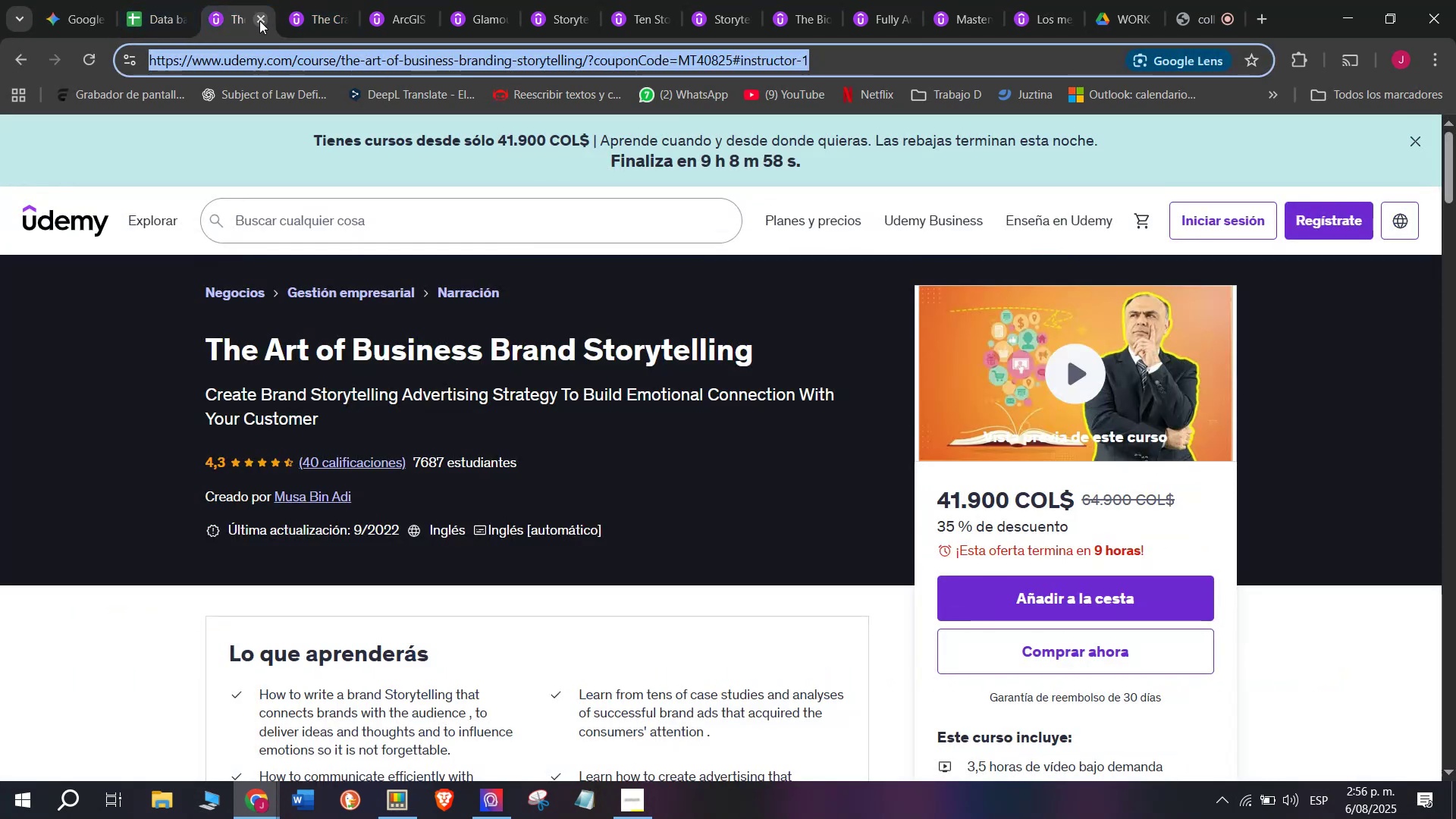 
left_click([259, 18])
 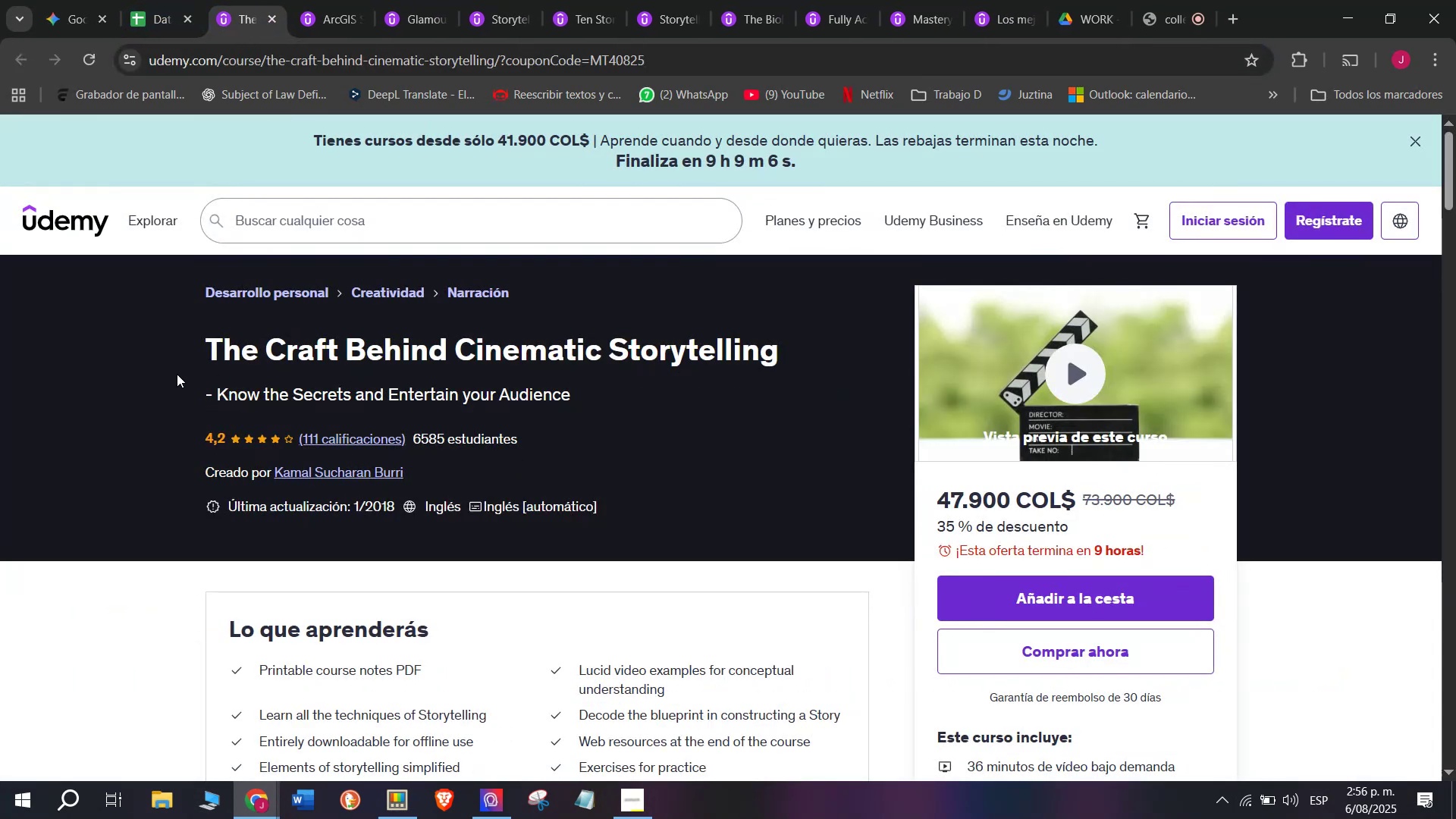 
left_click_drag(start_coordinate=[218, 344], to_coordinate=[702, 352])
 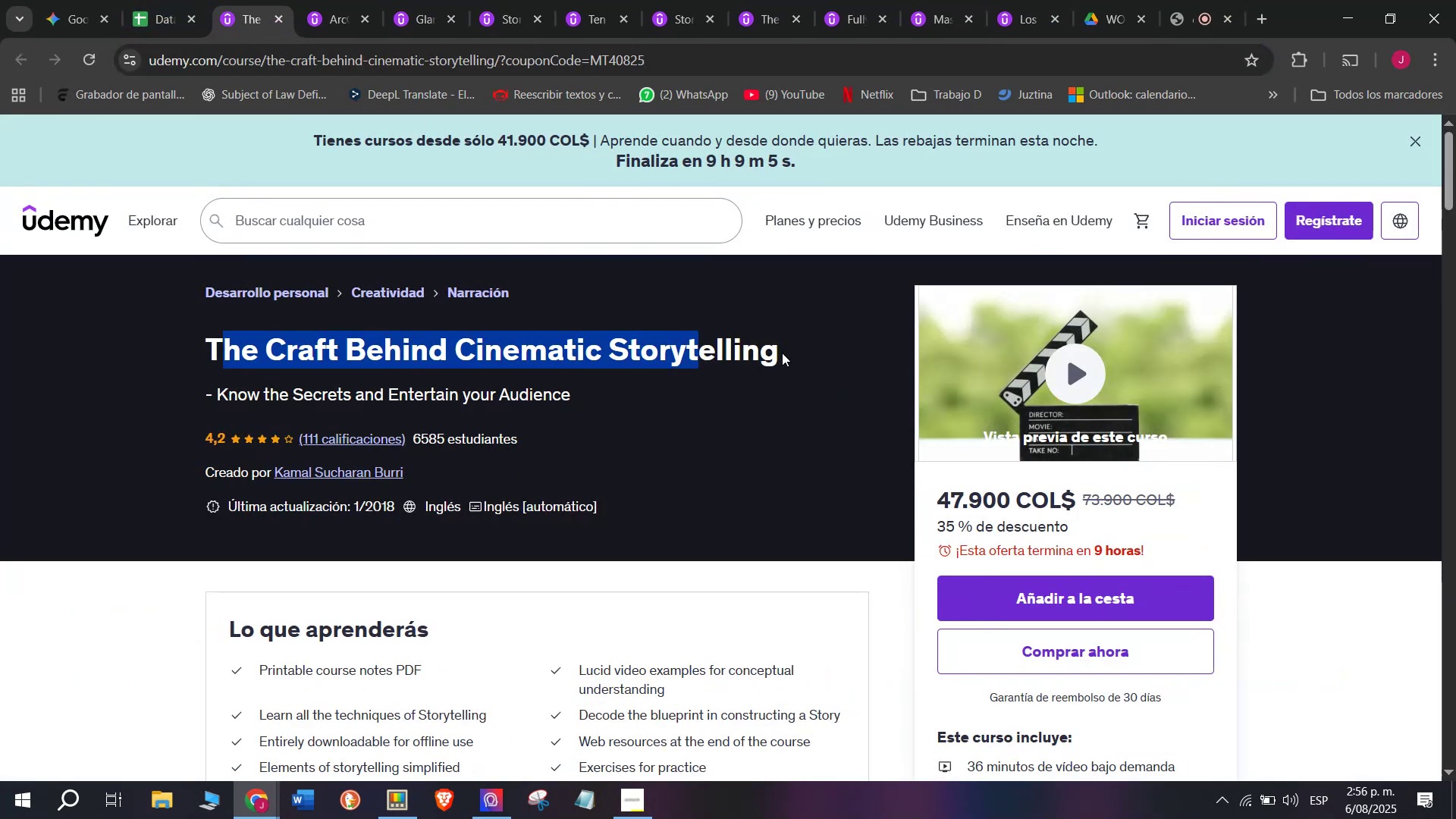 
left_click_drag(start_coordinate=[783, 352], to_coordinate=[192, 319])
 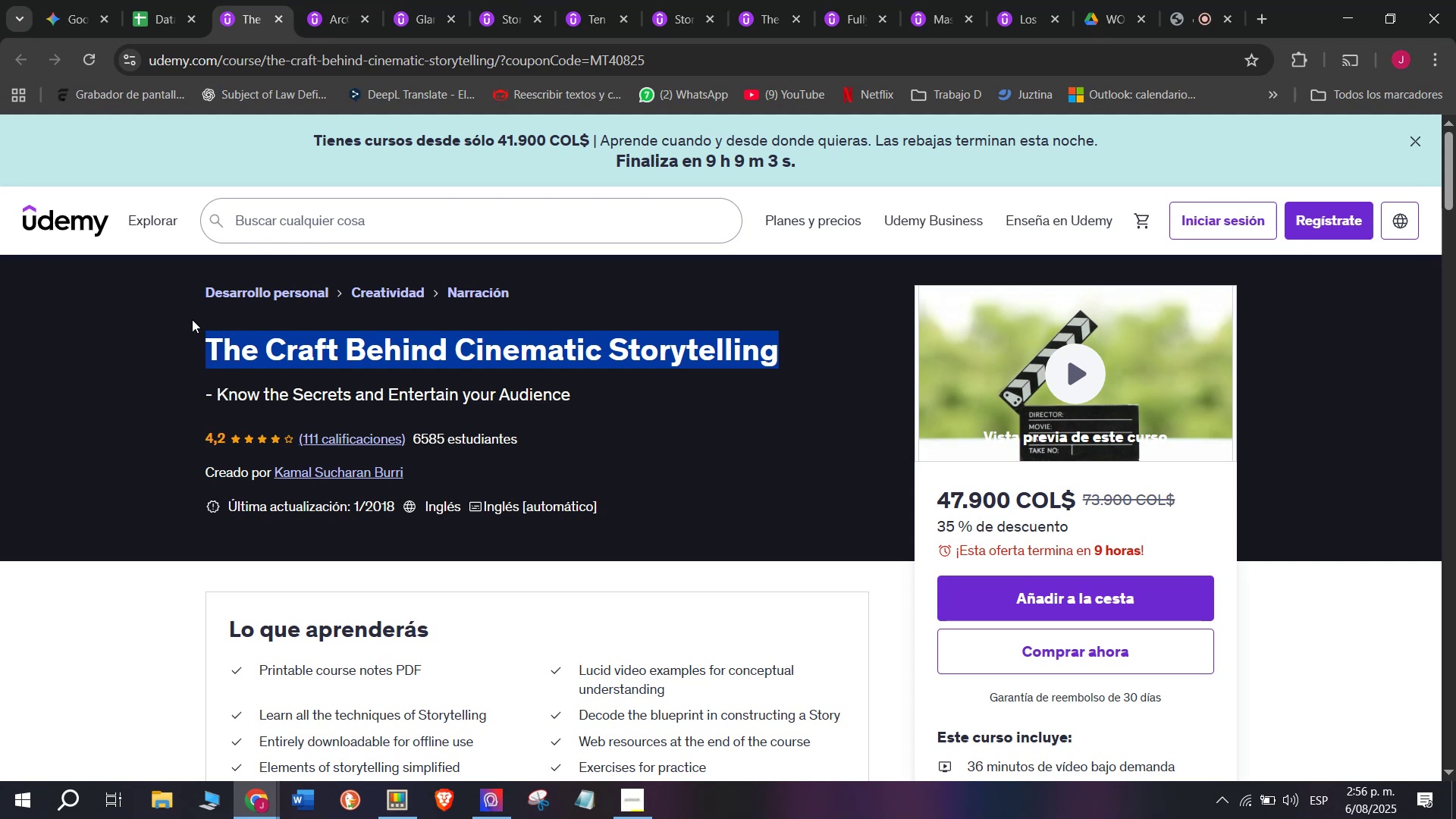 
key(Control+ControlLeft)
 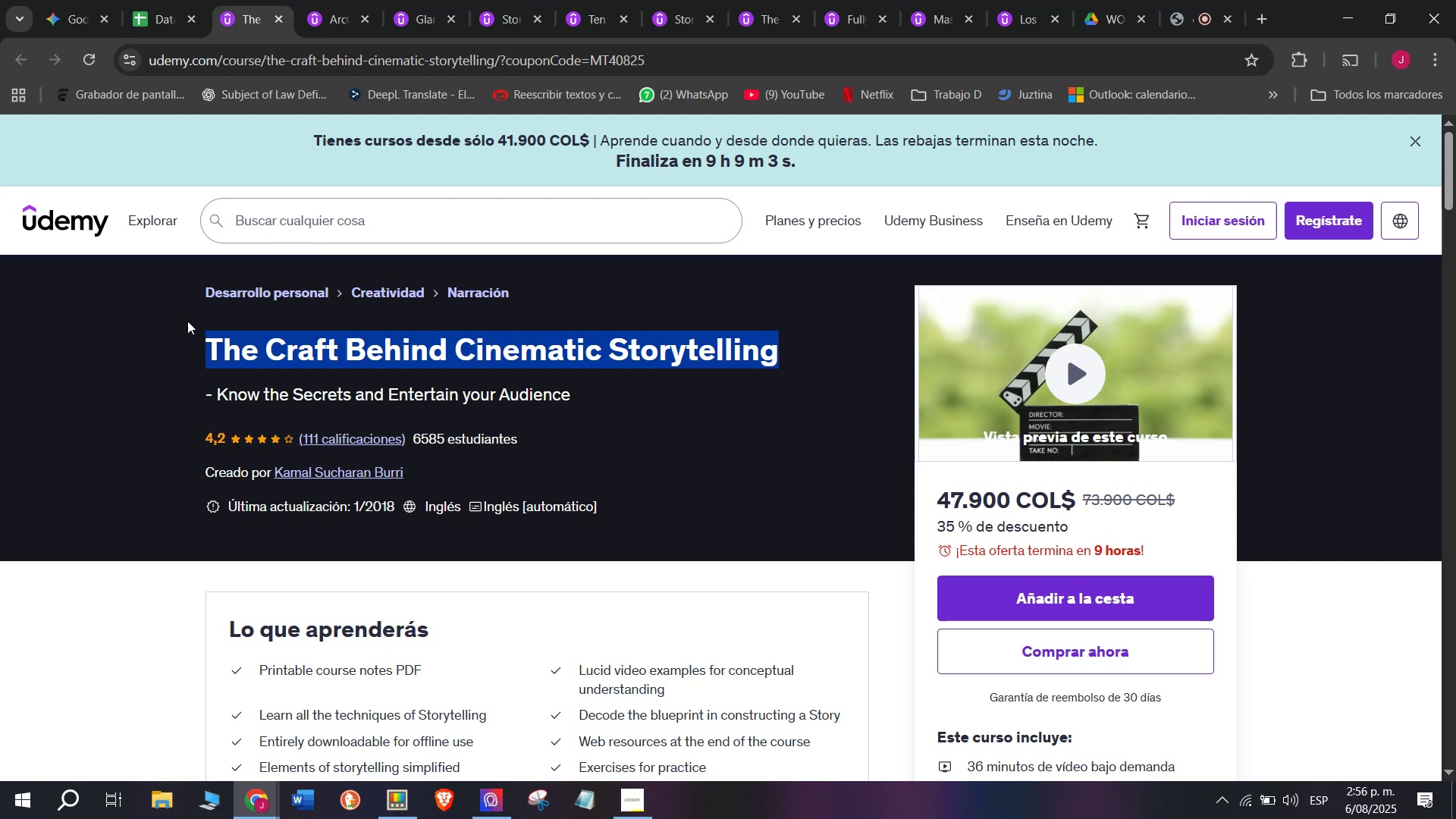 
key(Break)
 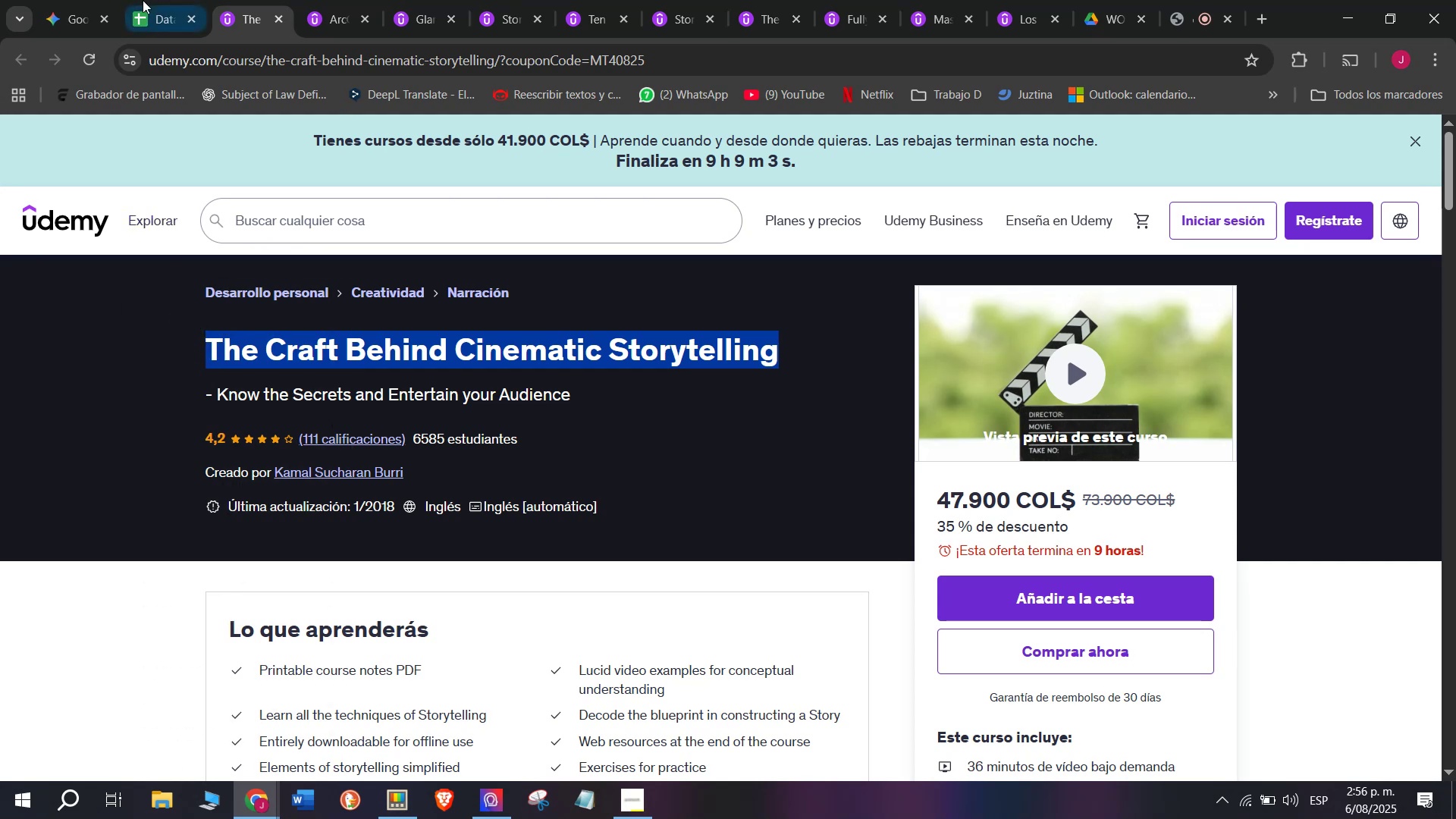 
key(Control+C)
 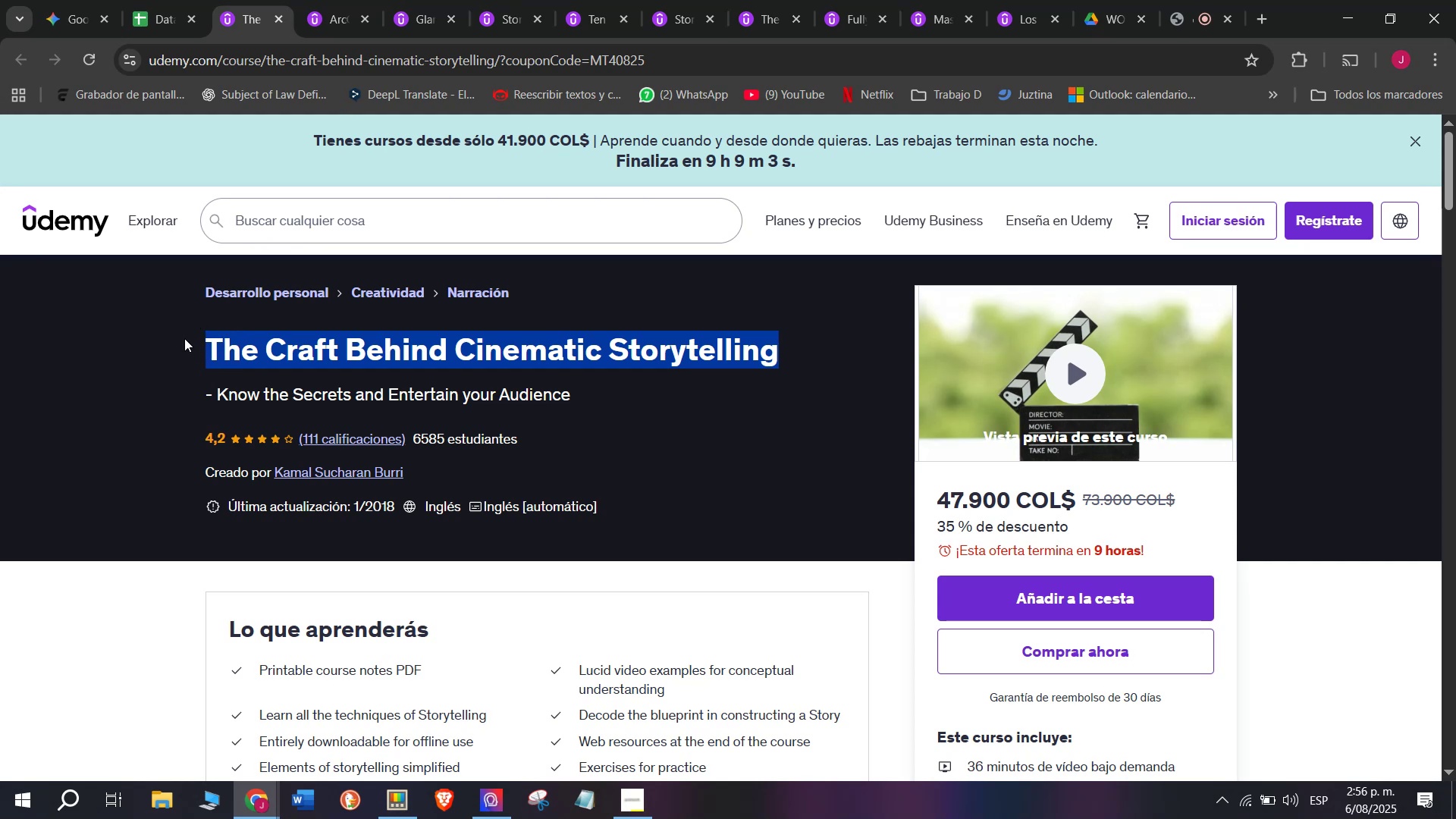 
key(Break)
 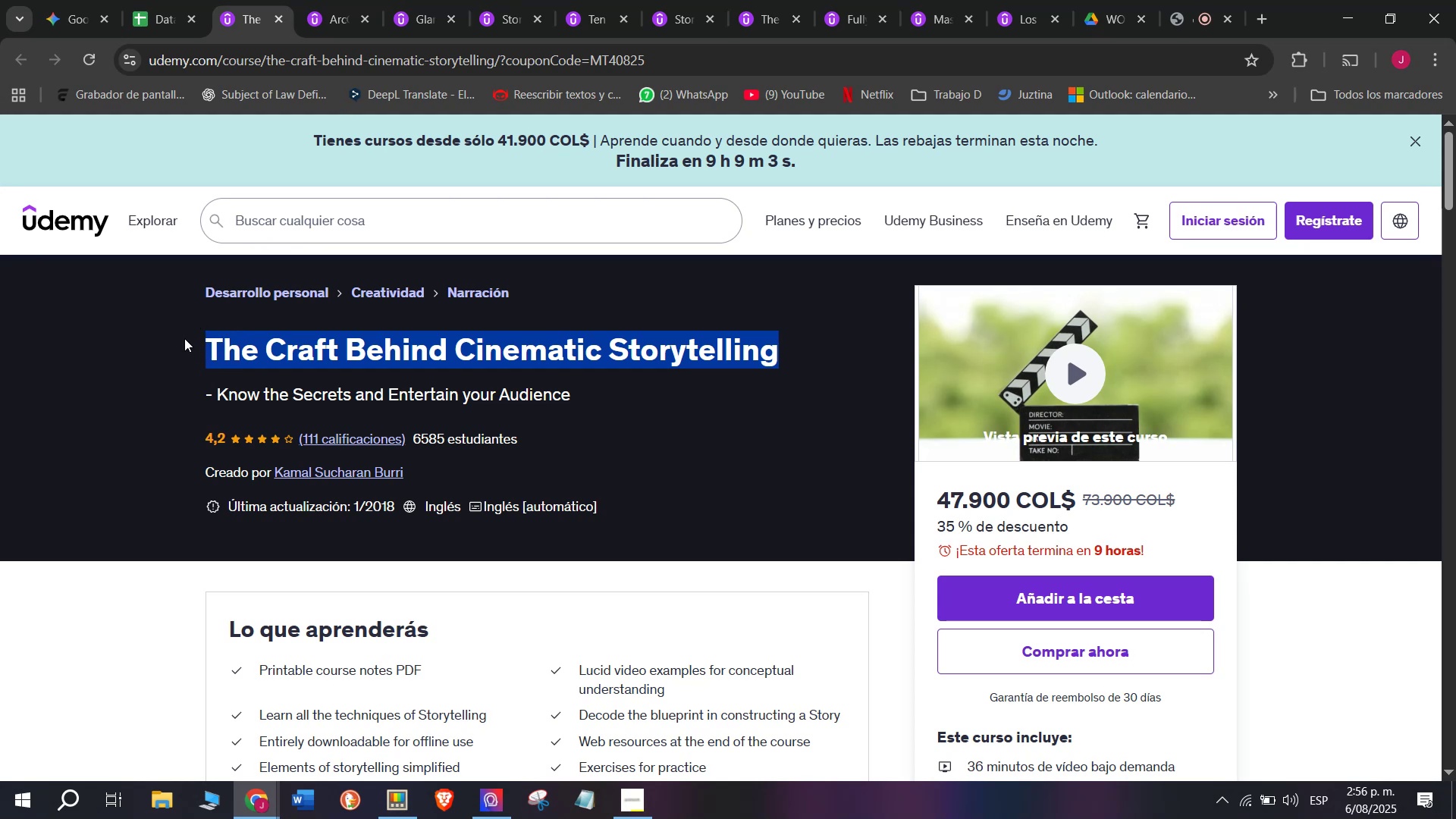 
key(Control+ControlLeft)
 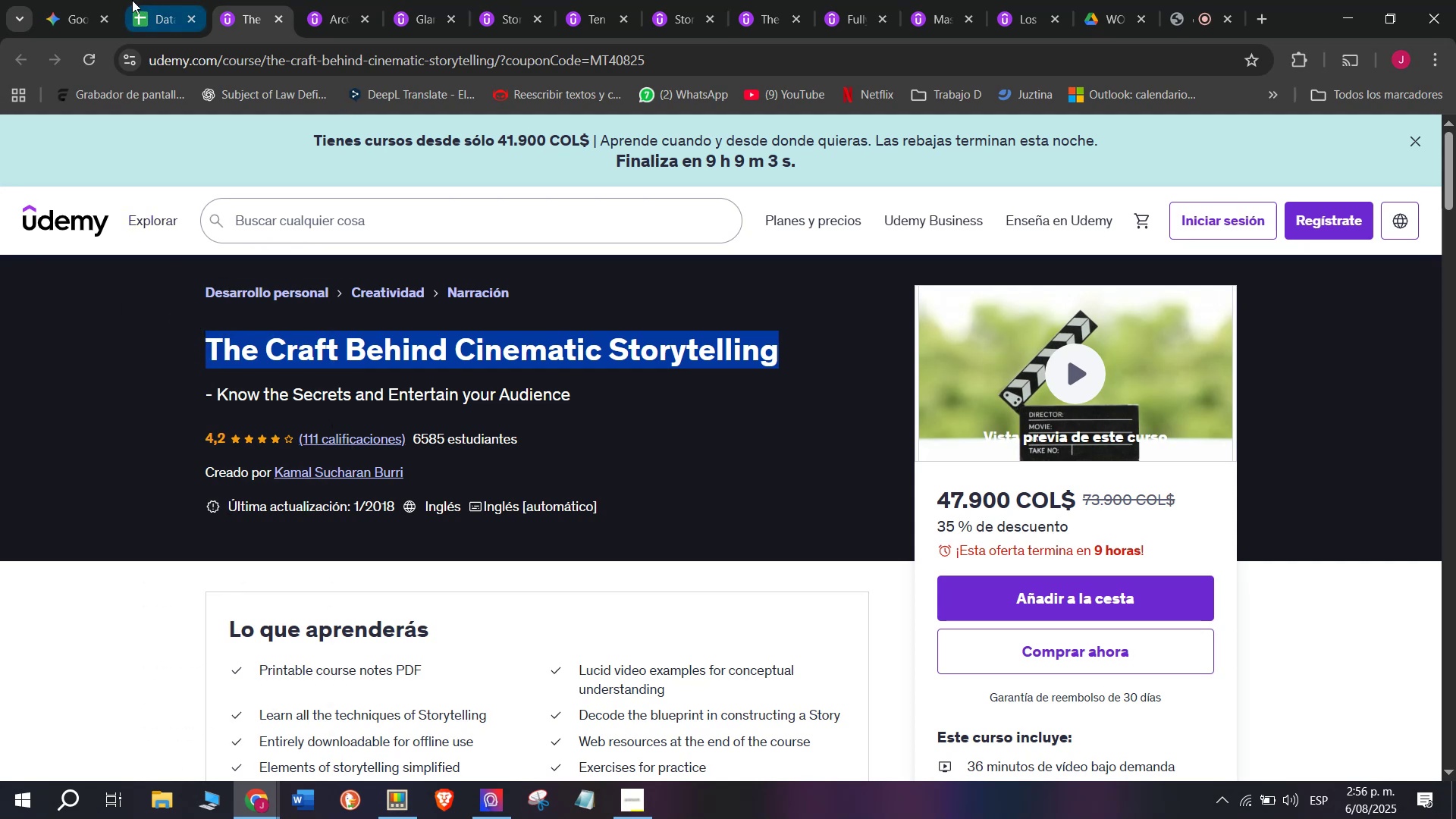 
key(Control+C)
 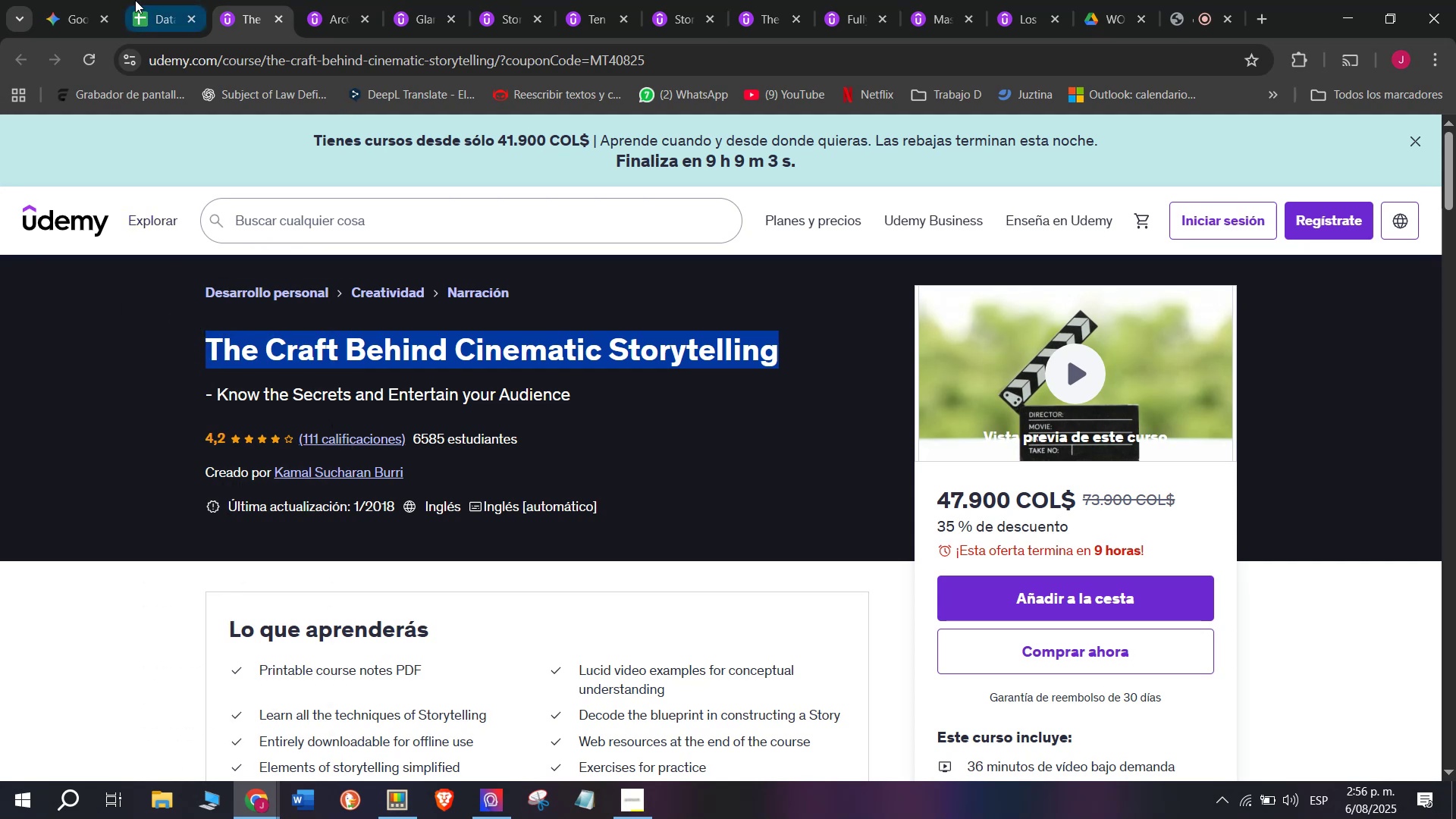 
left_click([132, 0])
 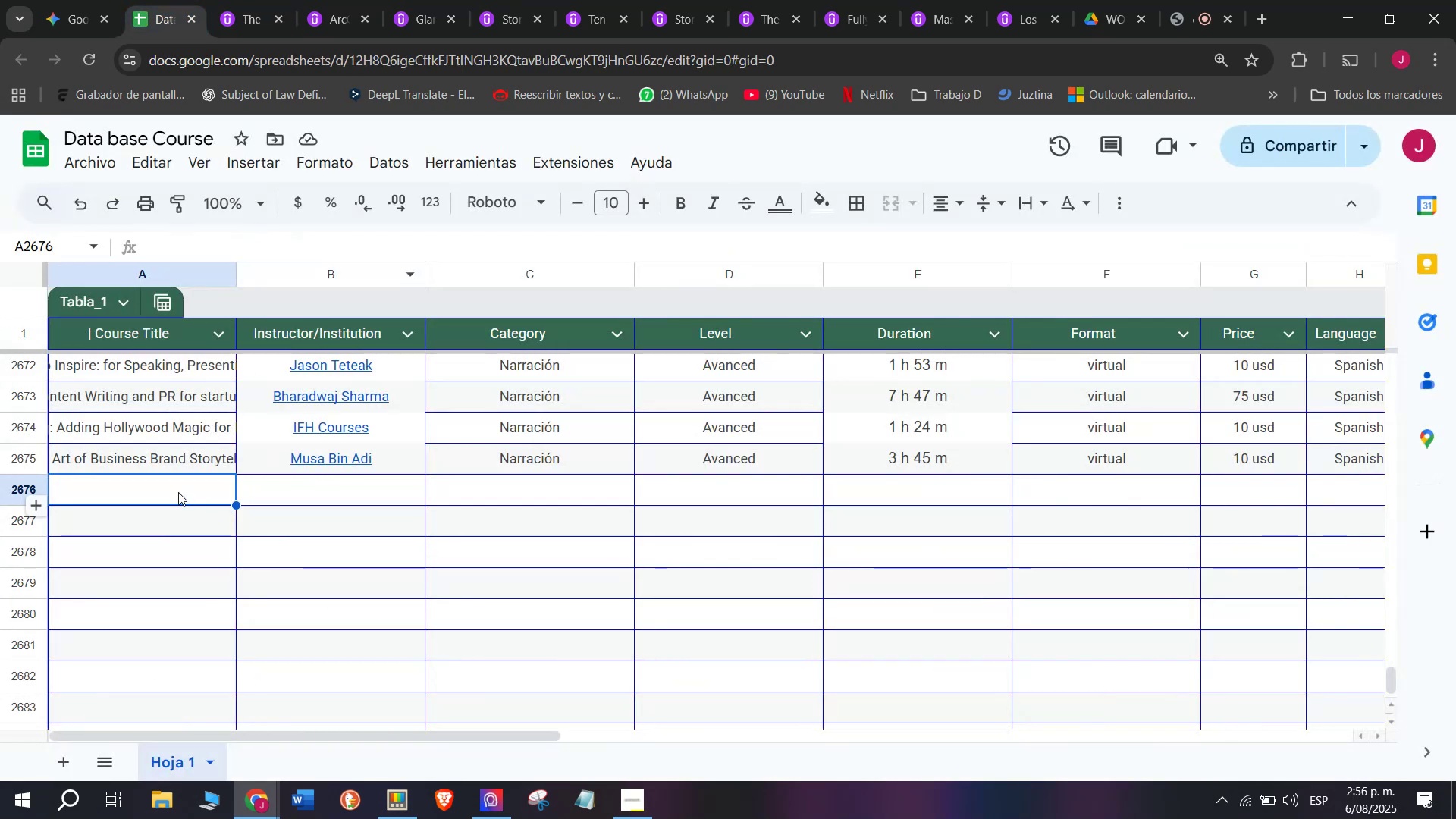 
double_click([176, 486])
 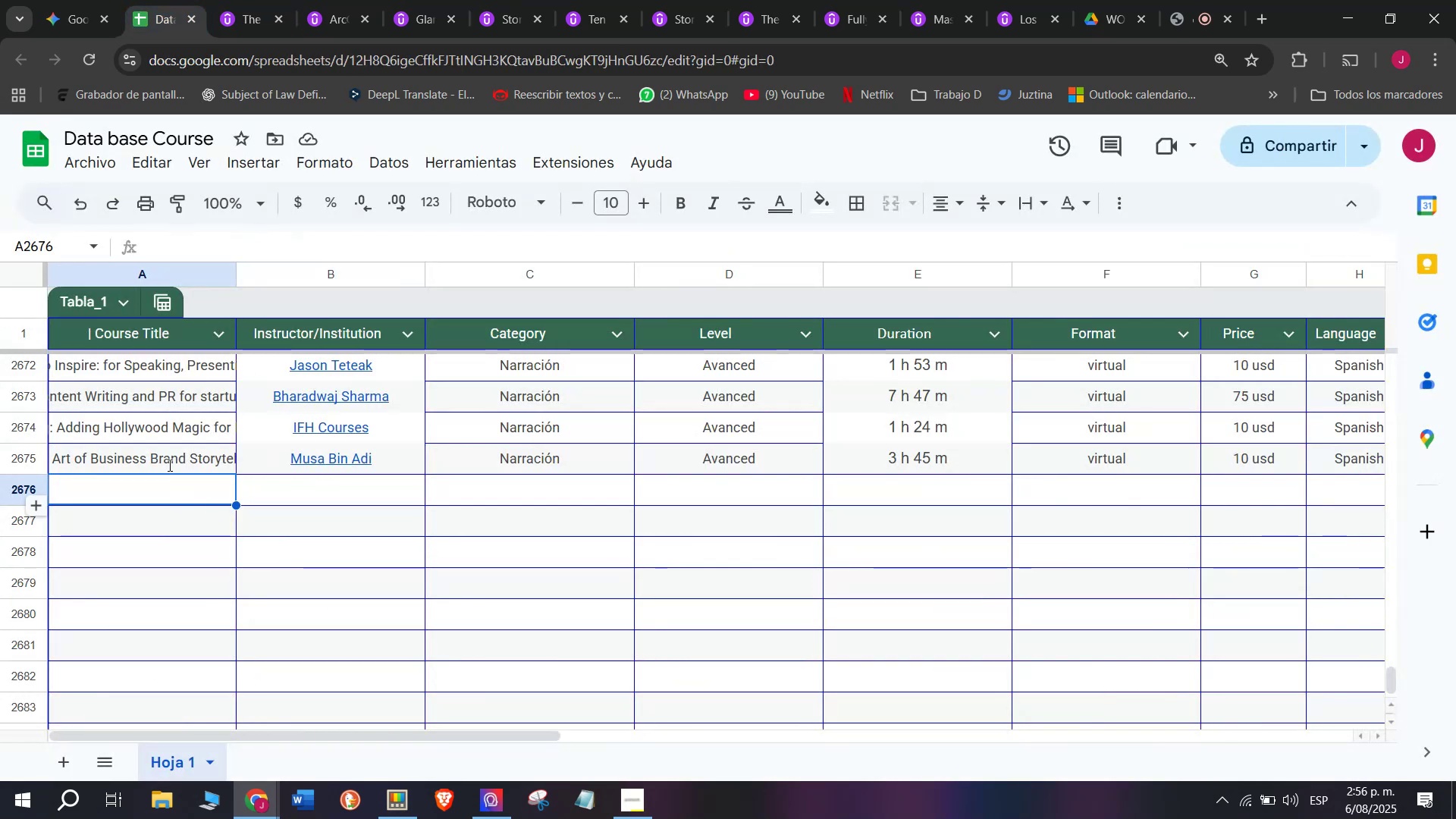 
key(Z)
 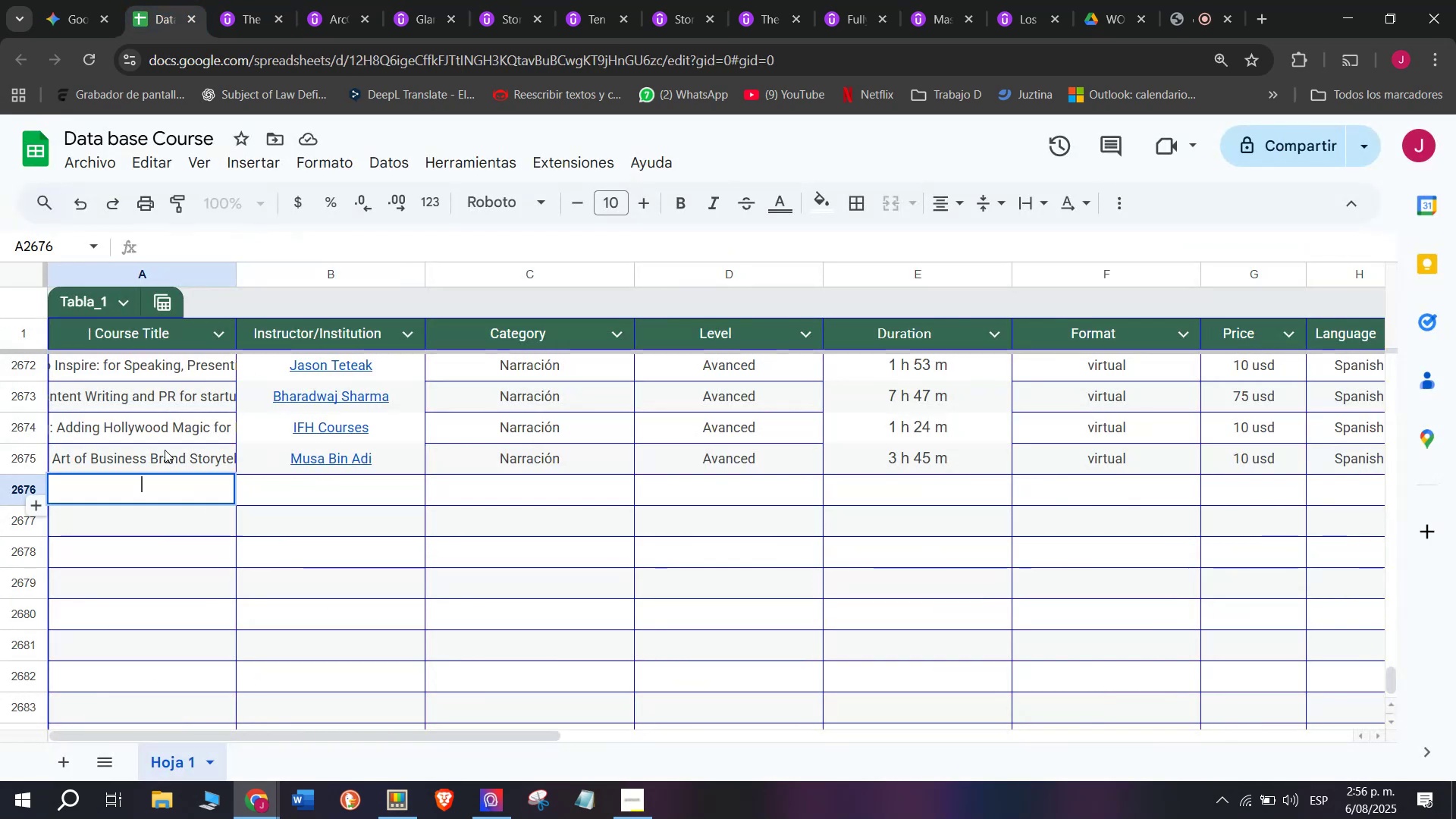 
key(Control+ControlLeft)
 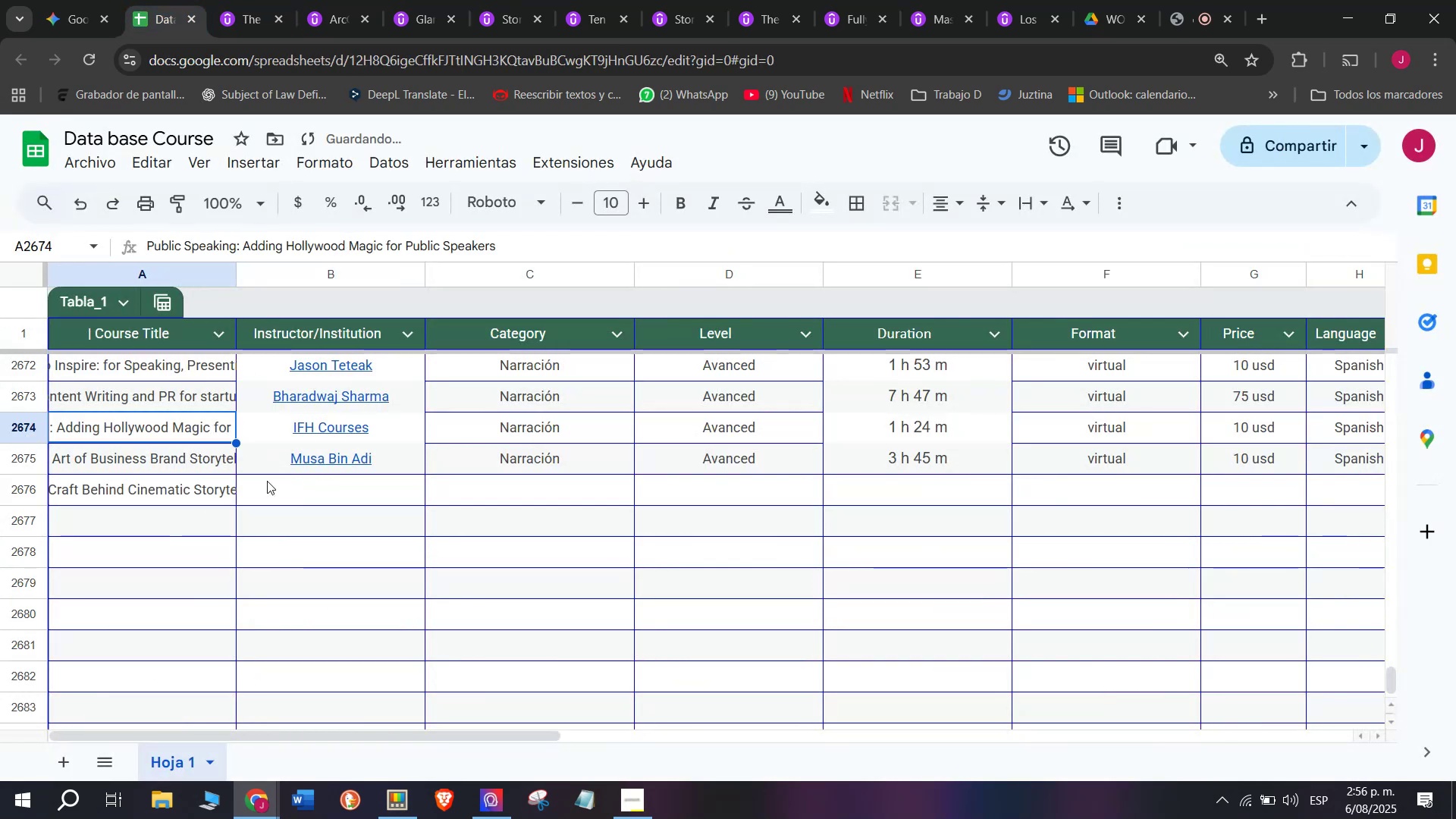 
key(Control+V)
 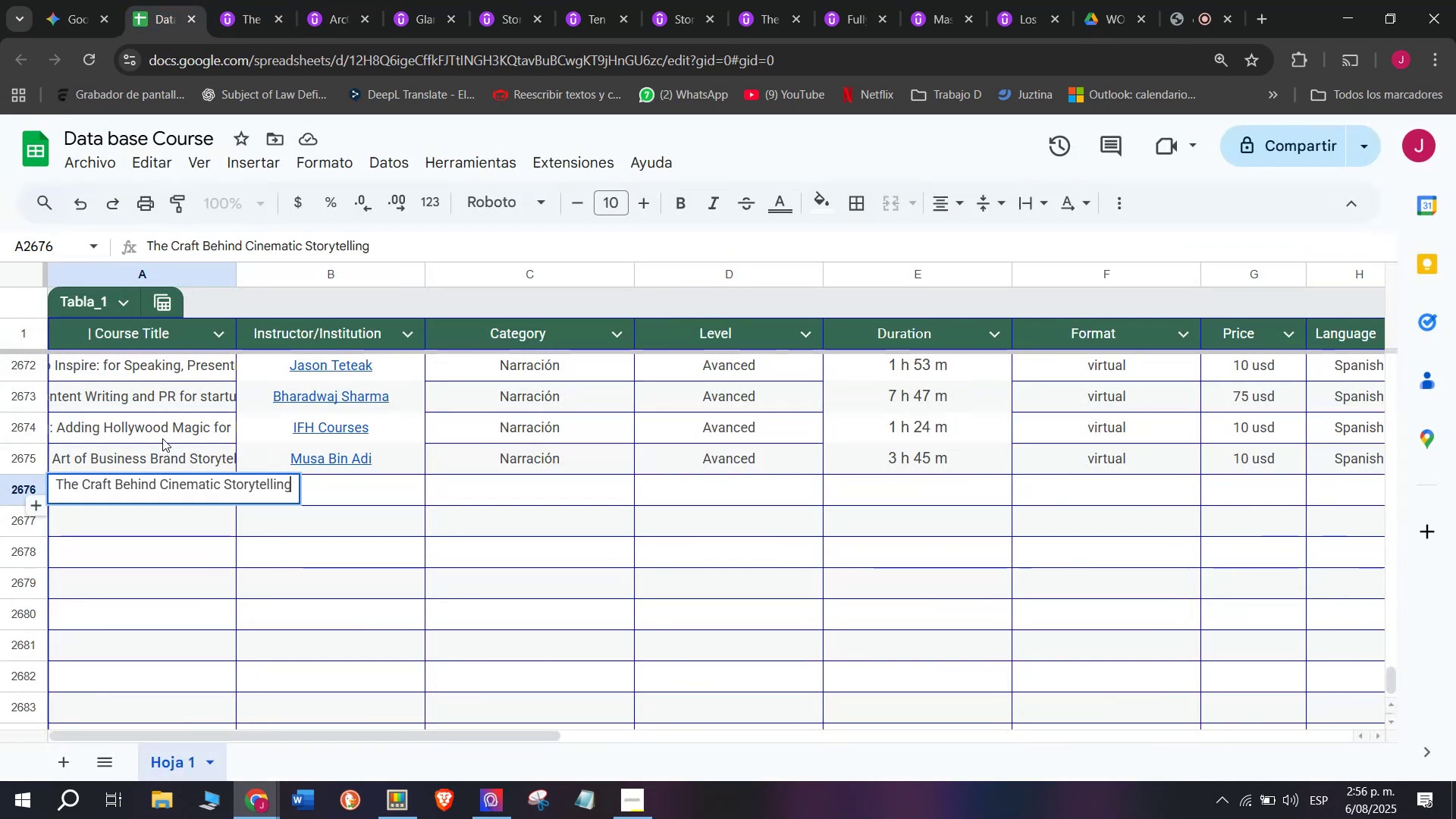 
triple_click([162, 438])
 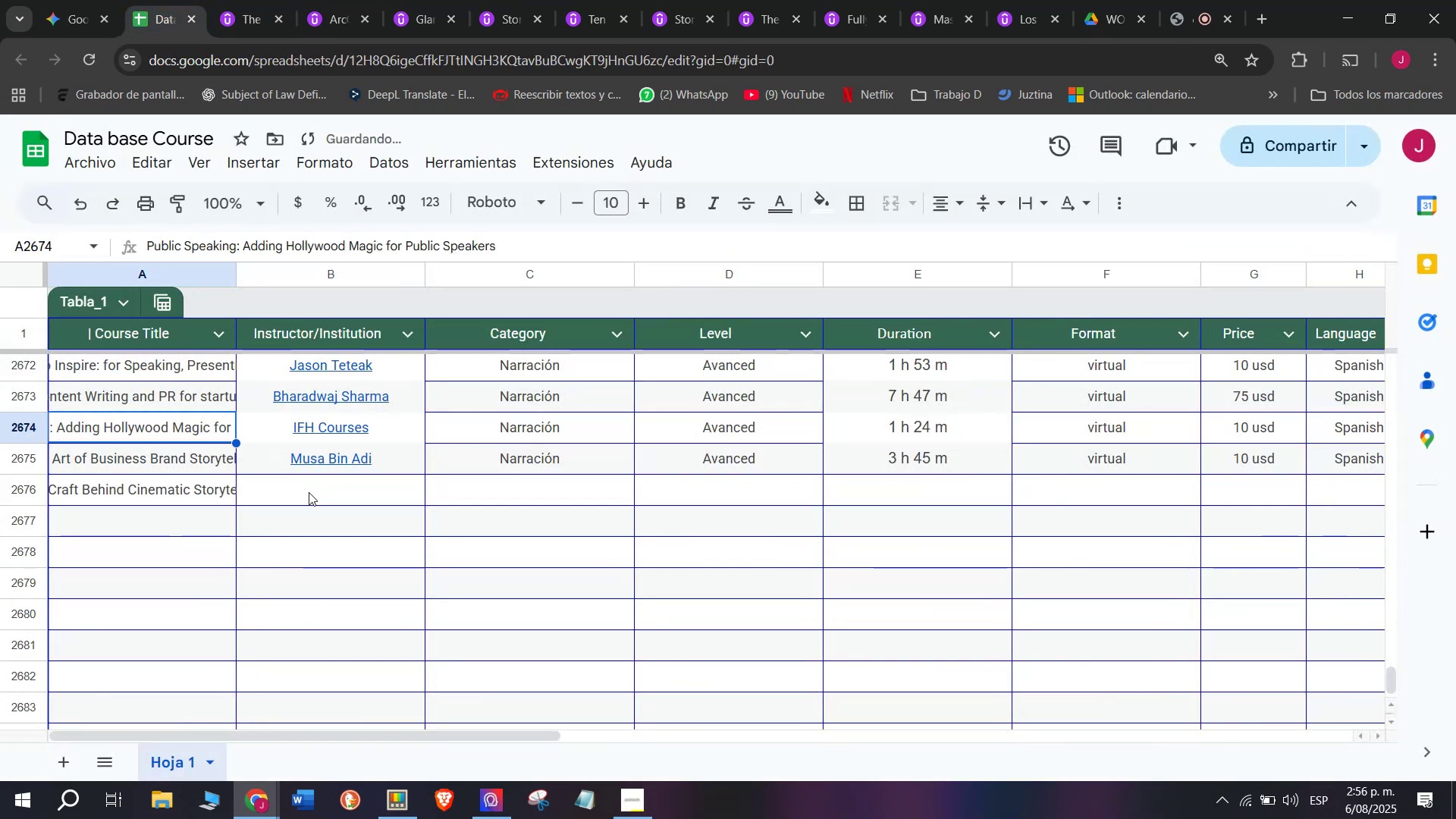 
triple_click([309, 492])
 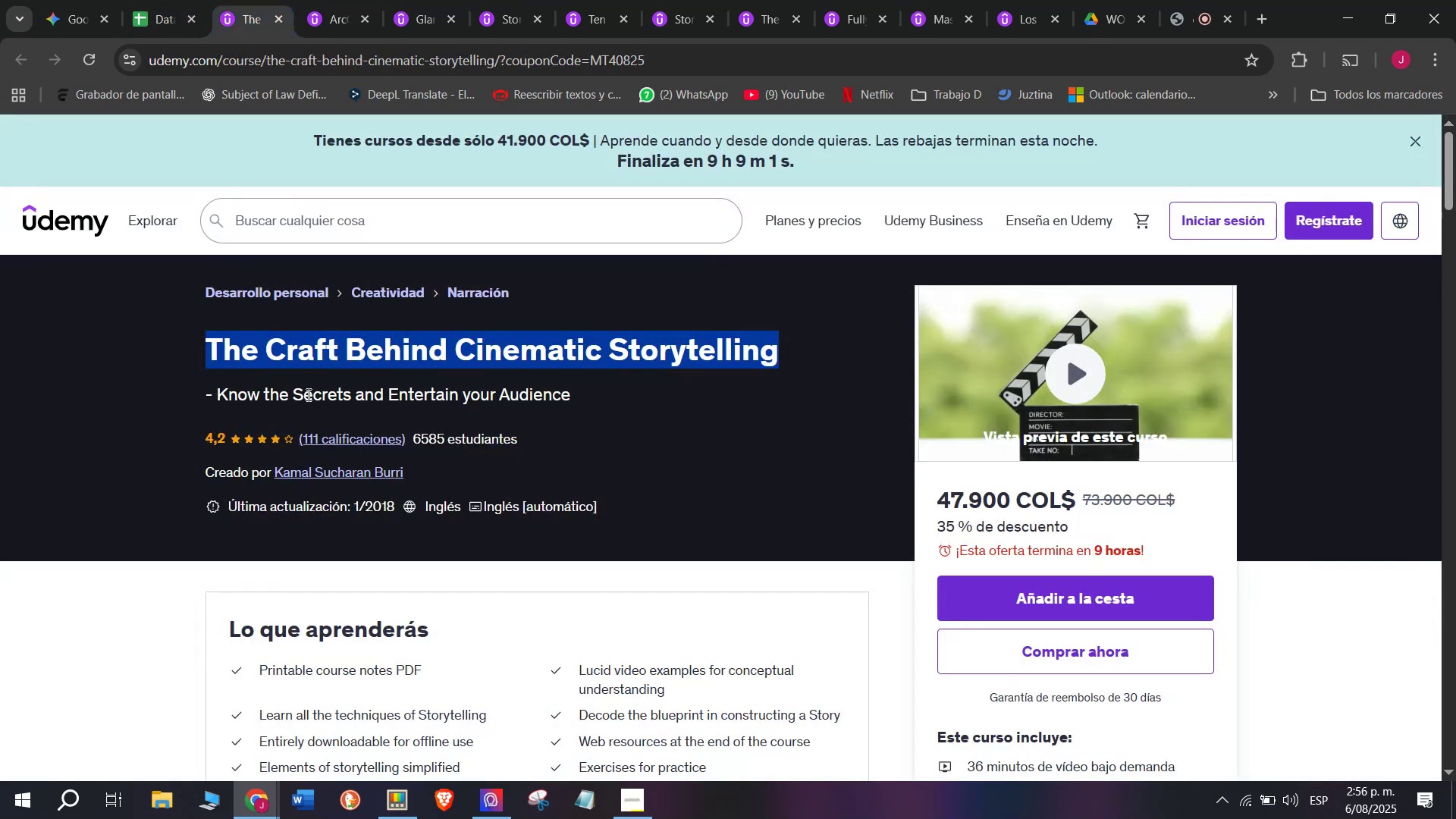 
left_click([324, 470])
 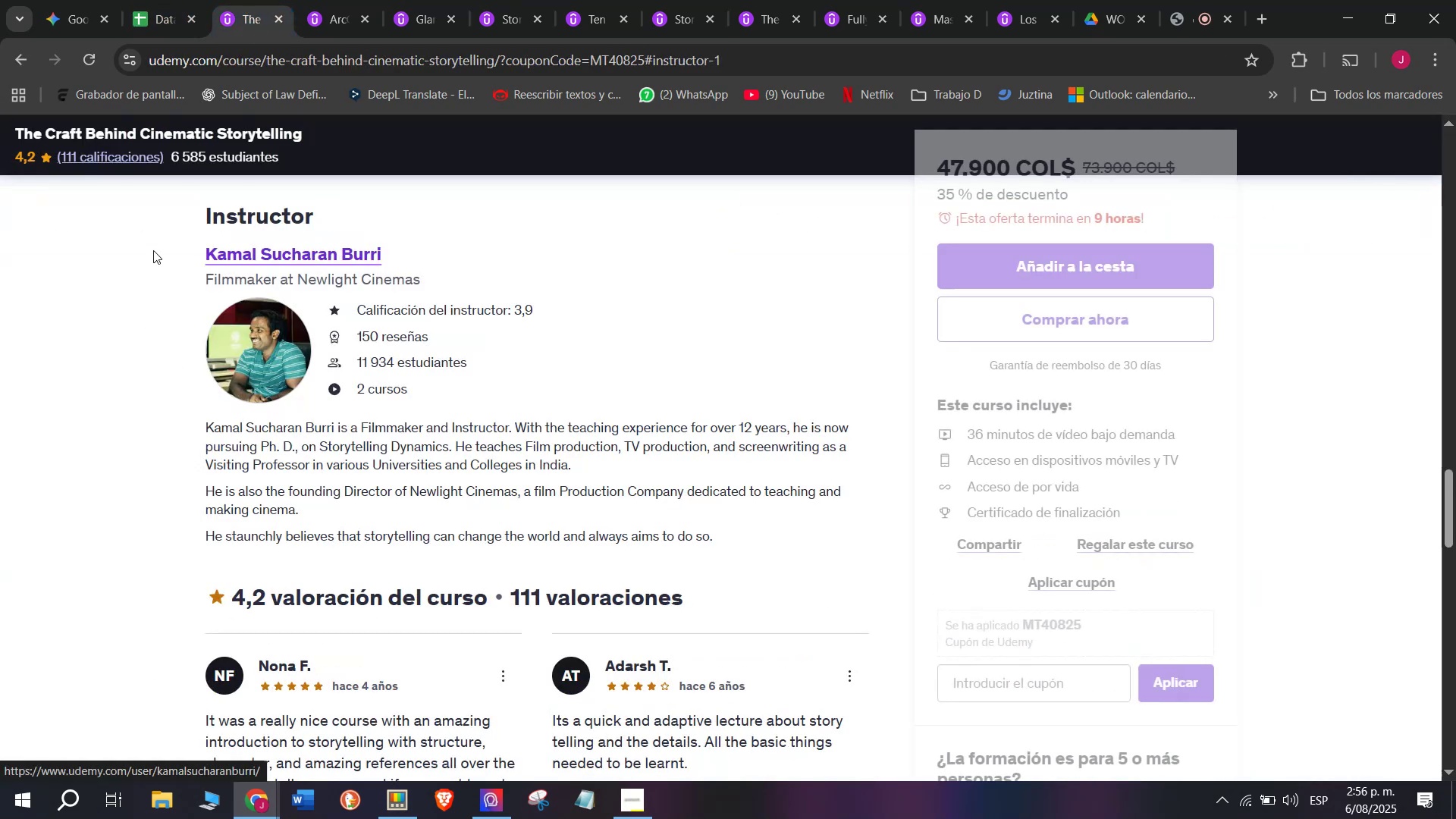 
left_click_drag(start_coordinate=[157, 241], to_coordinate=[427, 249])
 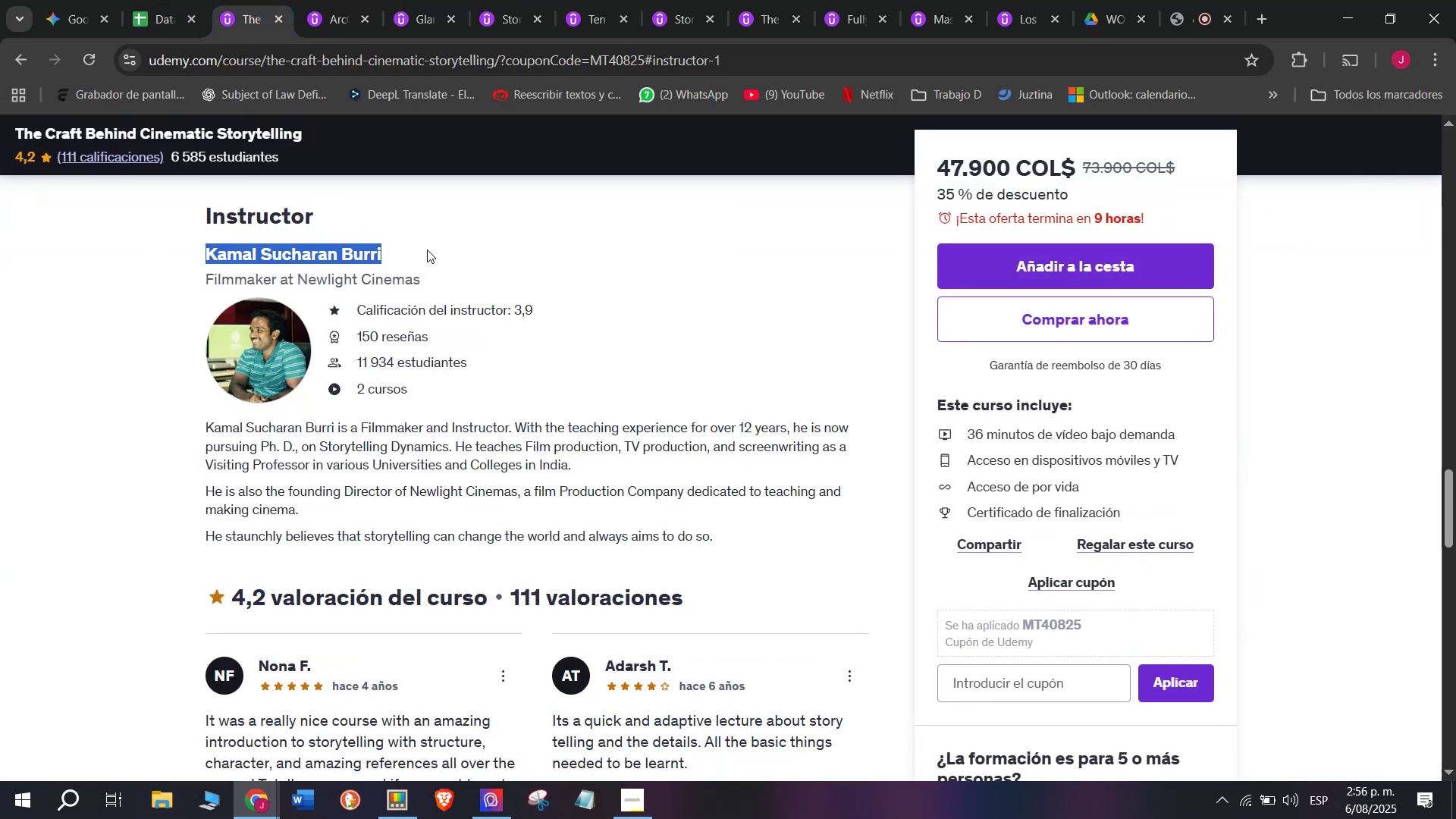 
key(Break)
 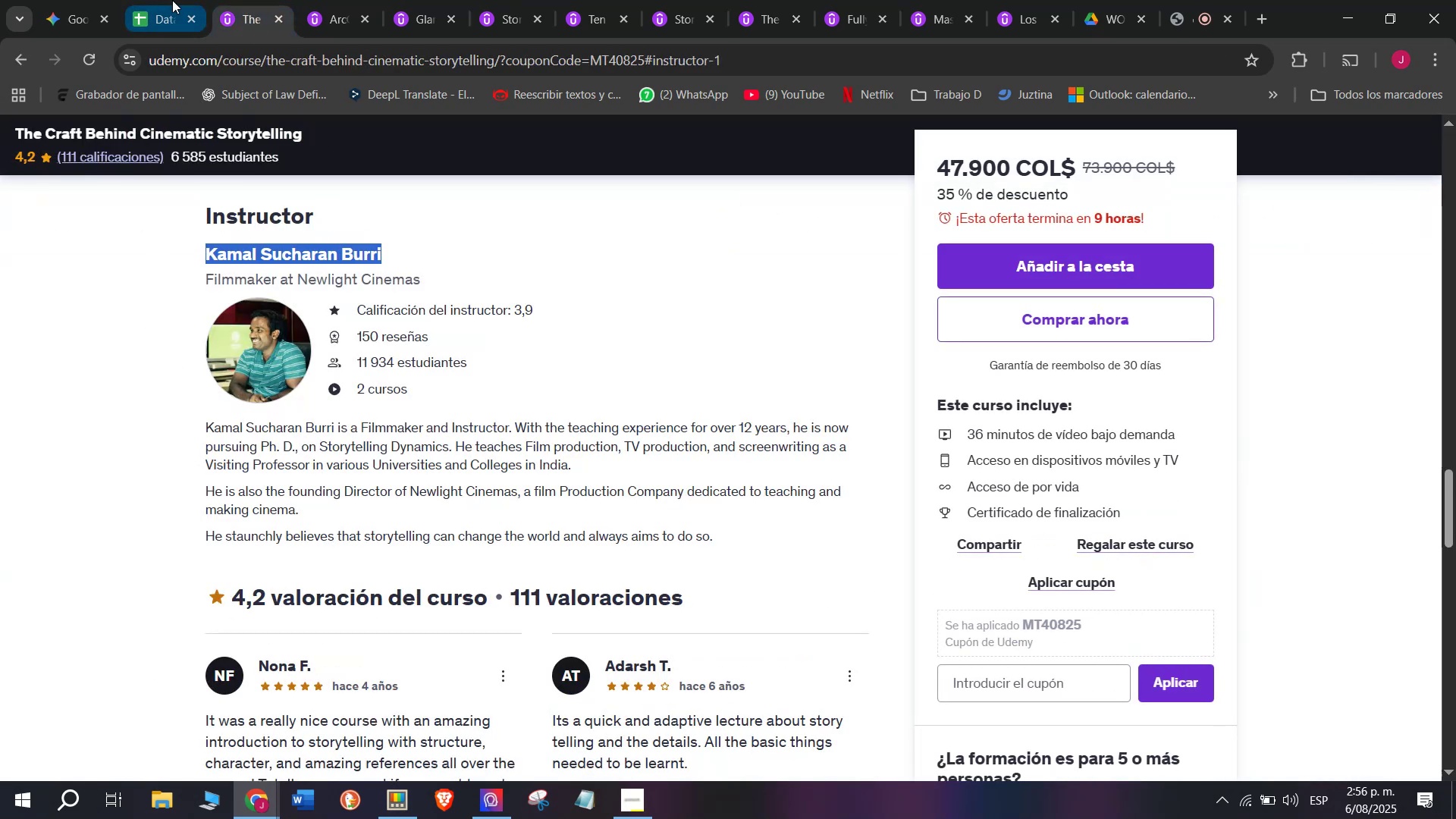 
key(Control+ControlLeft)
 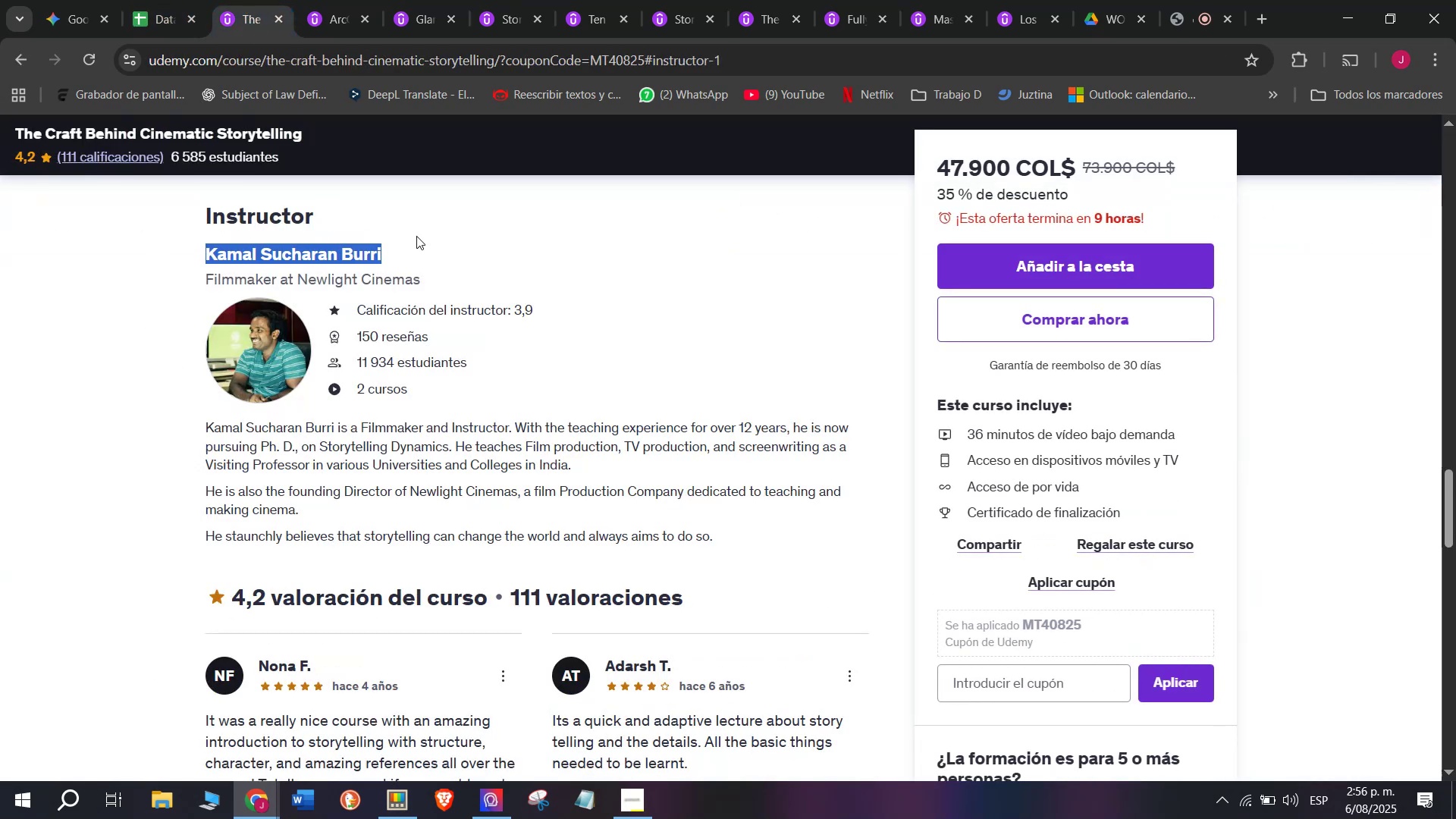 
key(Control+C)
 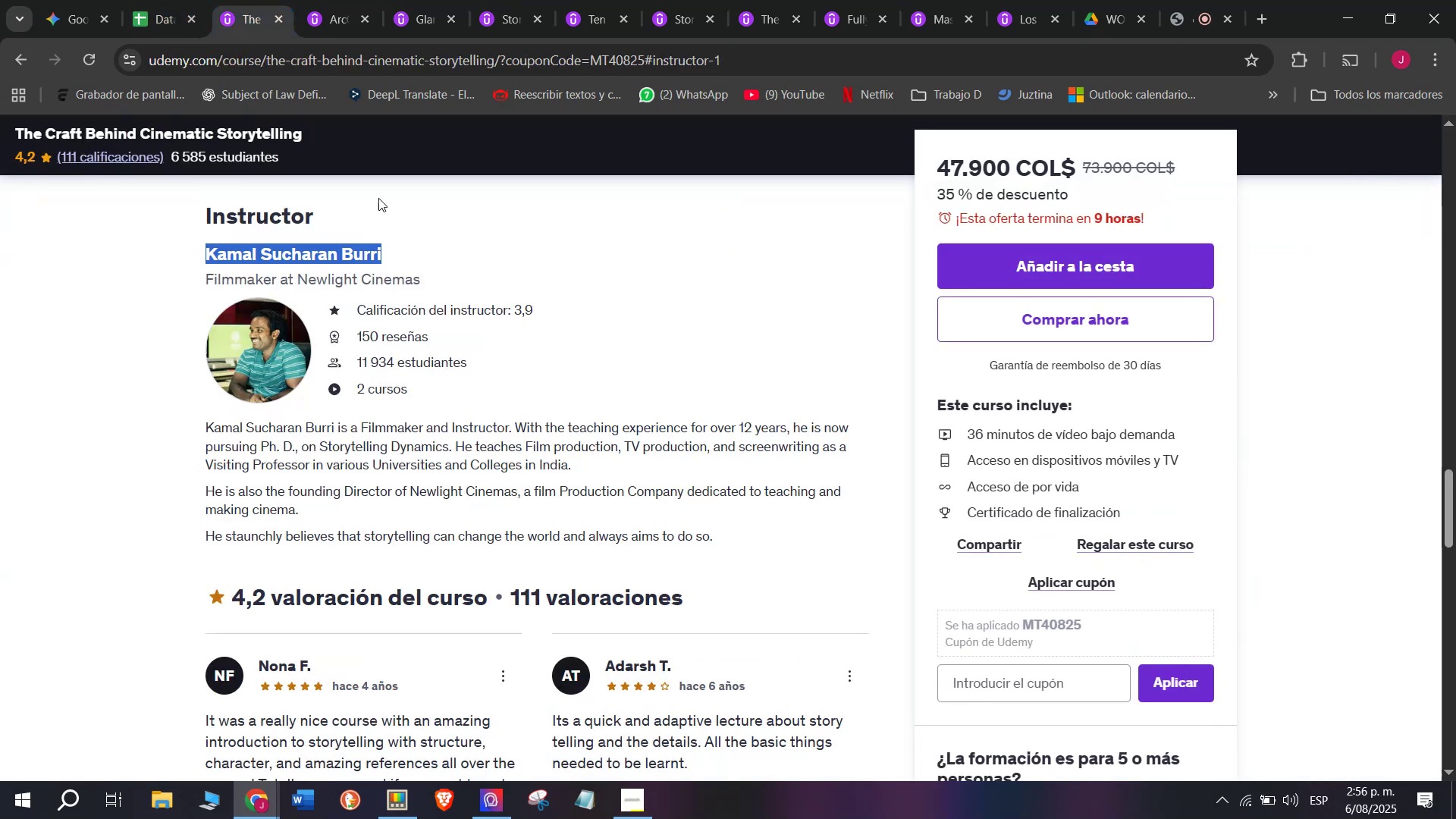 
key(Break)
 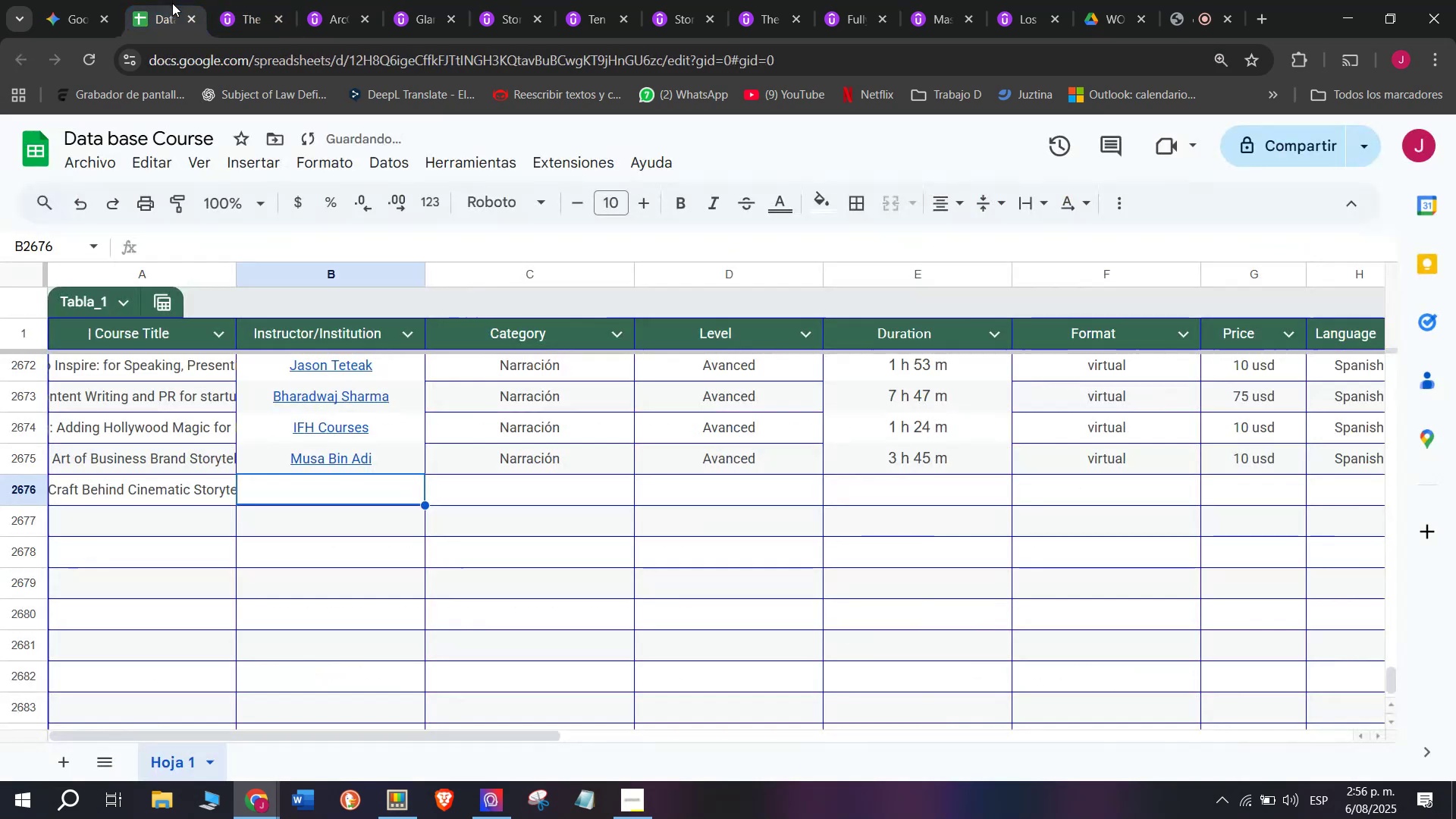 
key(Control+ControlLeft)
 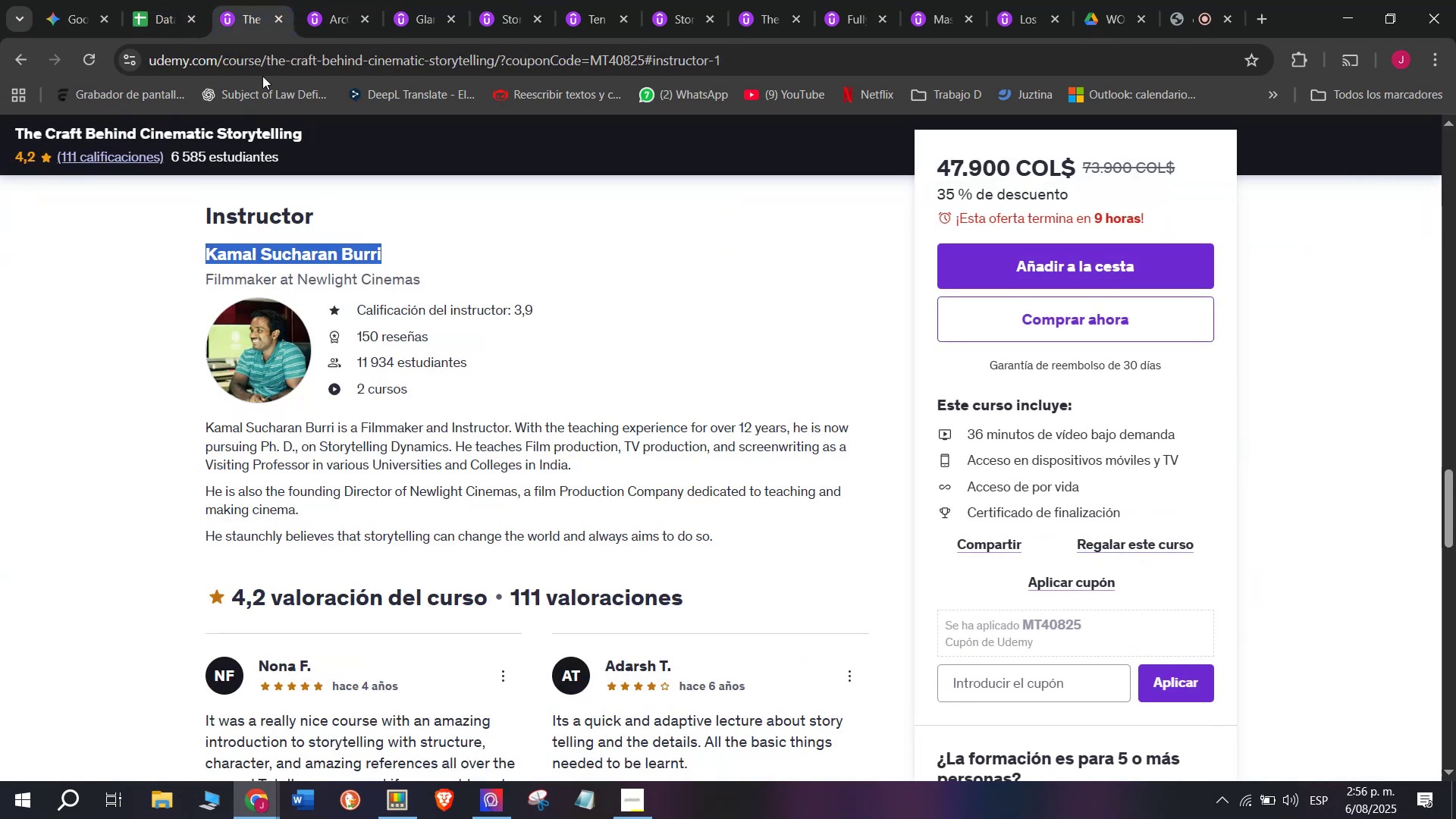 
key(Control+C)
 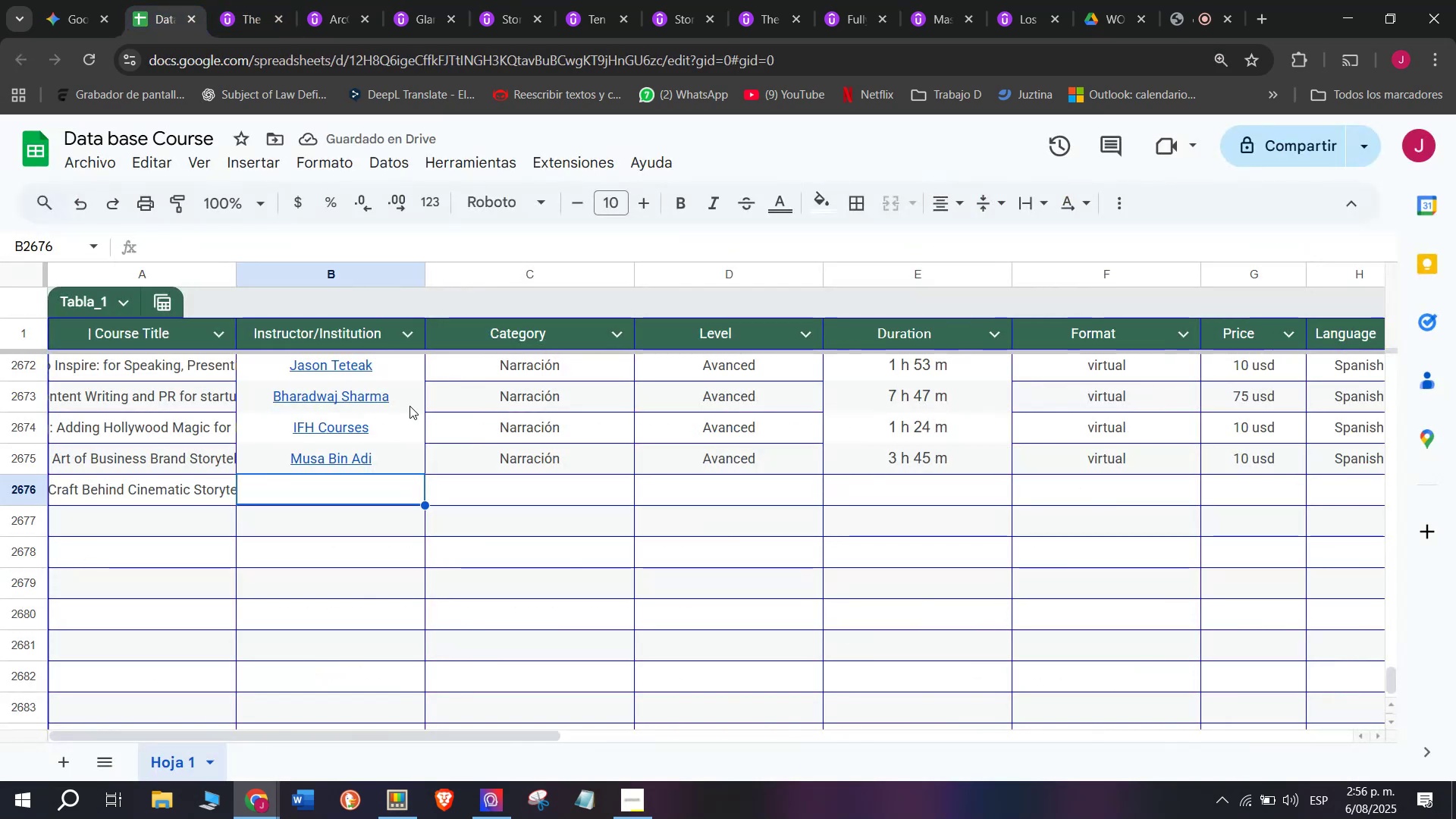 
key(Z)
 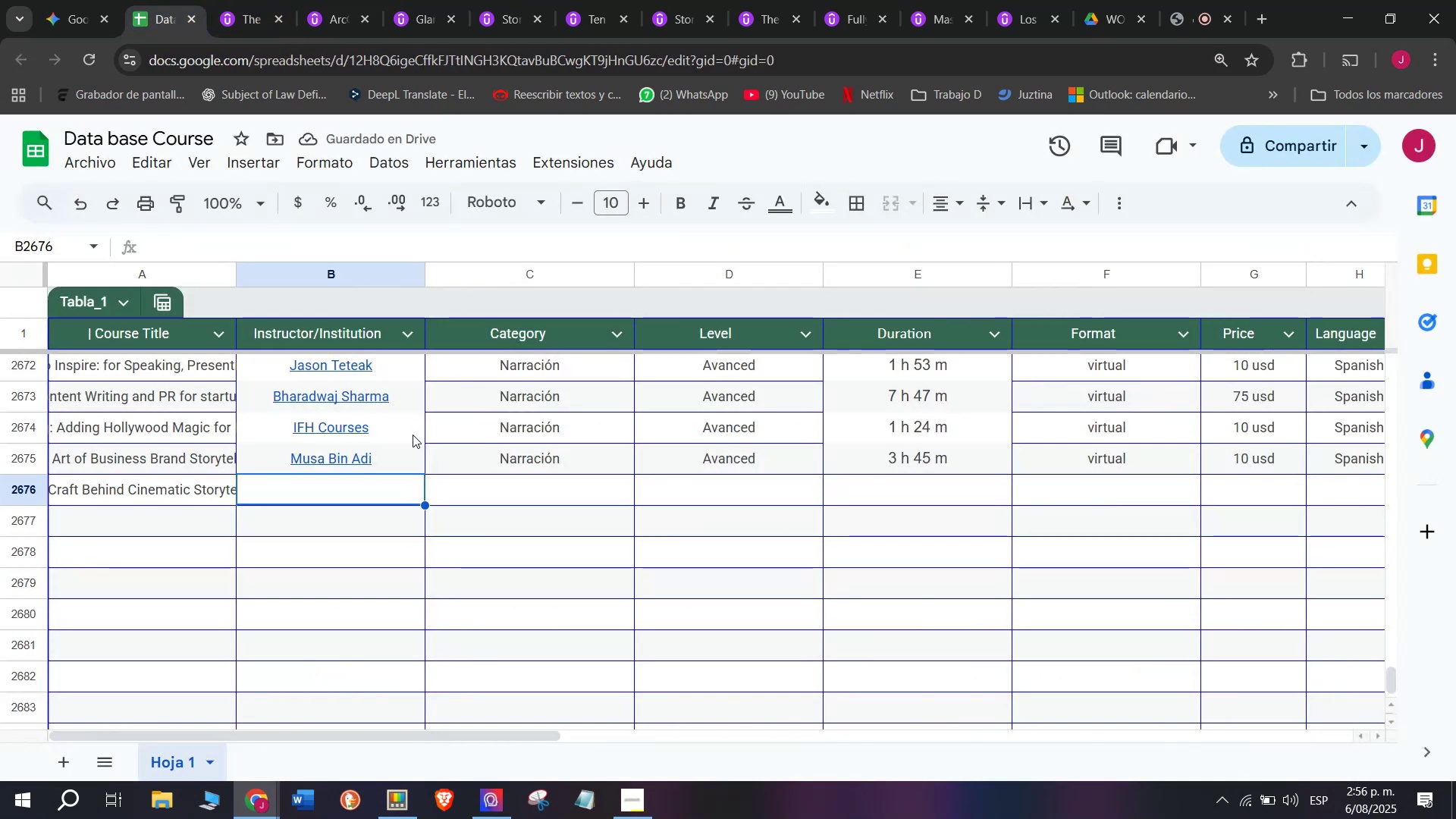 
key(Control+ControlLeft)
 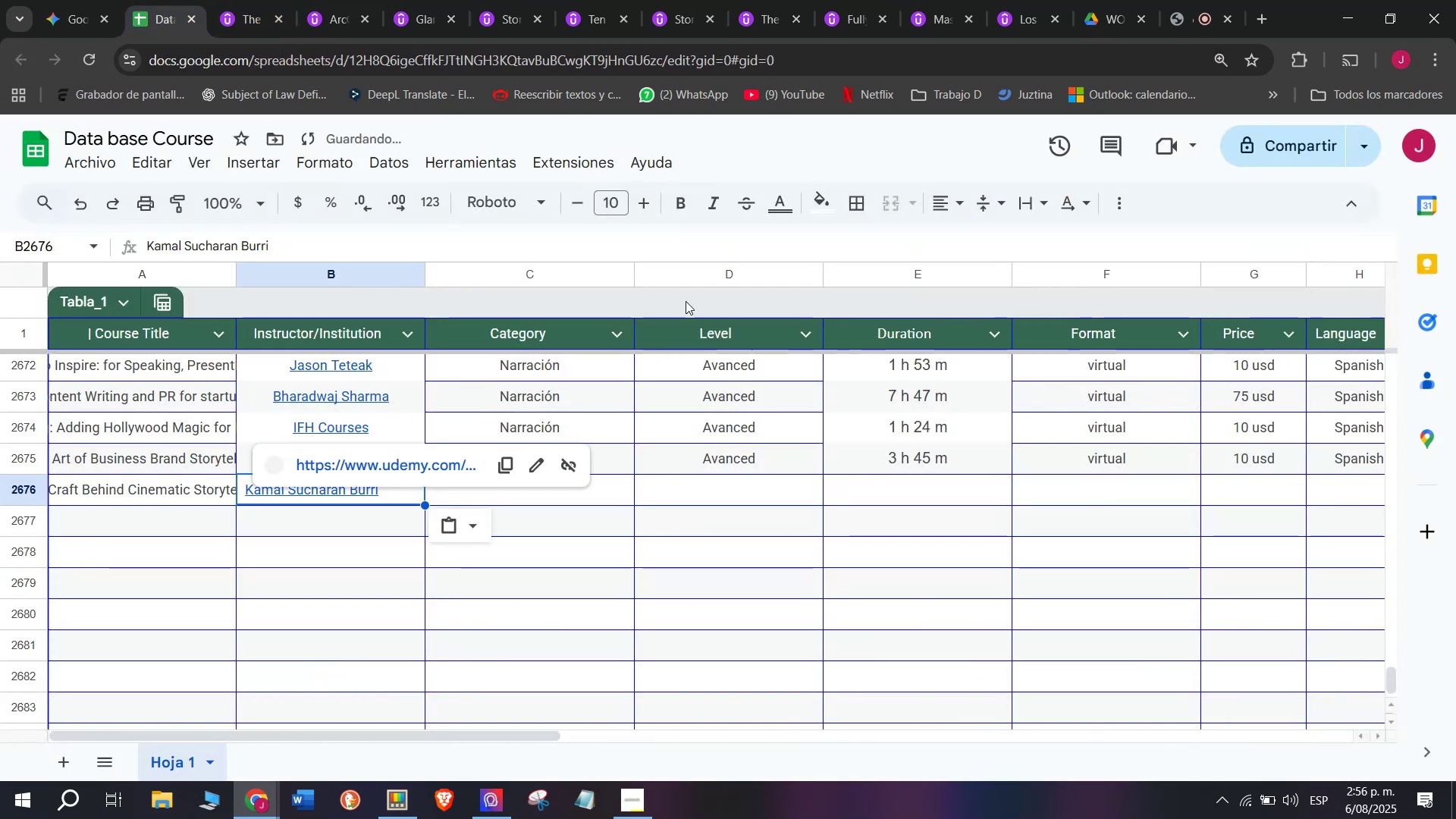 
key(Control+V)
 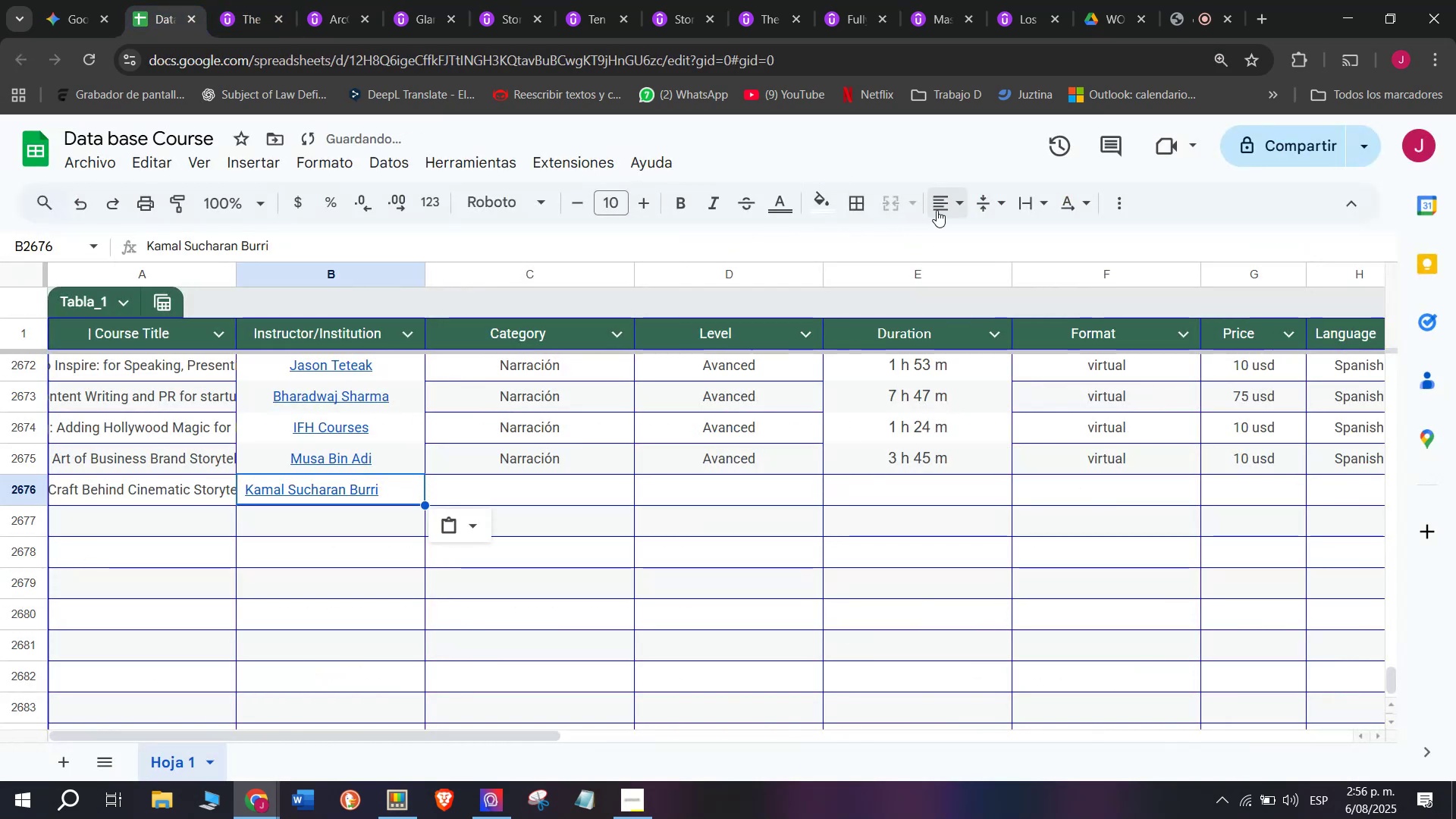 
double_click([971, 239])
 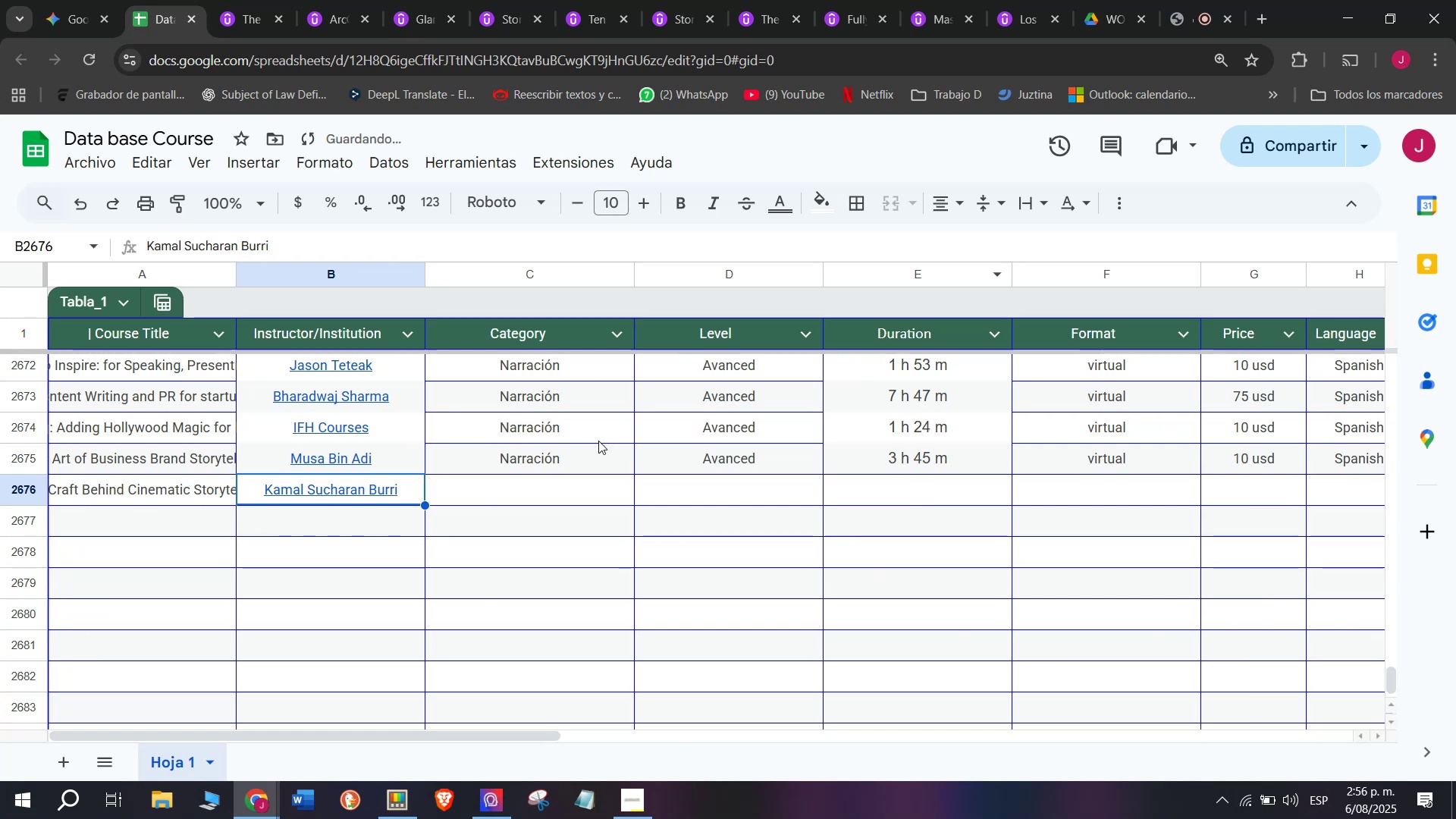 
left_click([598, 449])
 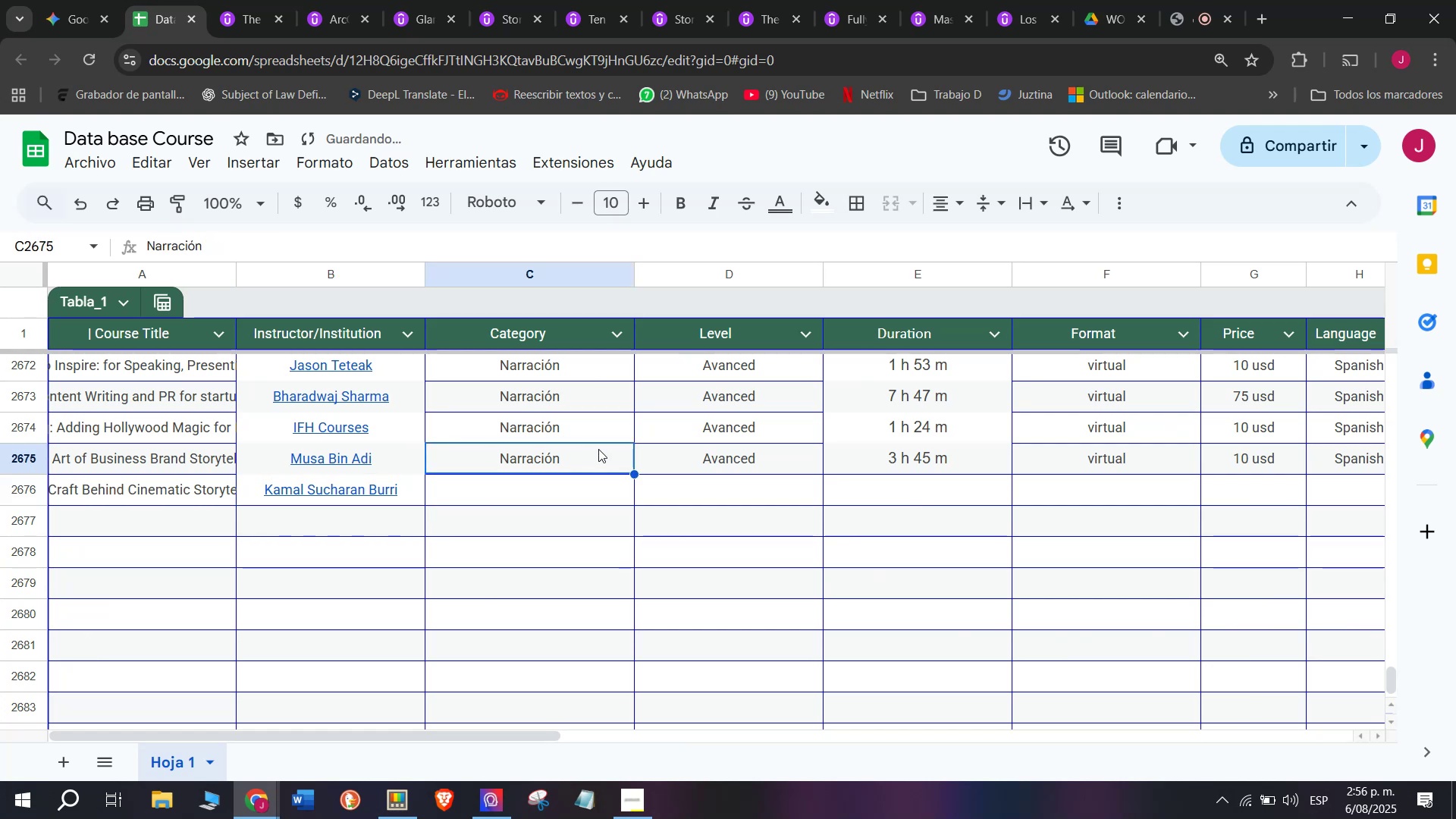 
key(Control+ControlLeft)
 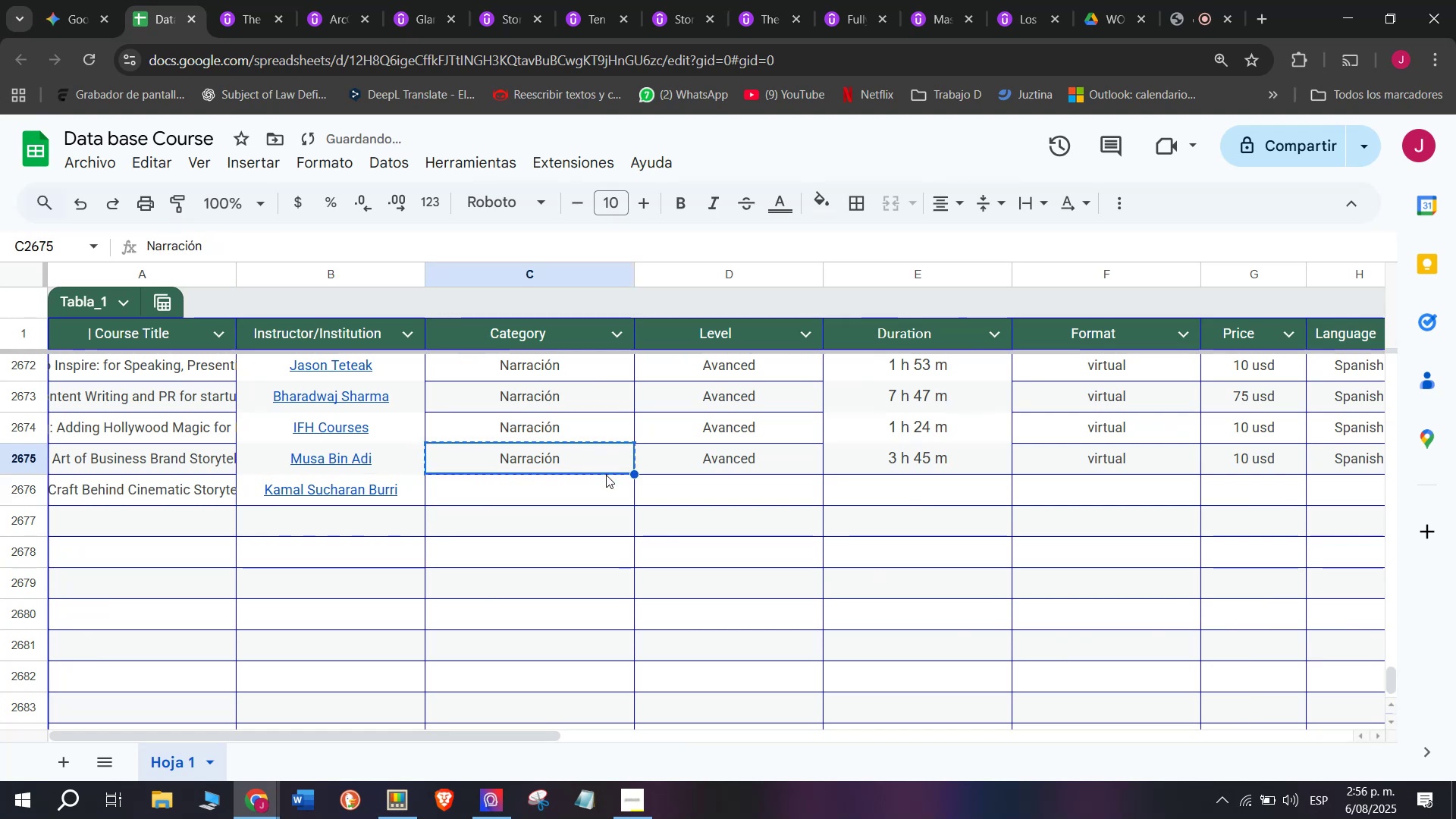 
key(Break)
 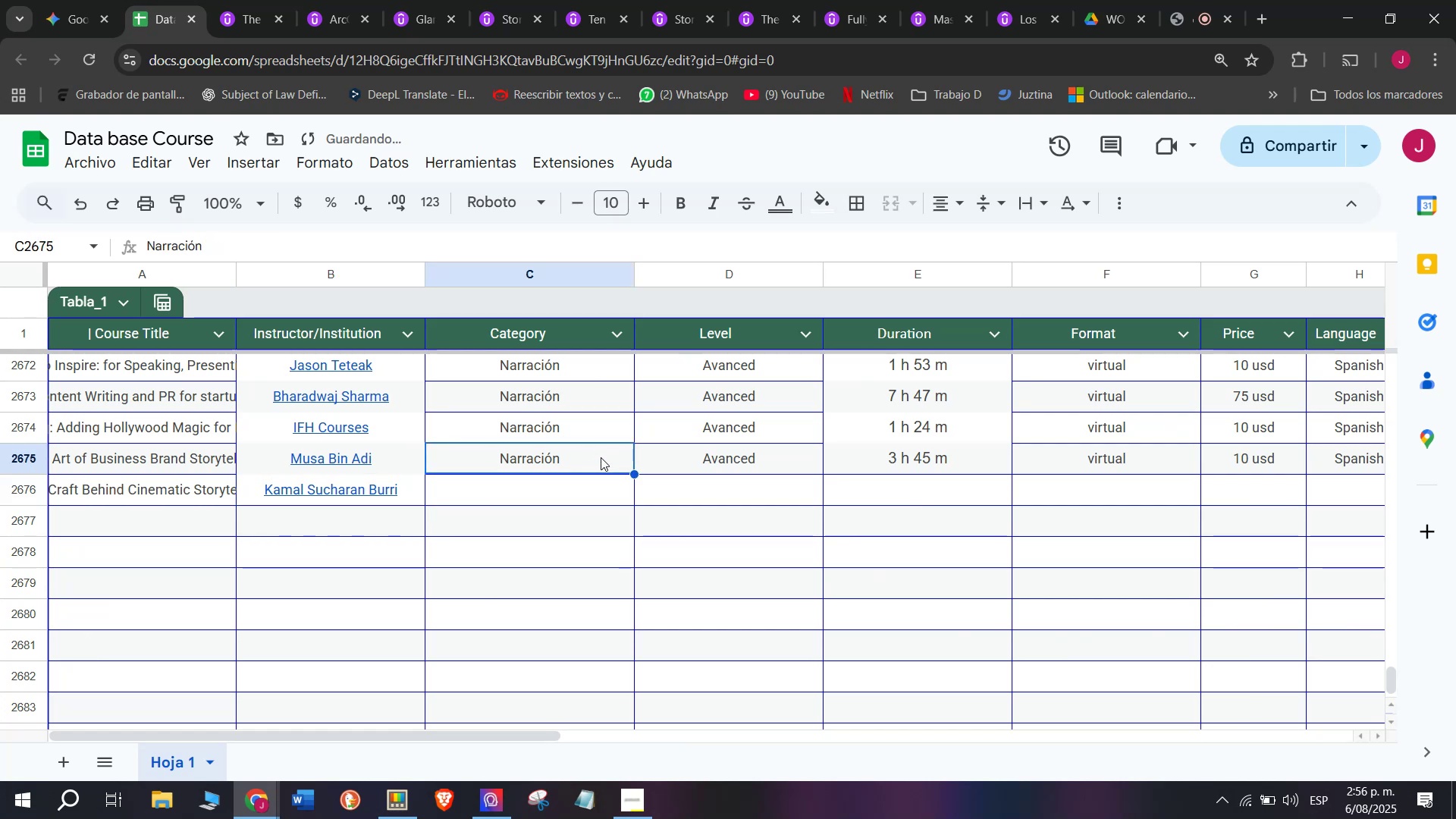 
key(Control+C)
 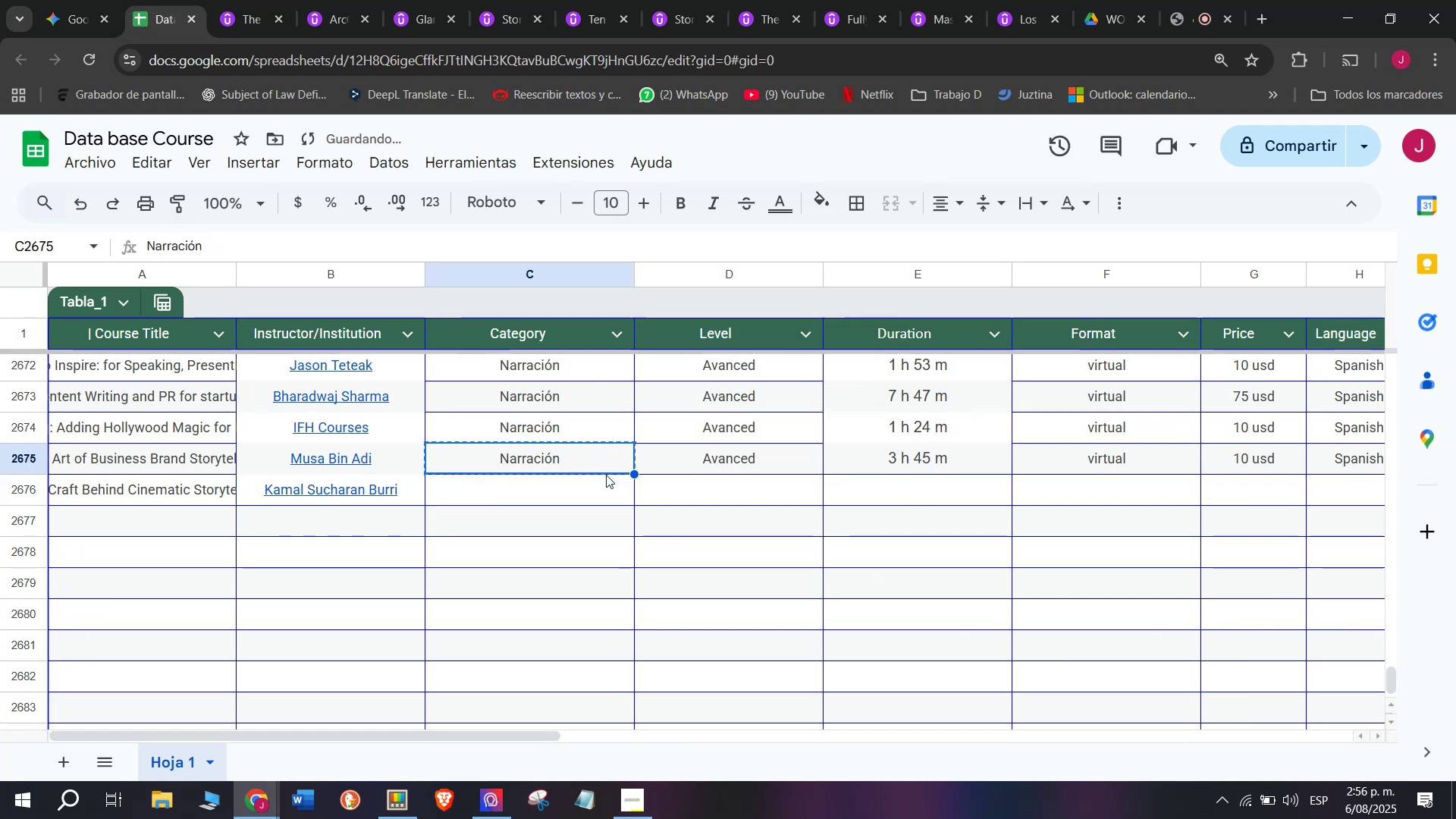 
double_click([606, 475])
 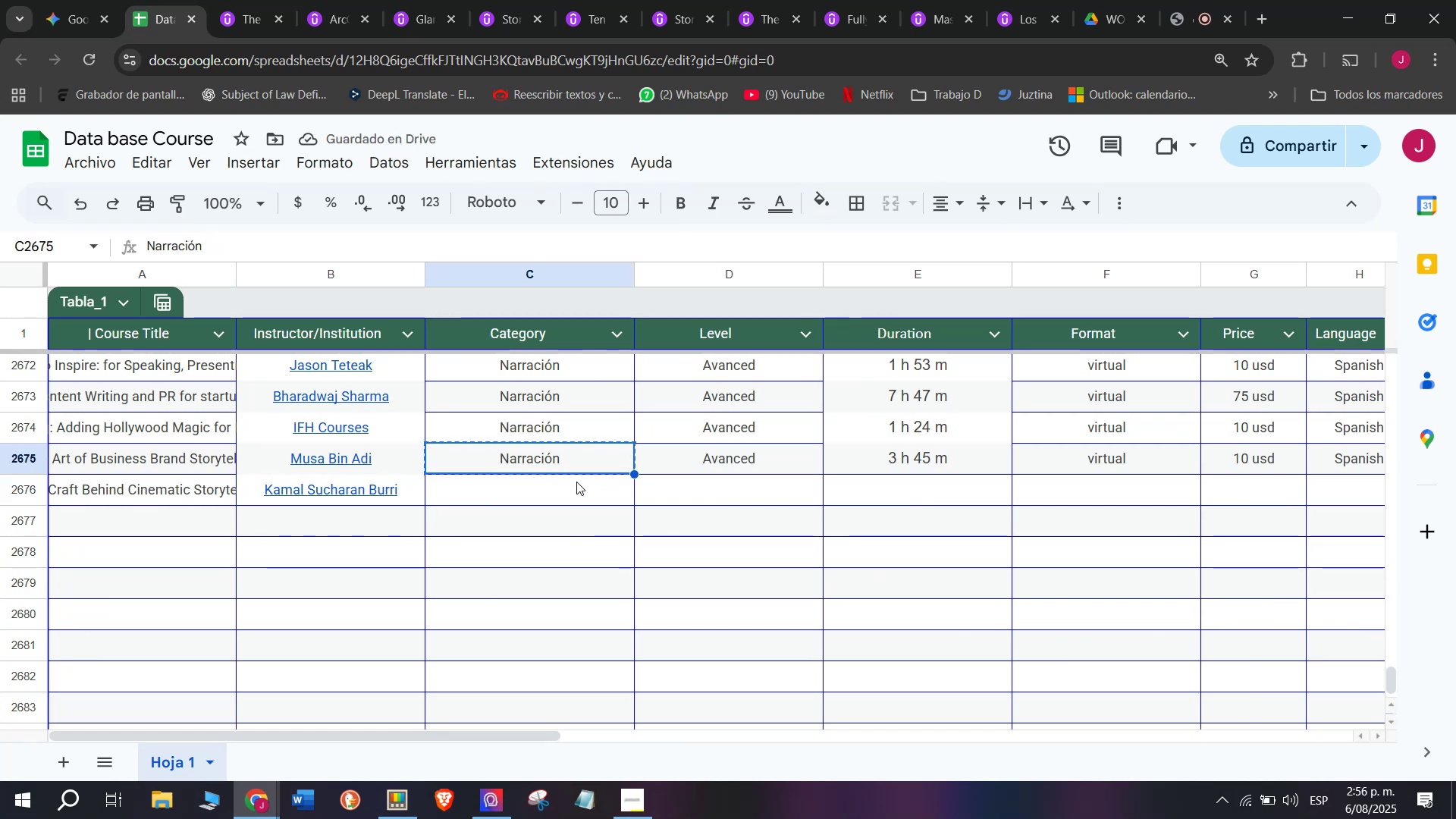 
left_click([576, 482])
 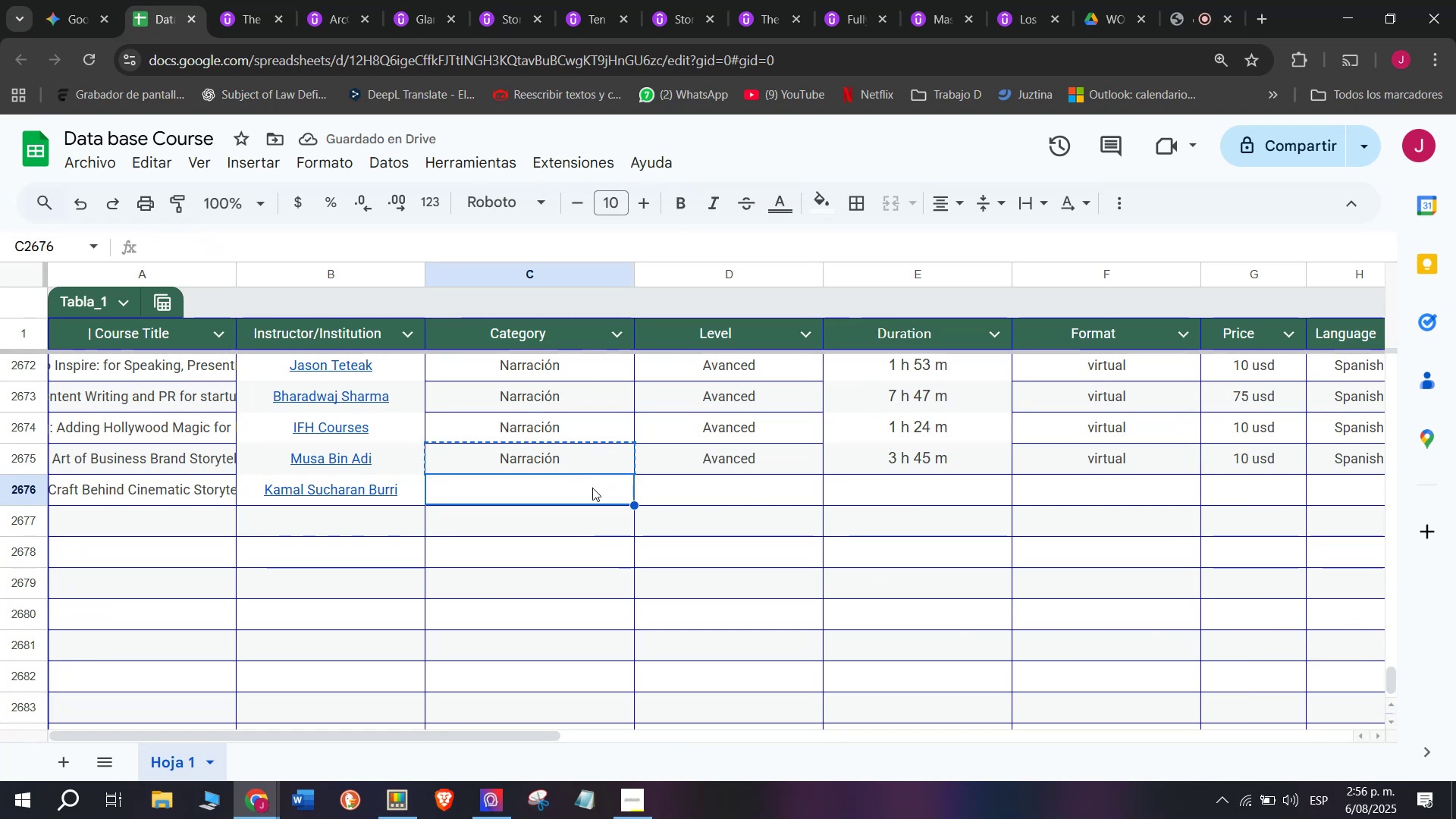 
key(Control+V)
 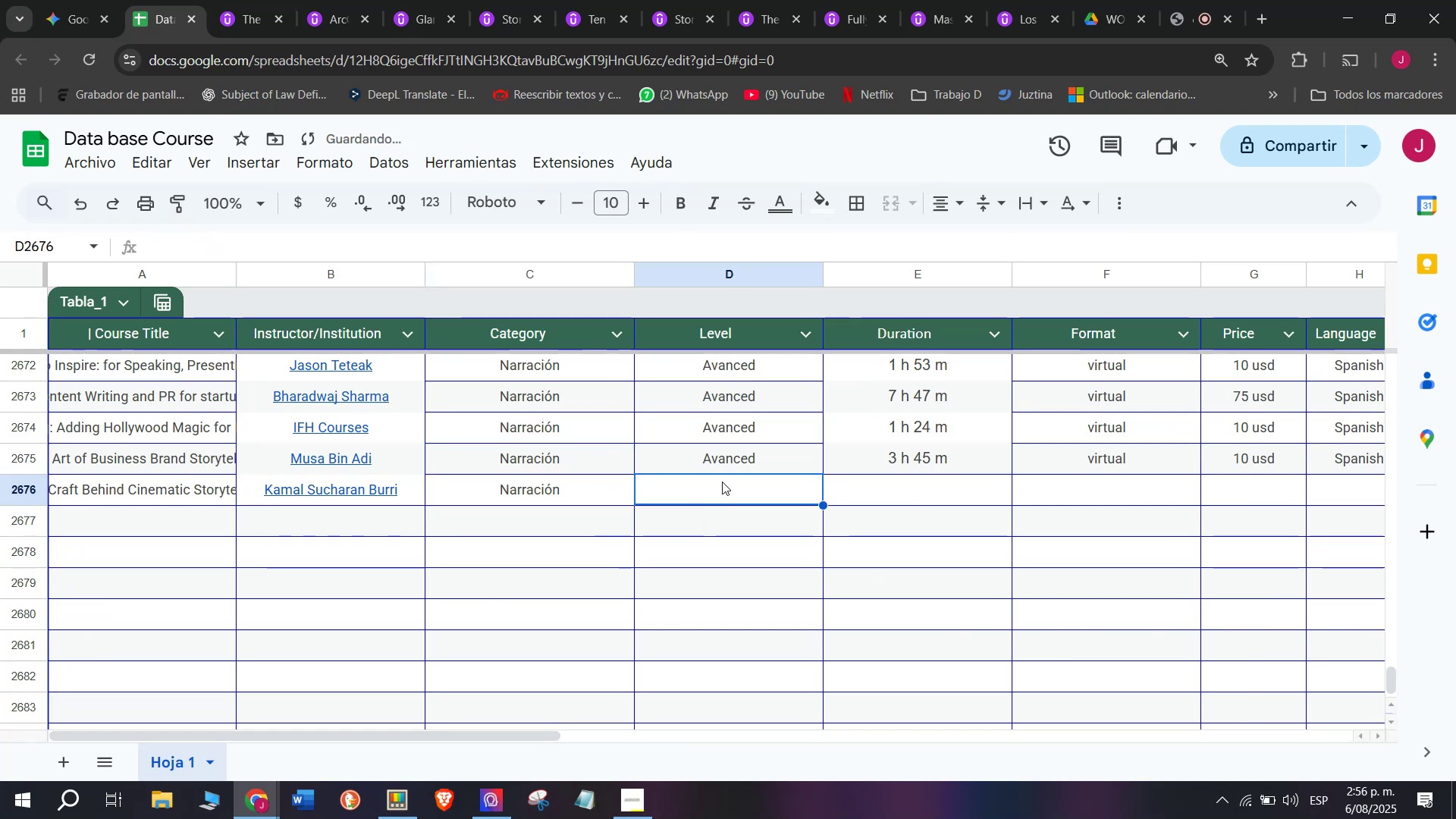 
key(Control+ControlLeft)
 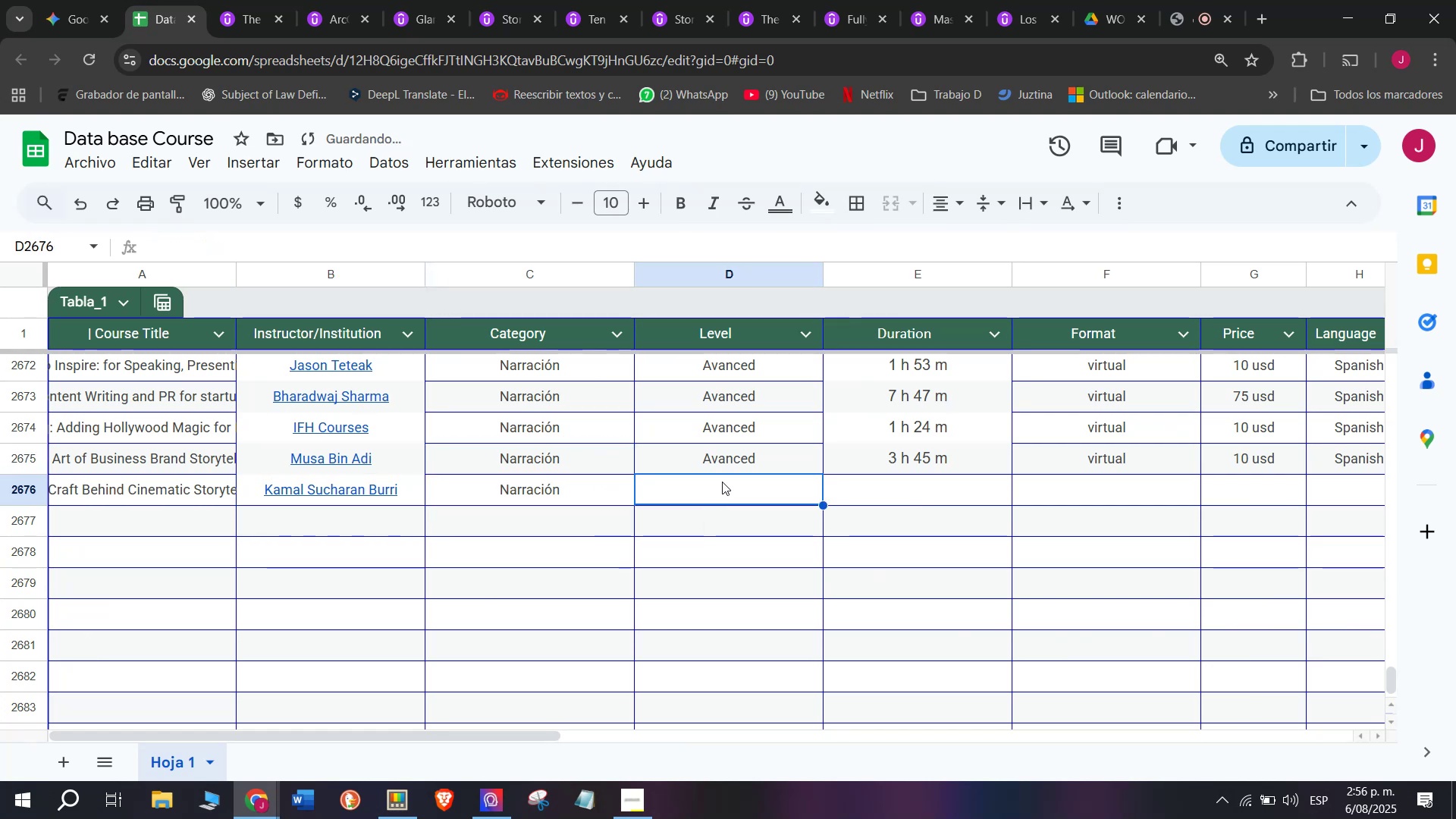 
key(Z)
 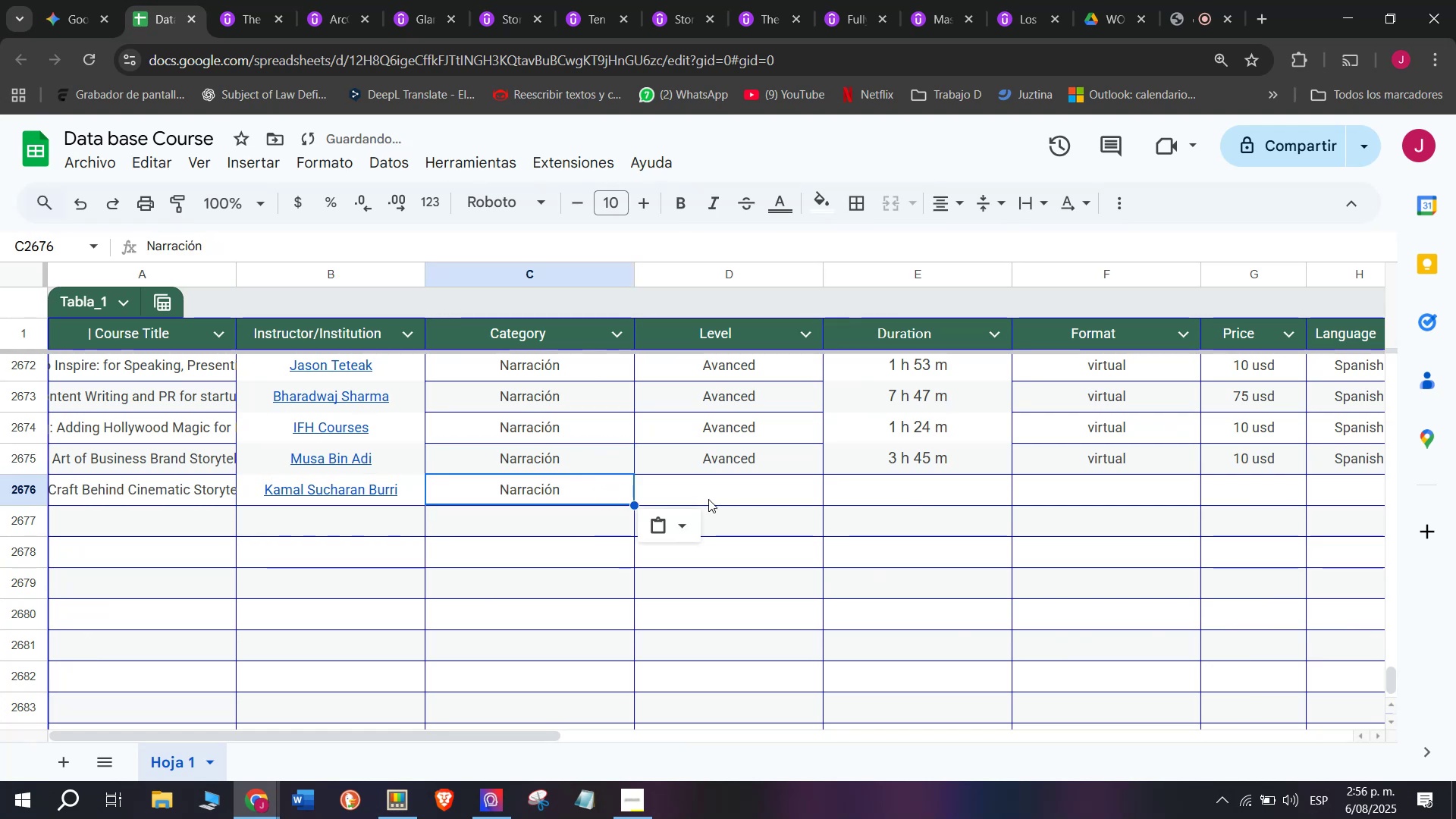 
left_click([708, 499])
 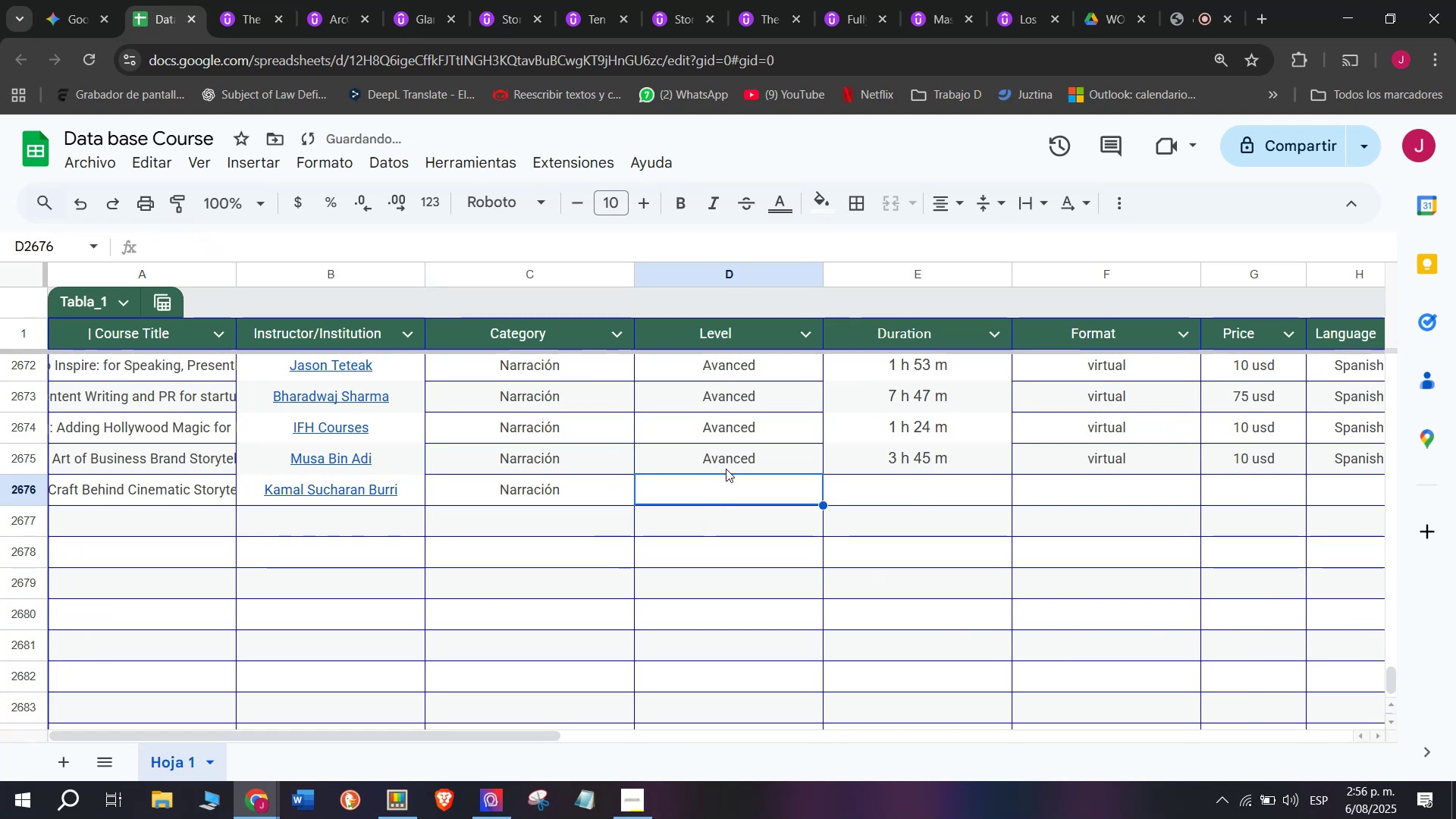 
left_click([726, 467])
 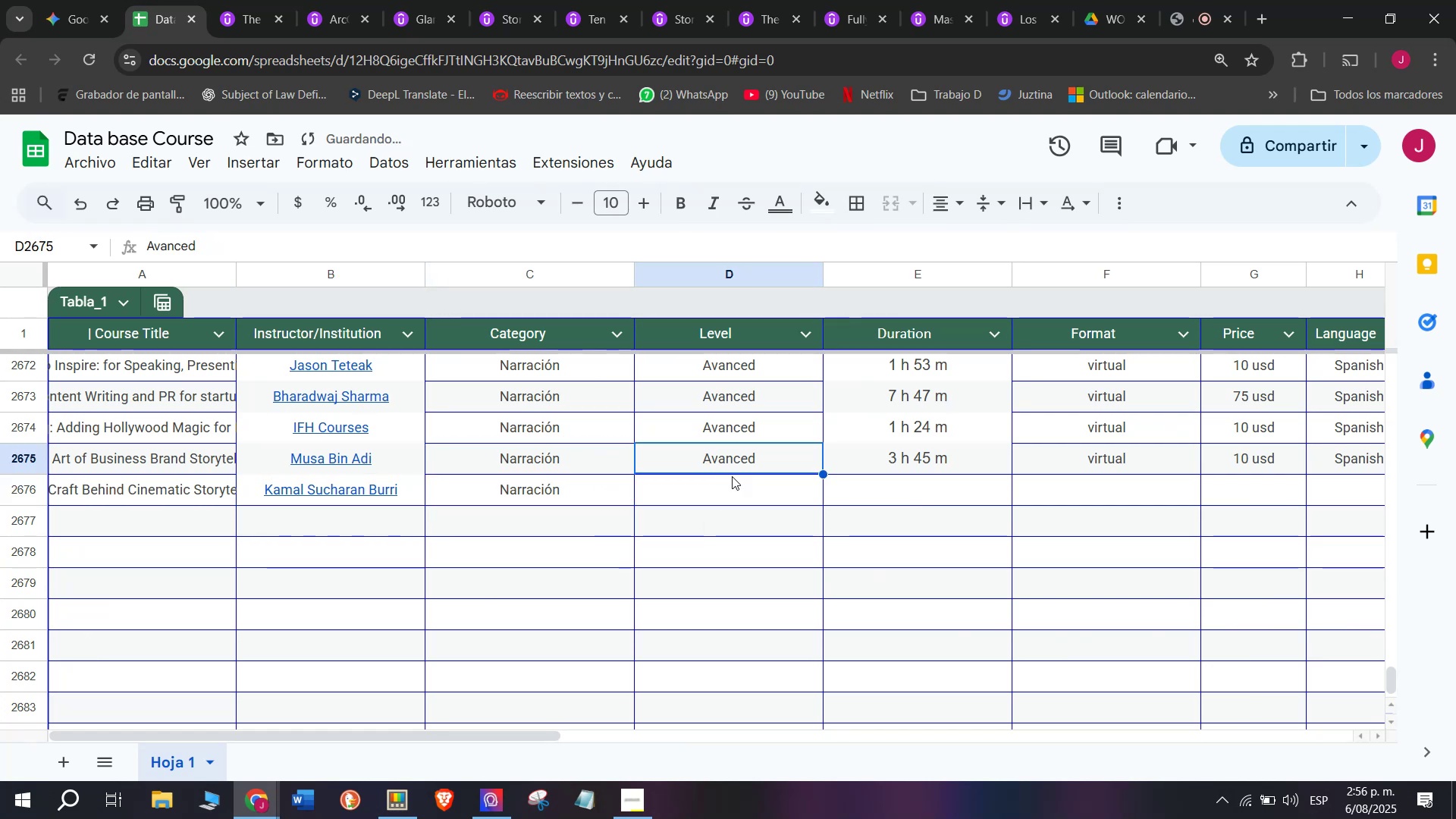 
key(Control+ControlLeft)
 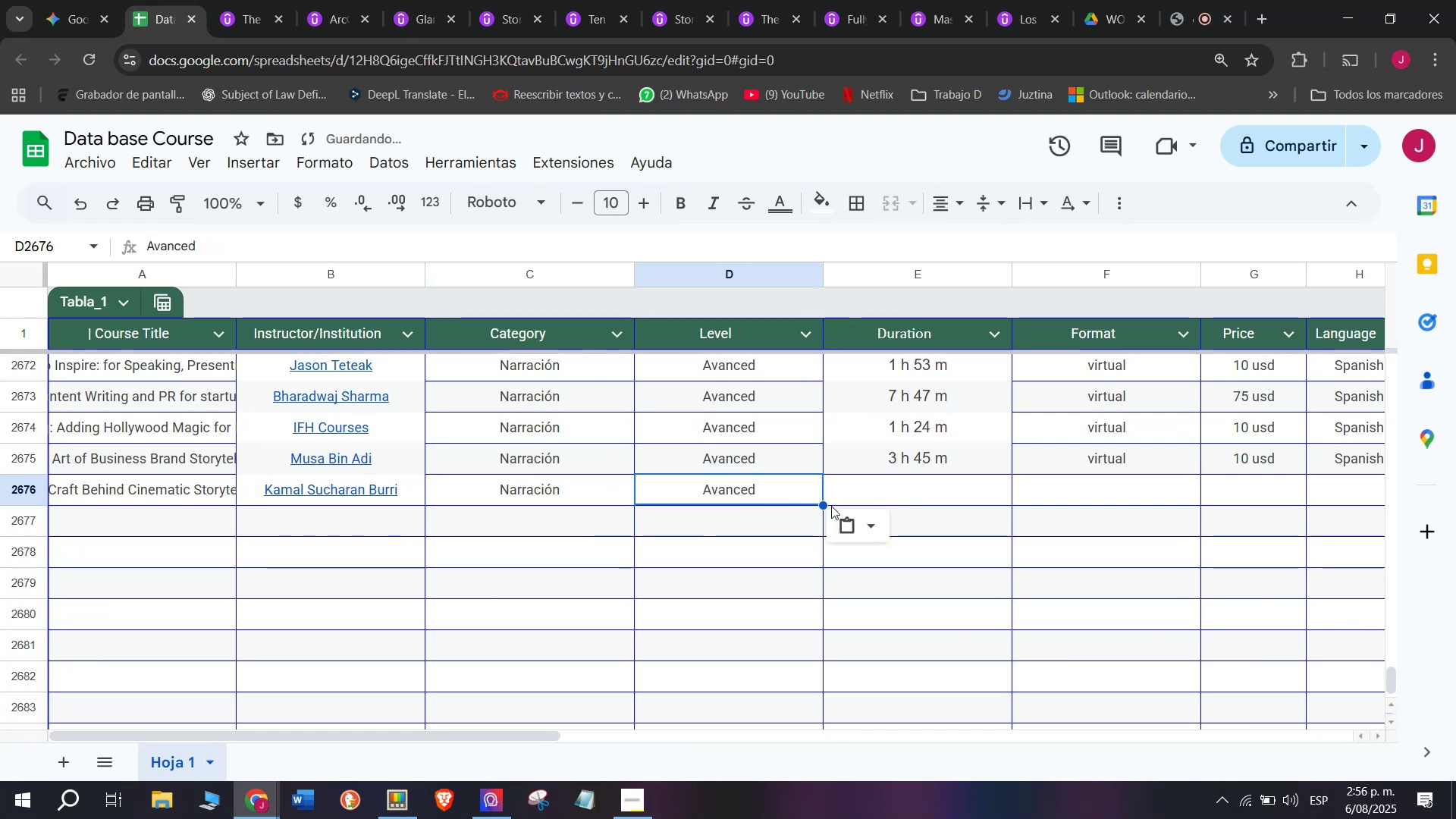 
key(Break)
 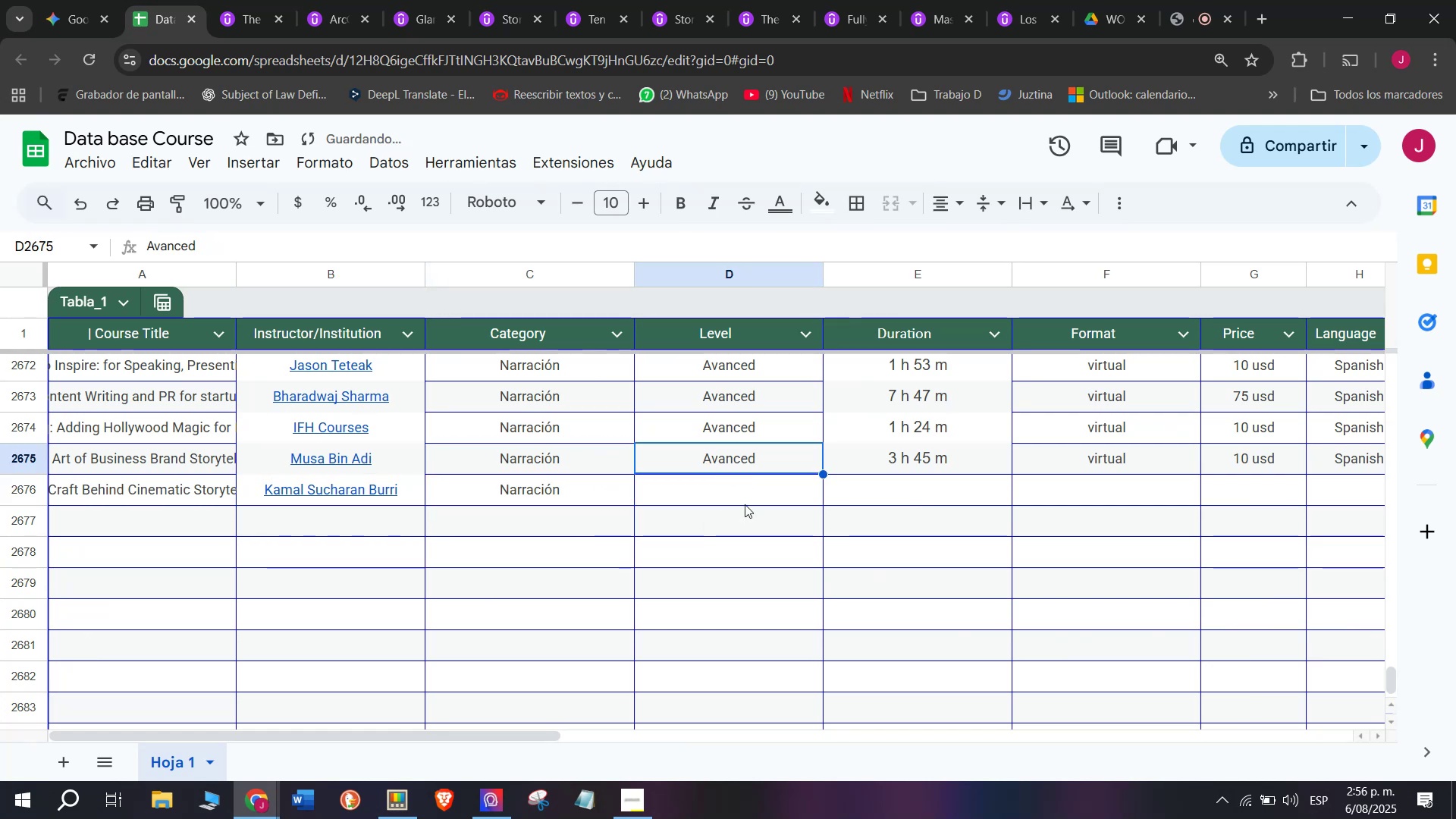 
key(Control+C)
 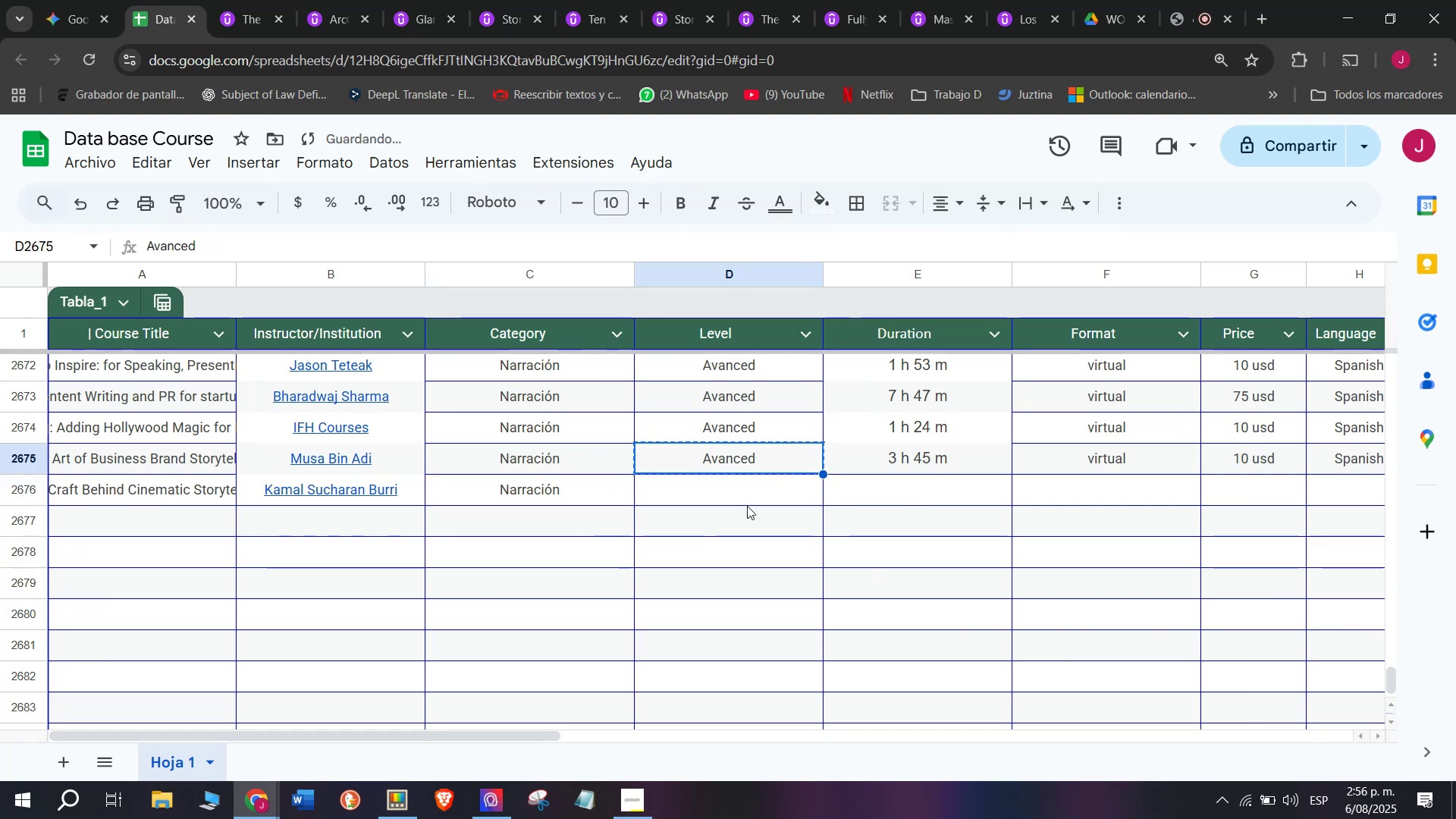 
double_click([747, 505])
 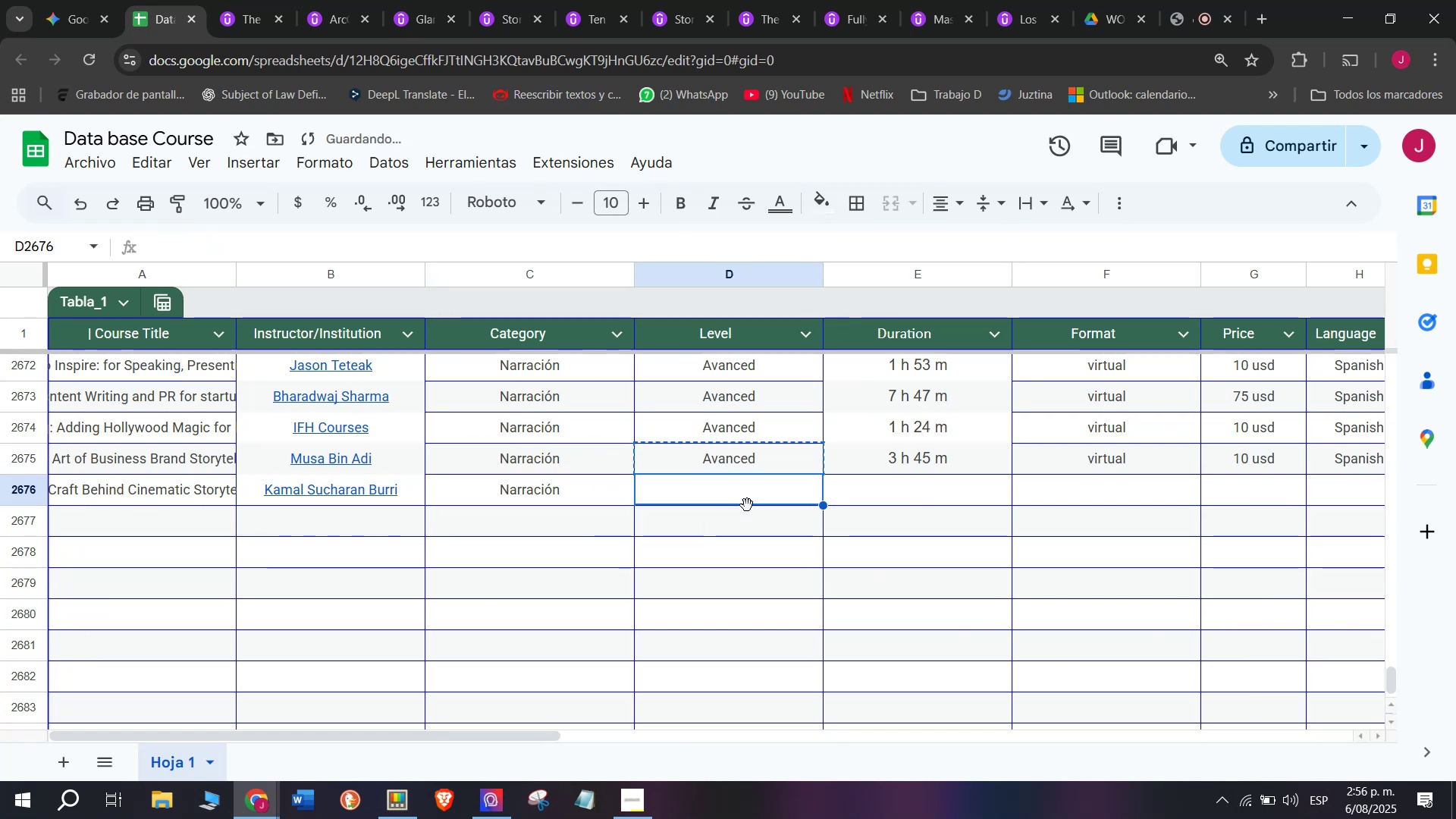 
key(Z)
 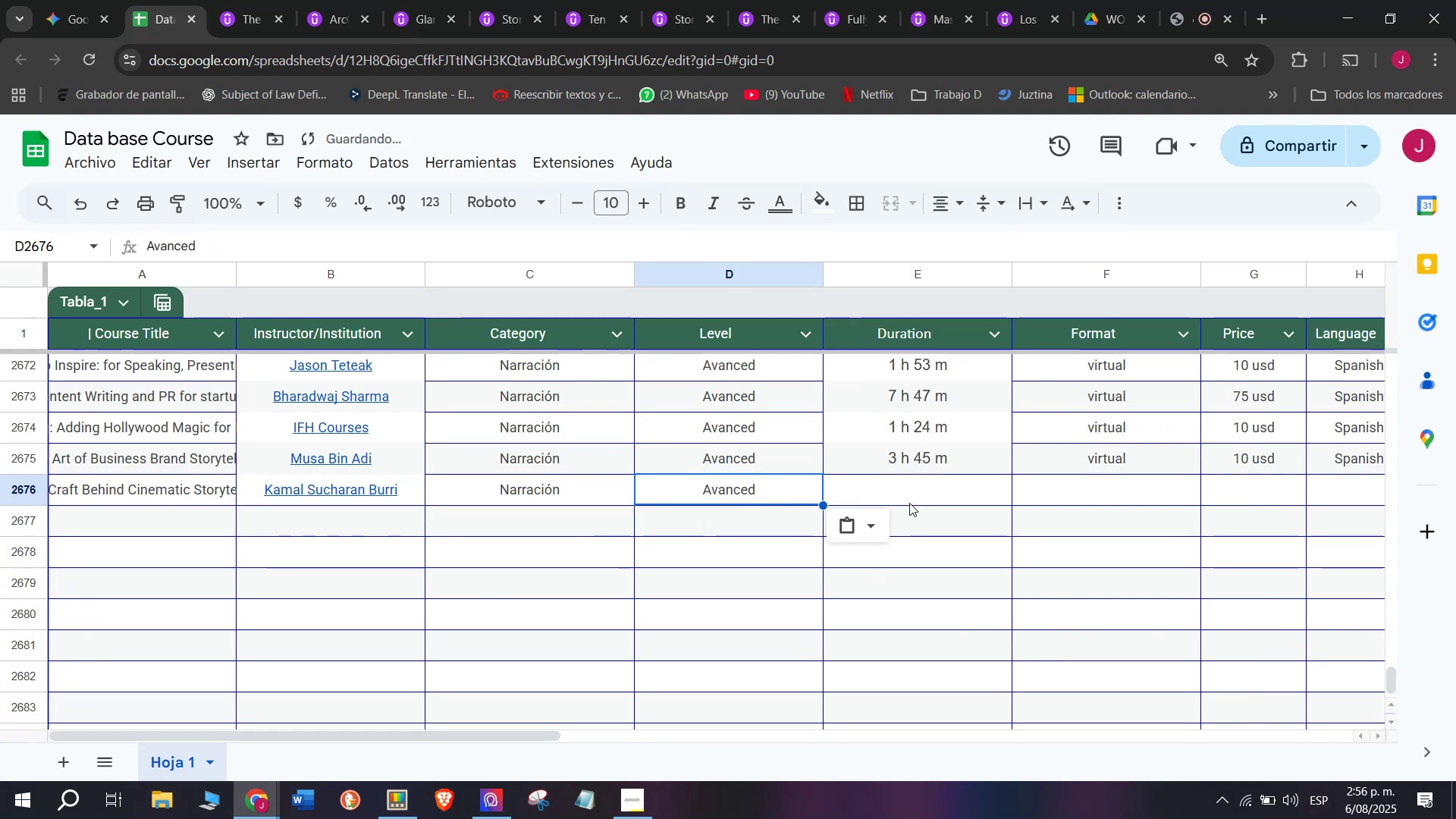 
key(Control+ControlLeft)
 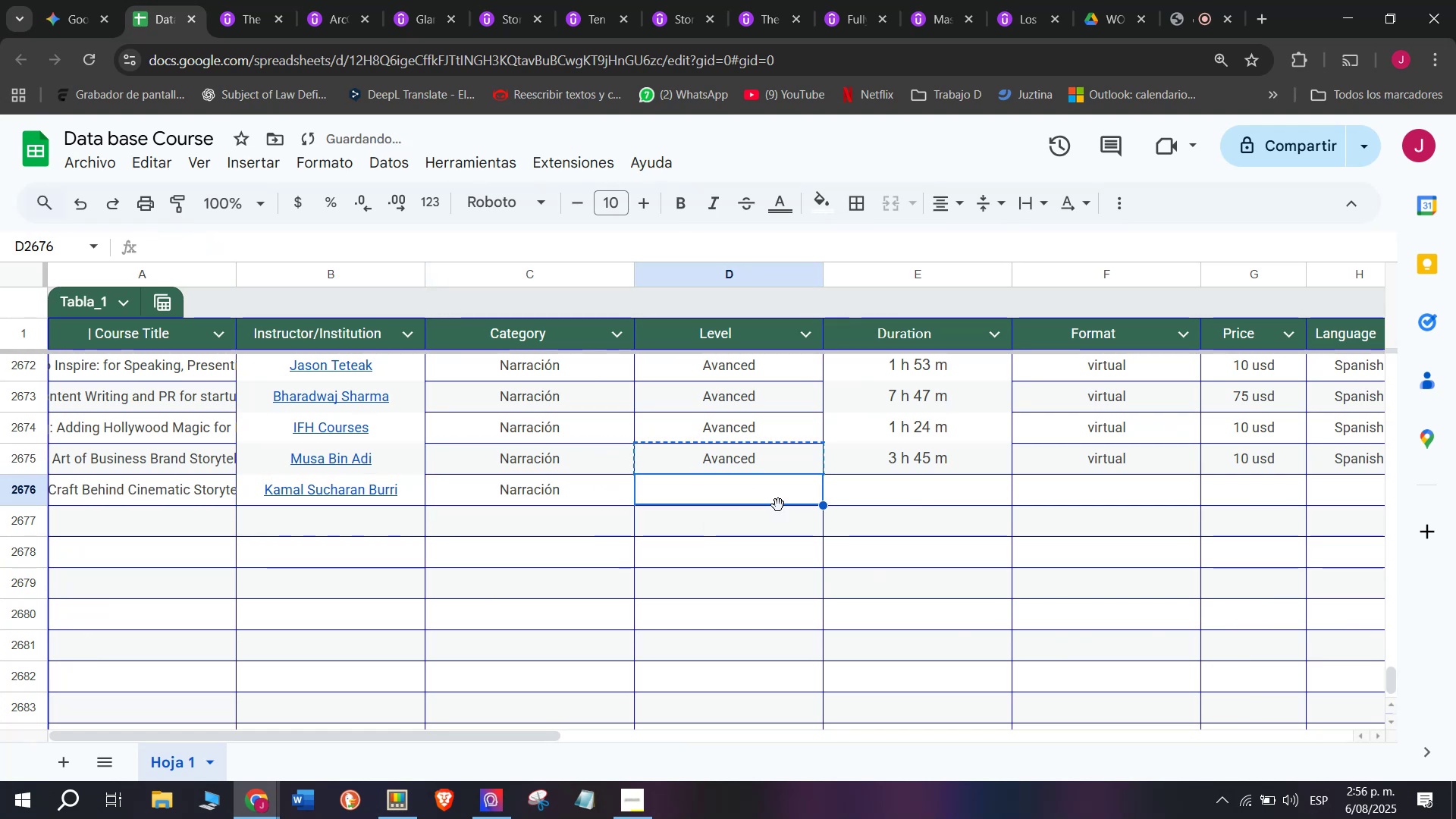 
key(Control+V)
 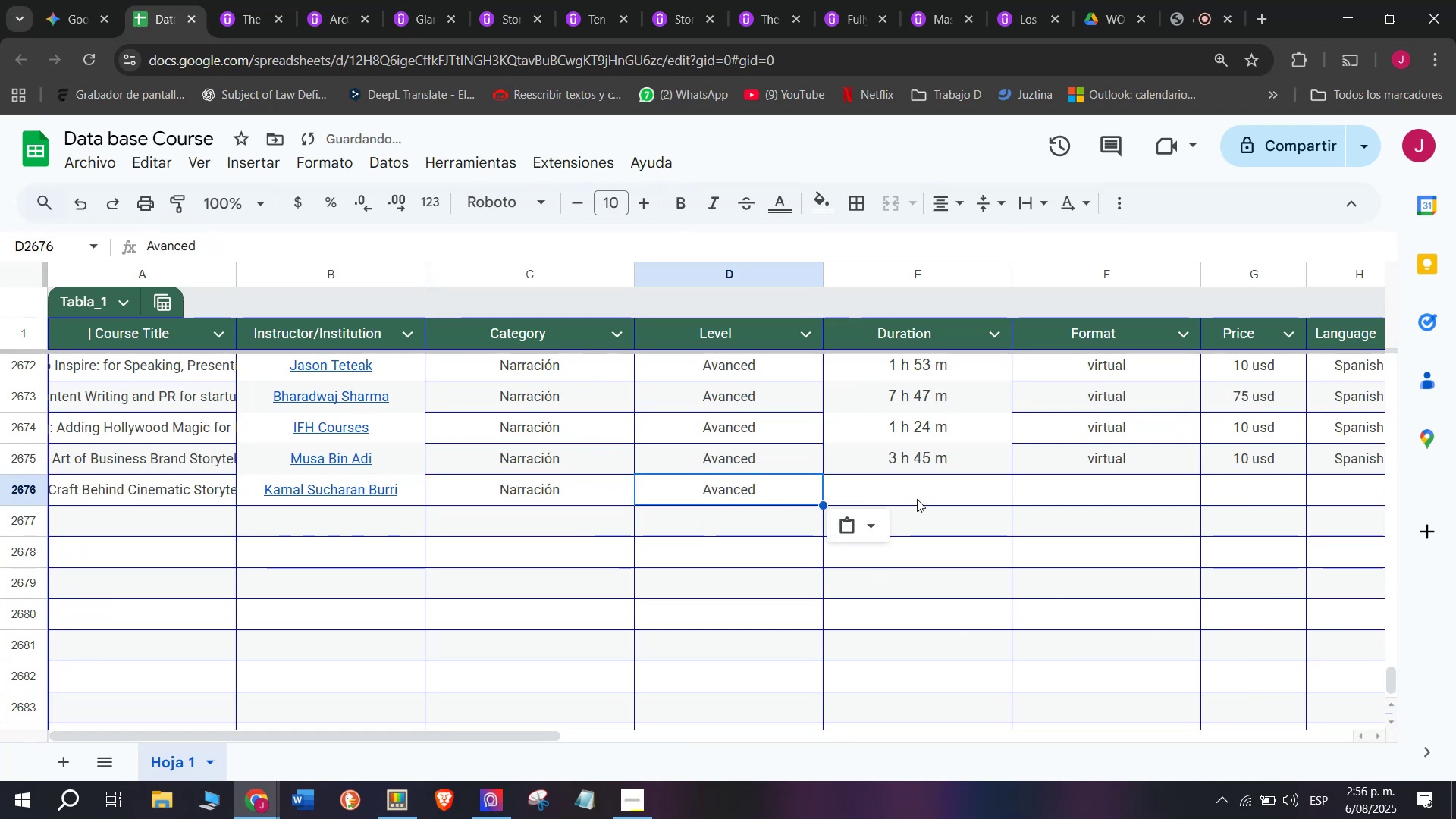 
left_click([918, 496])
 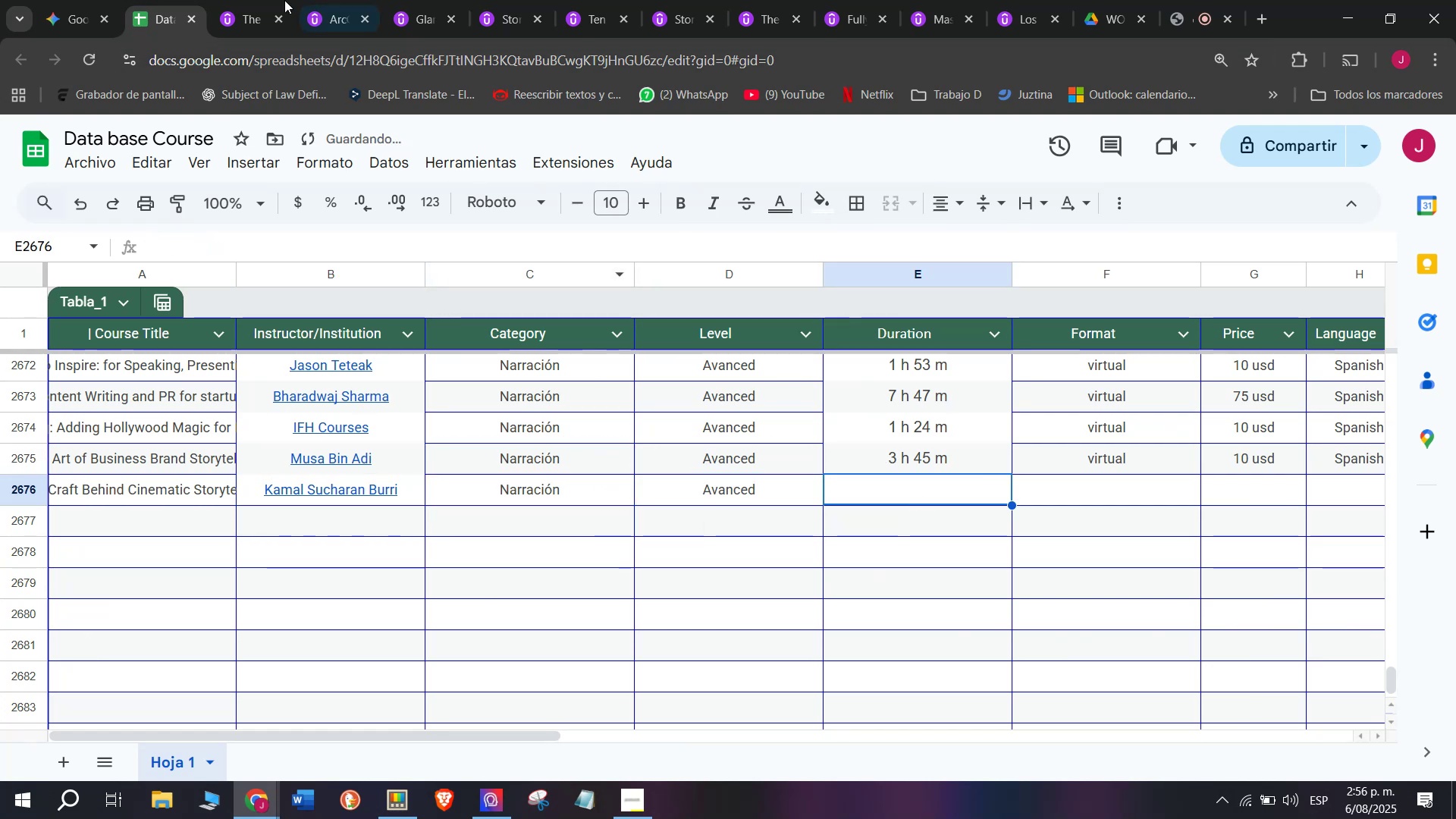 
left_click([231, 0])
 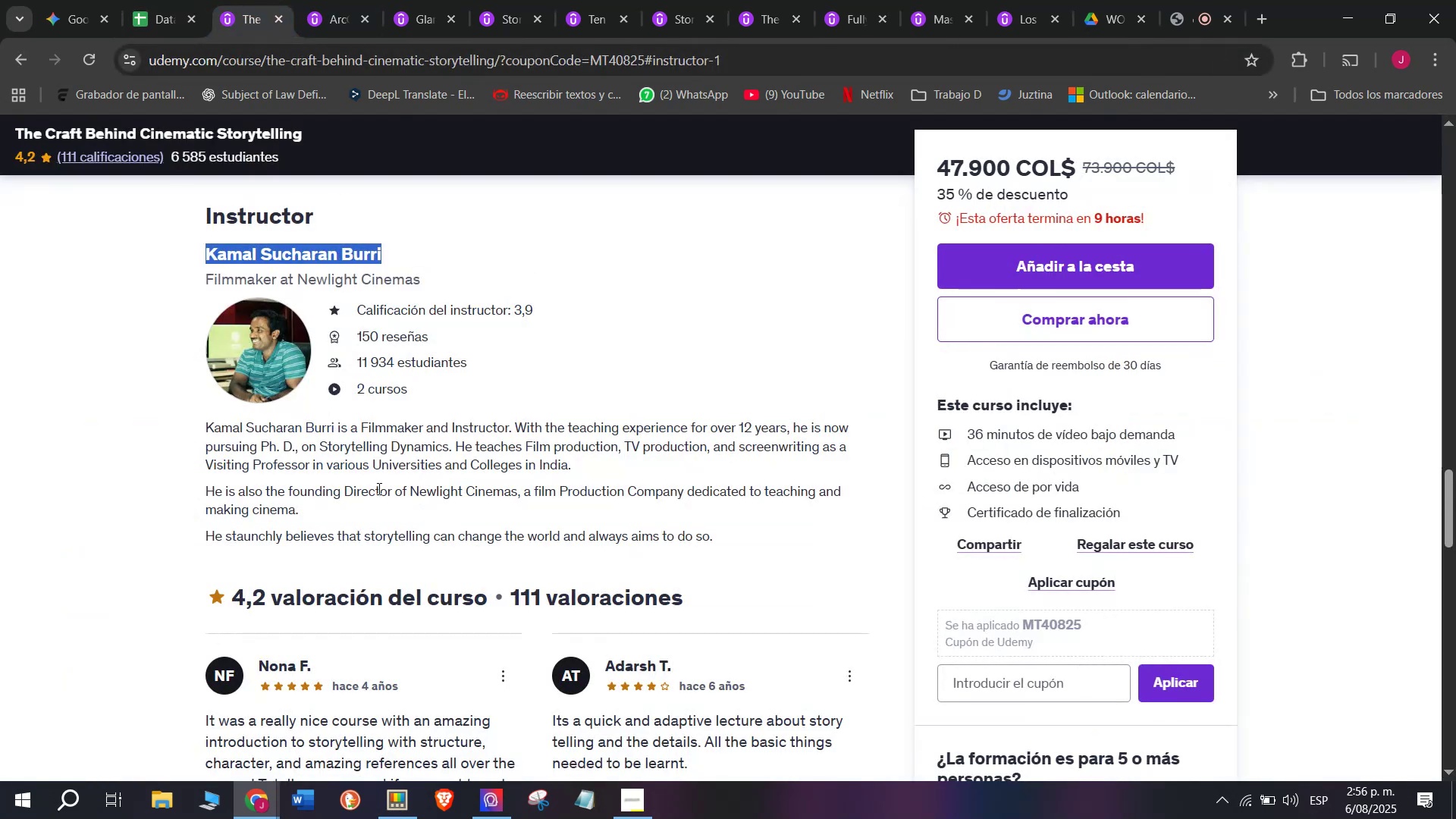 
scroll: coordinate [356, 516], scroll_direction: up, amount: 9.0
 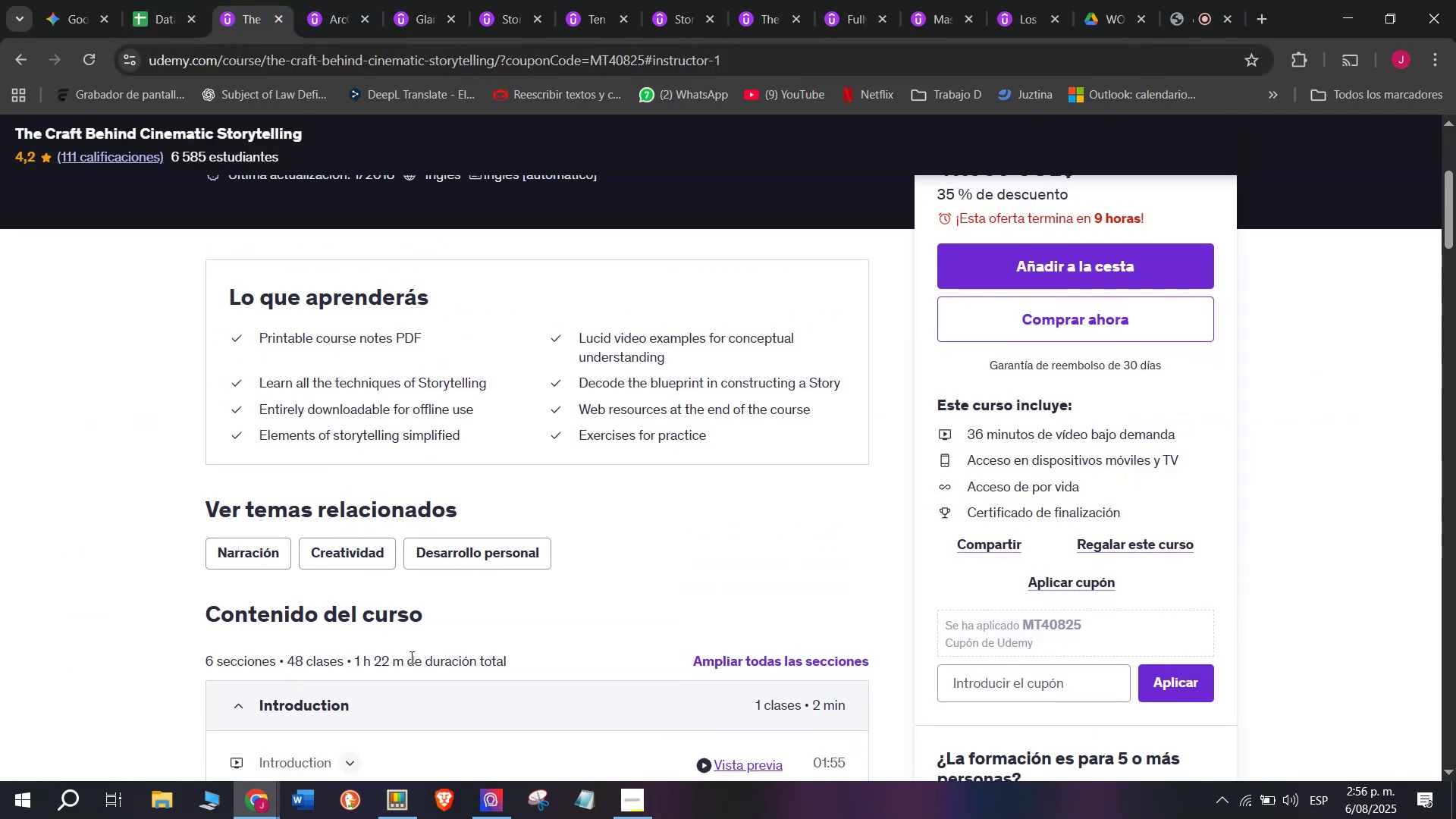 
left_click_drag(start_coordinate=[400, 661], to_coordinate=[357, 653])
 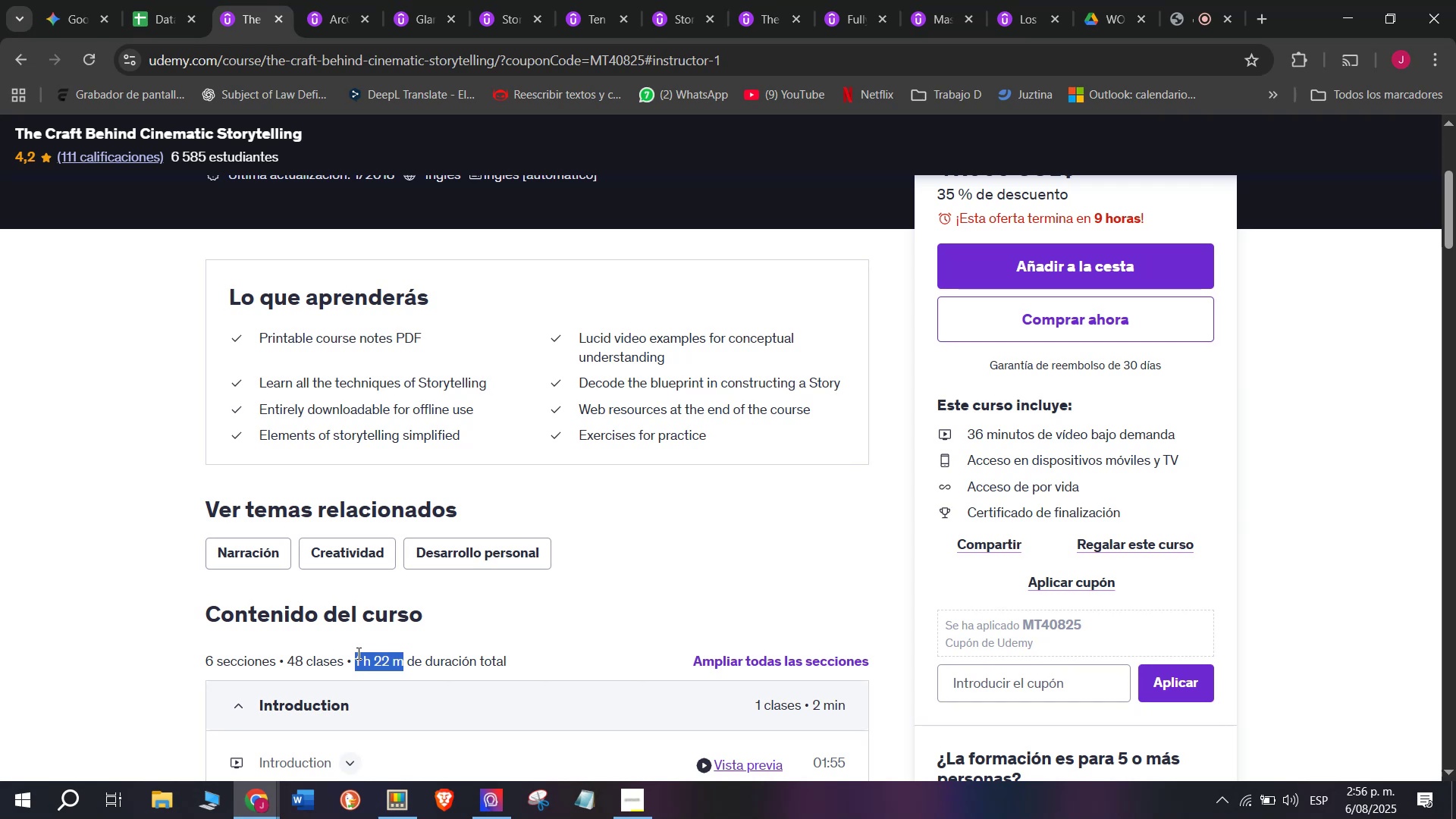 
key(Control+ControlLeft)
 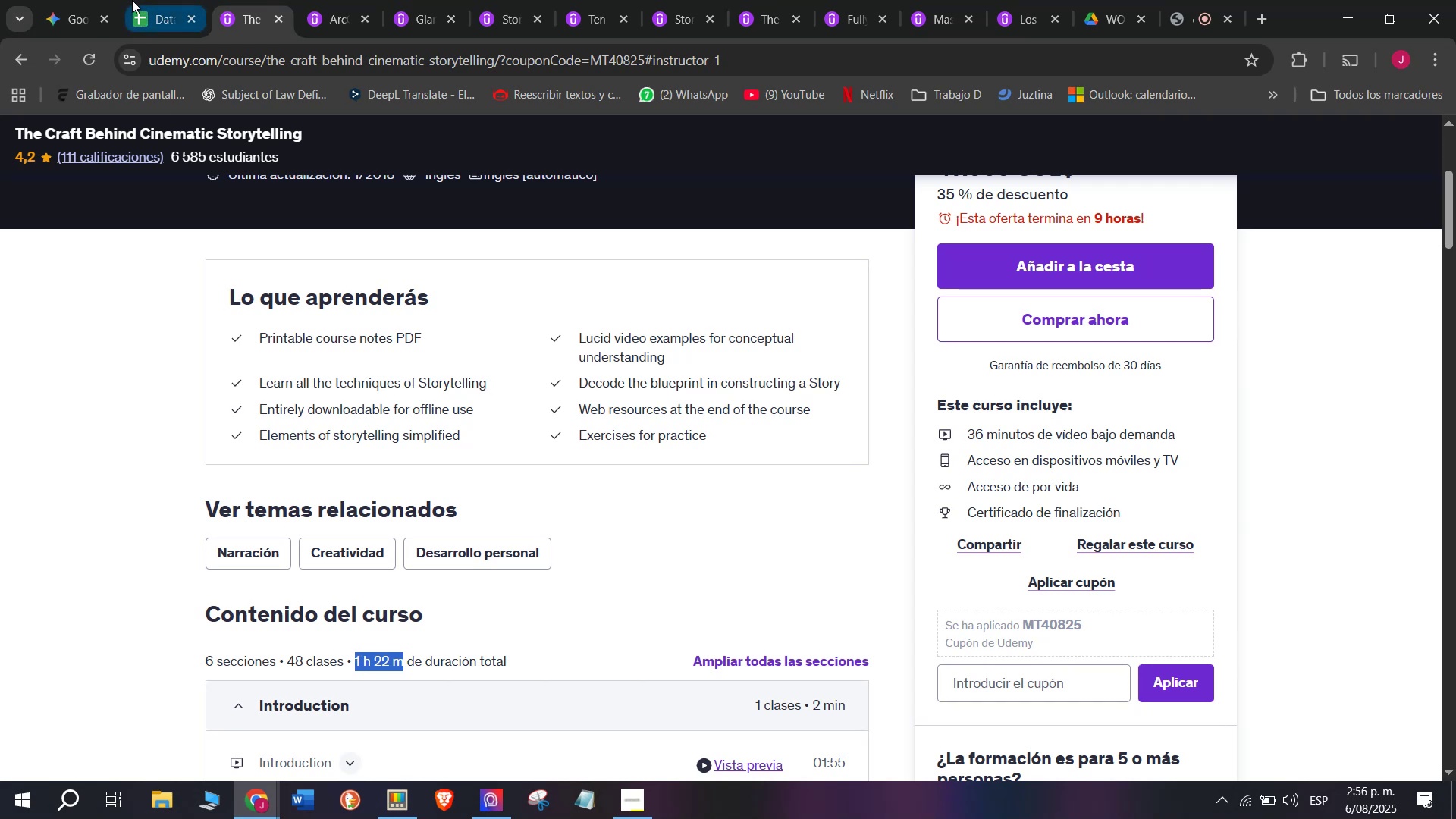 
key(Break)
 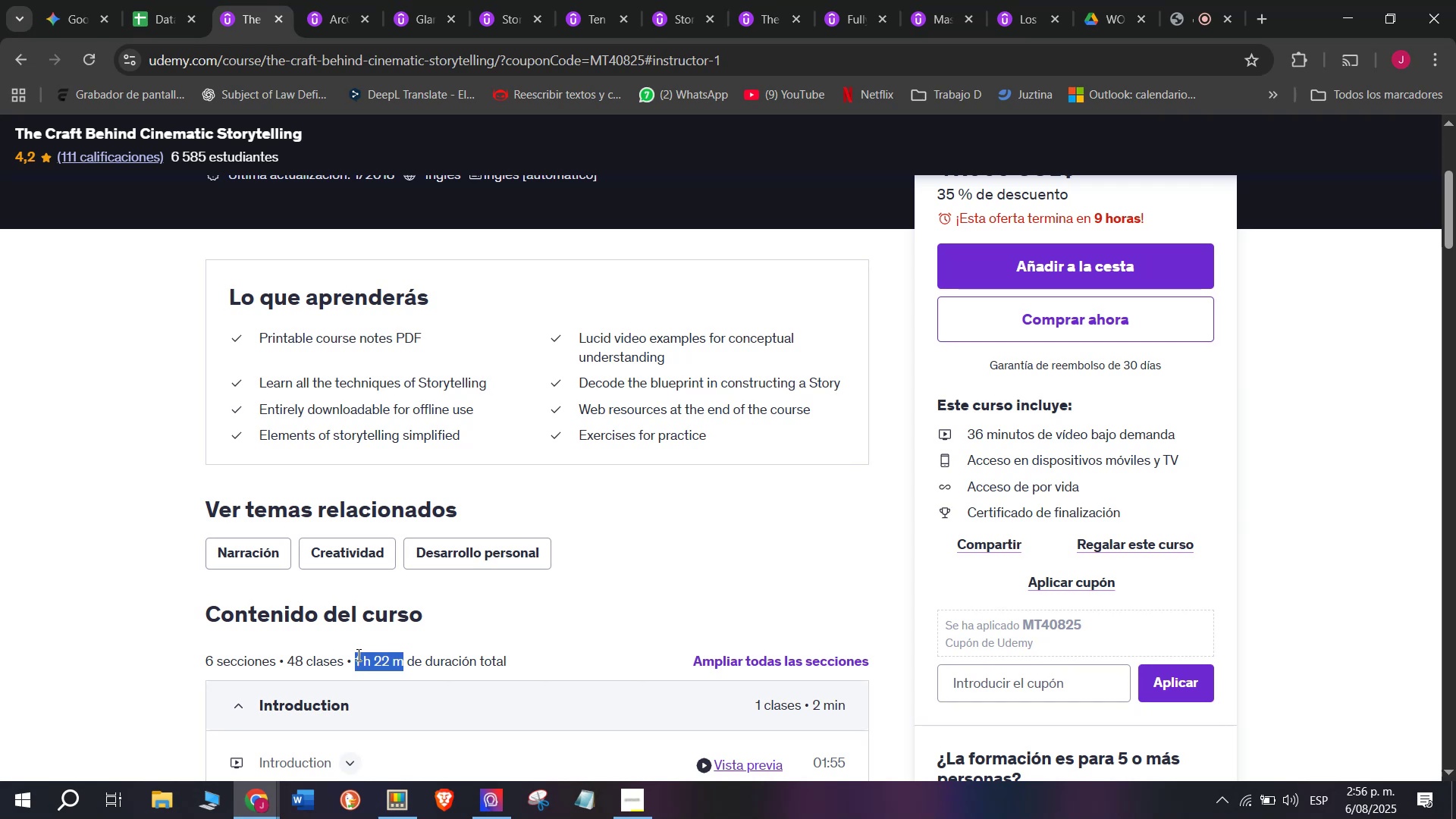 
key(Control+C)
 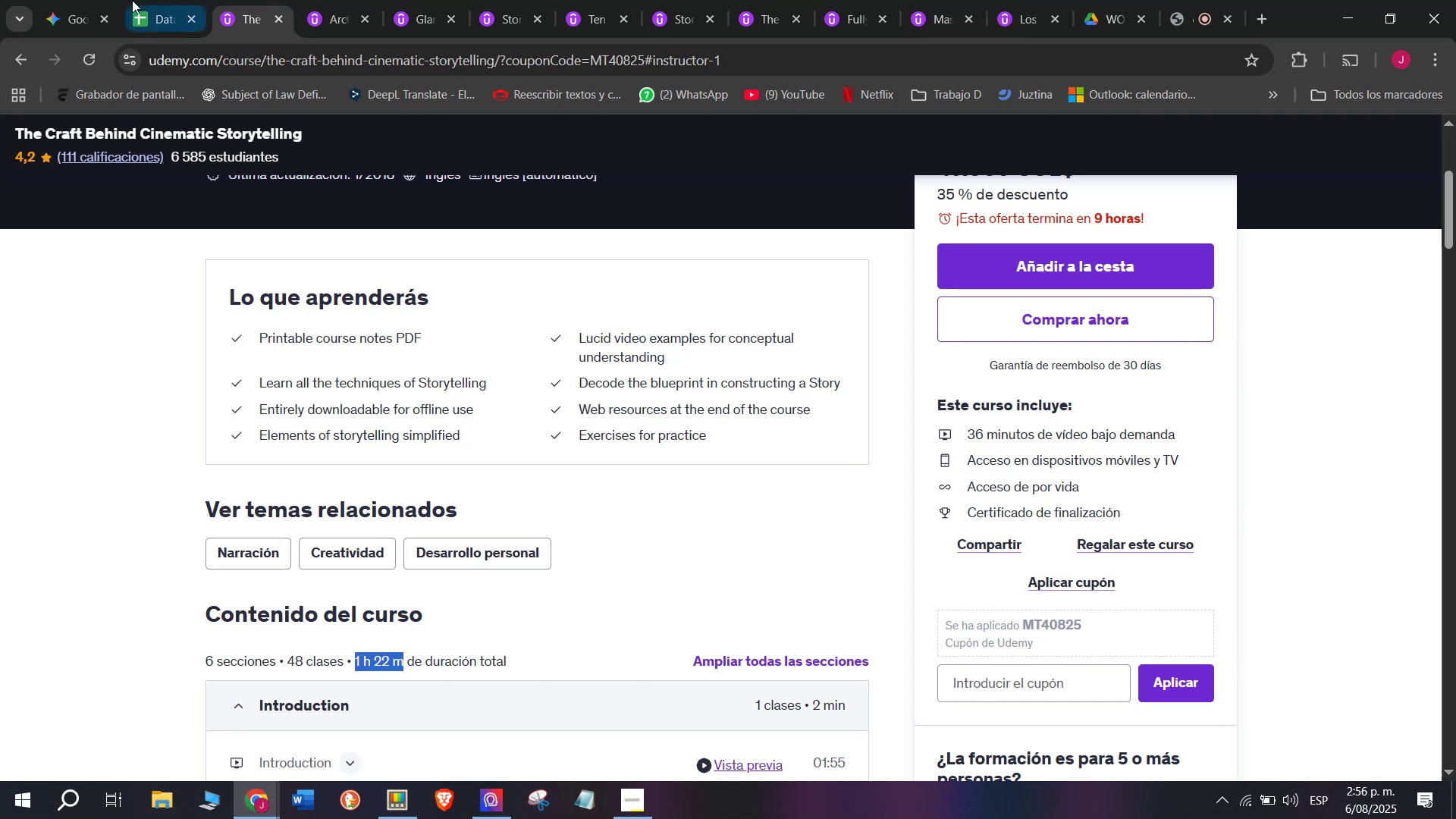 
left_click([132, 0])
 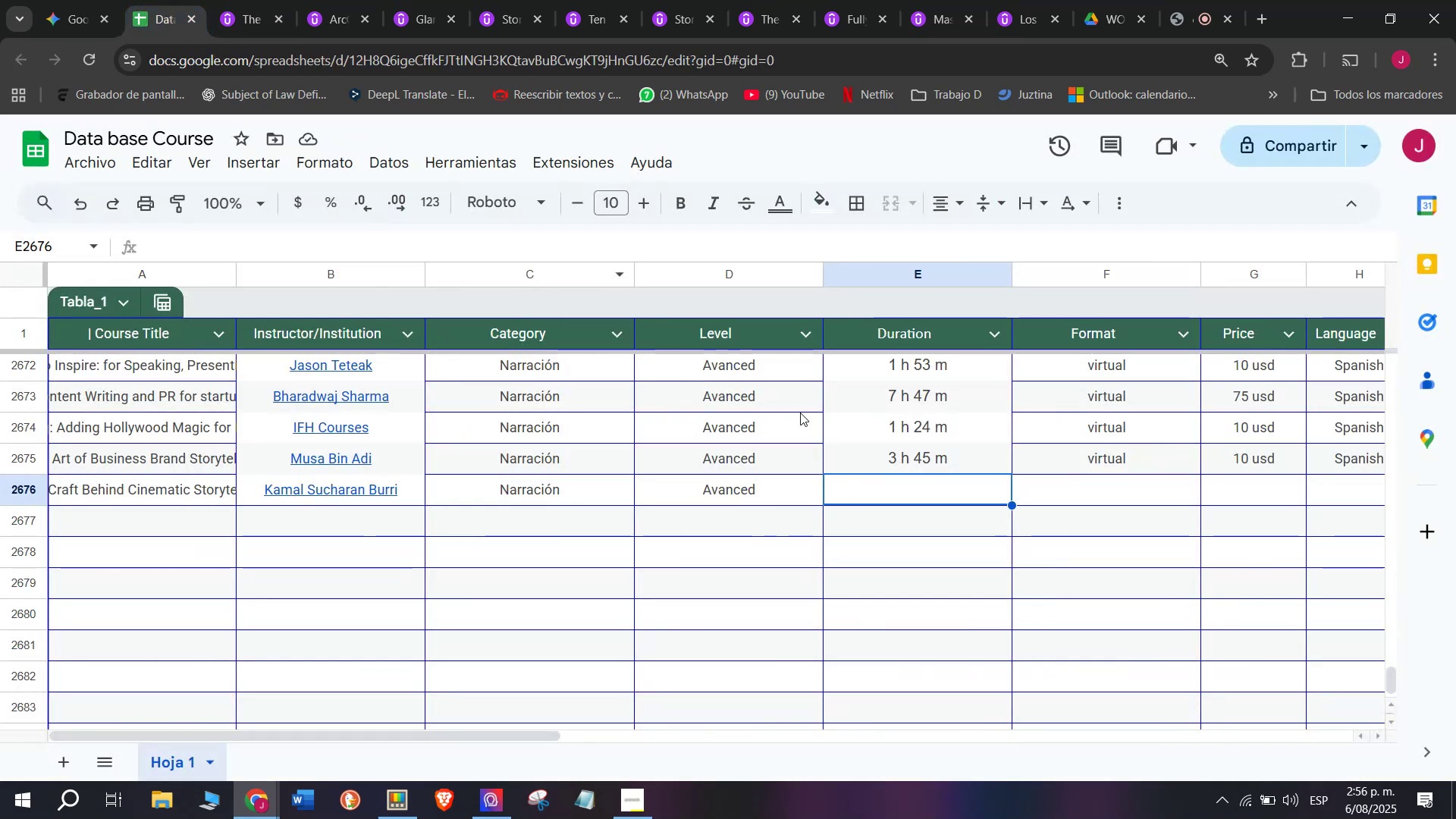 
key(Z)
 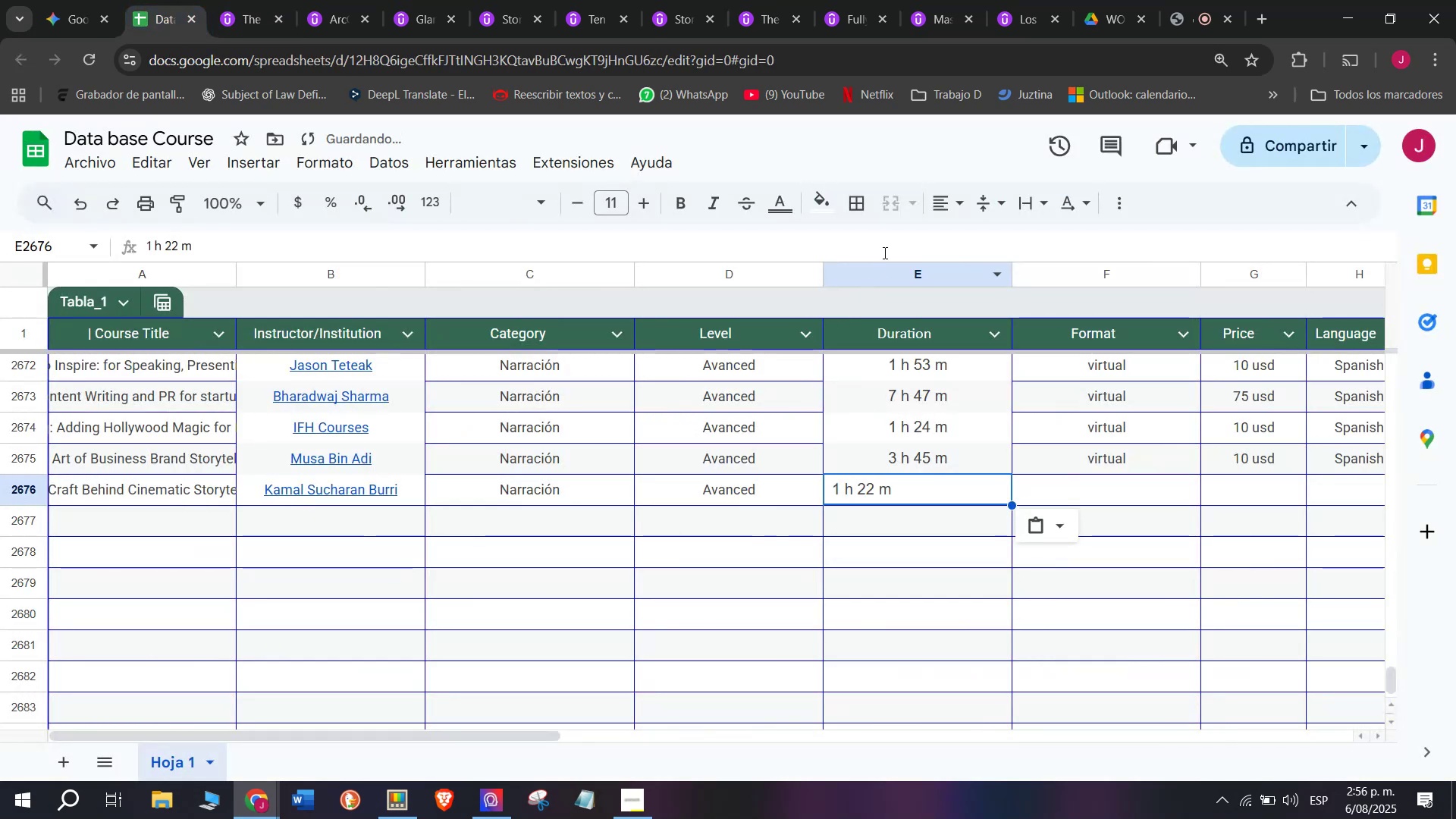 
key(Control+ControlLeft)
 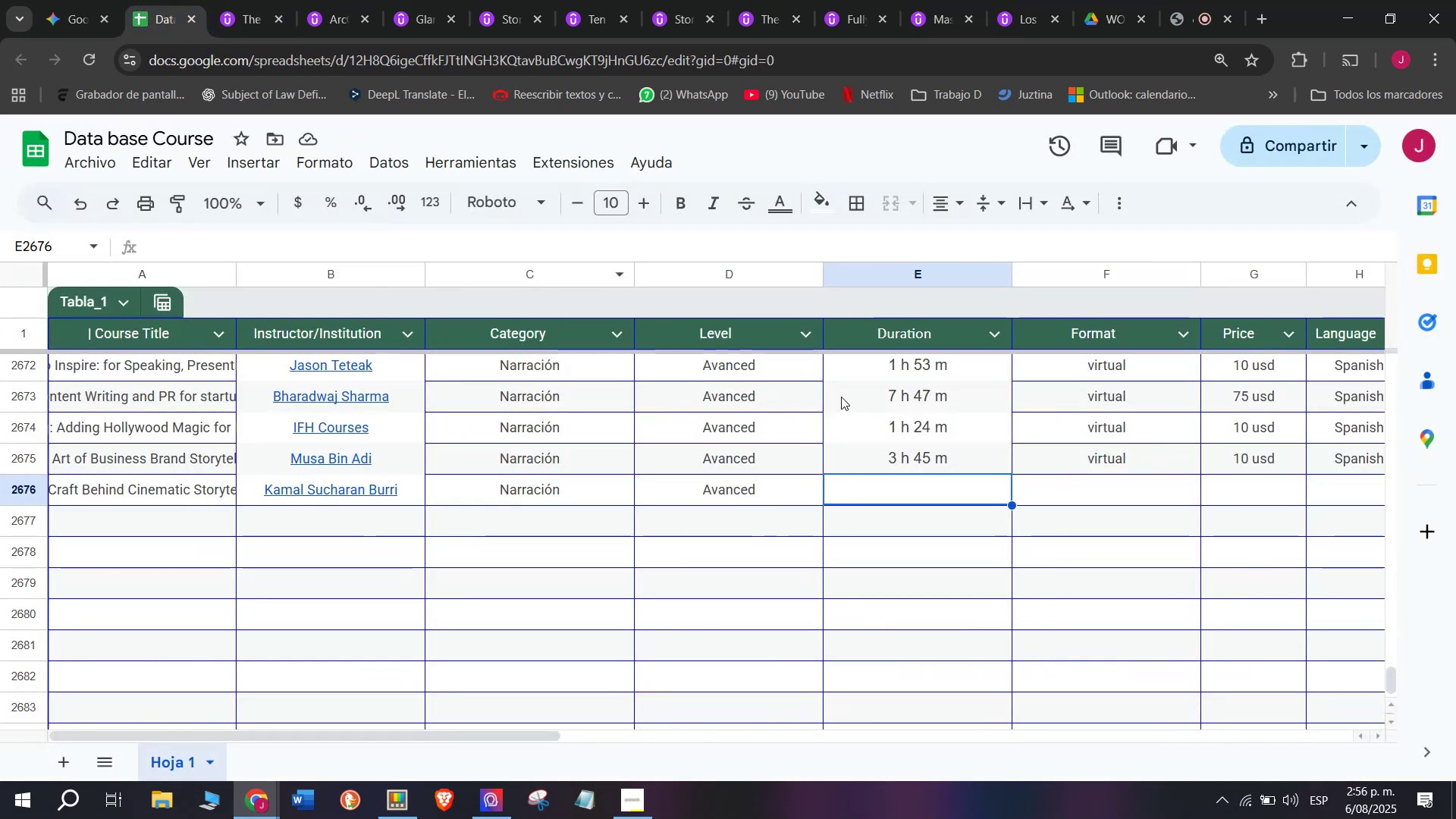 
key(Control+V)
 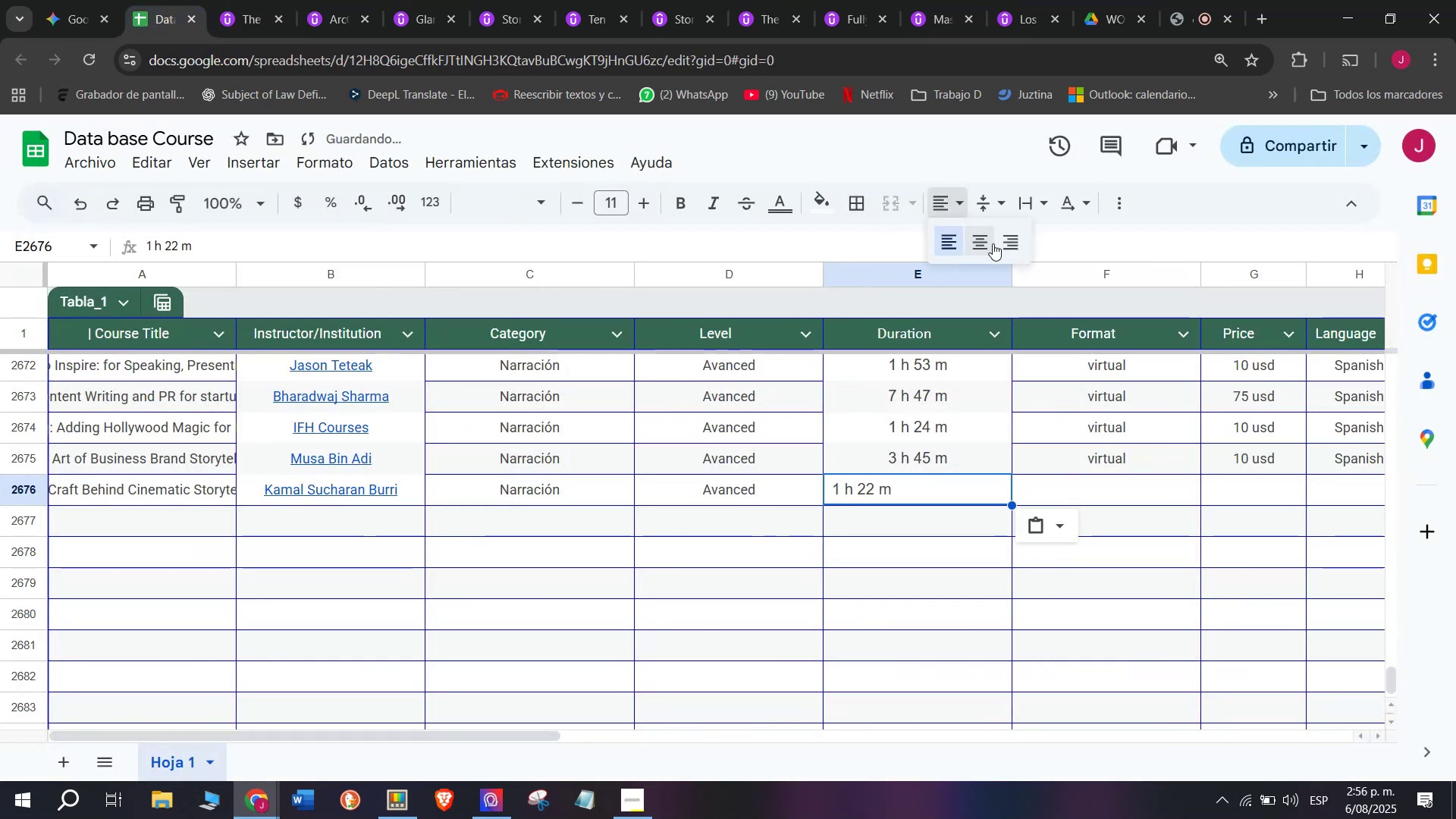 
double_click([993, 244])
 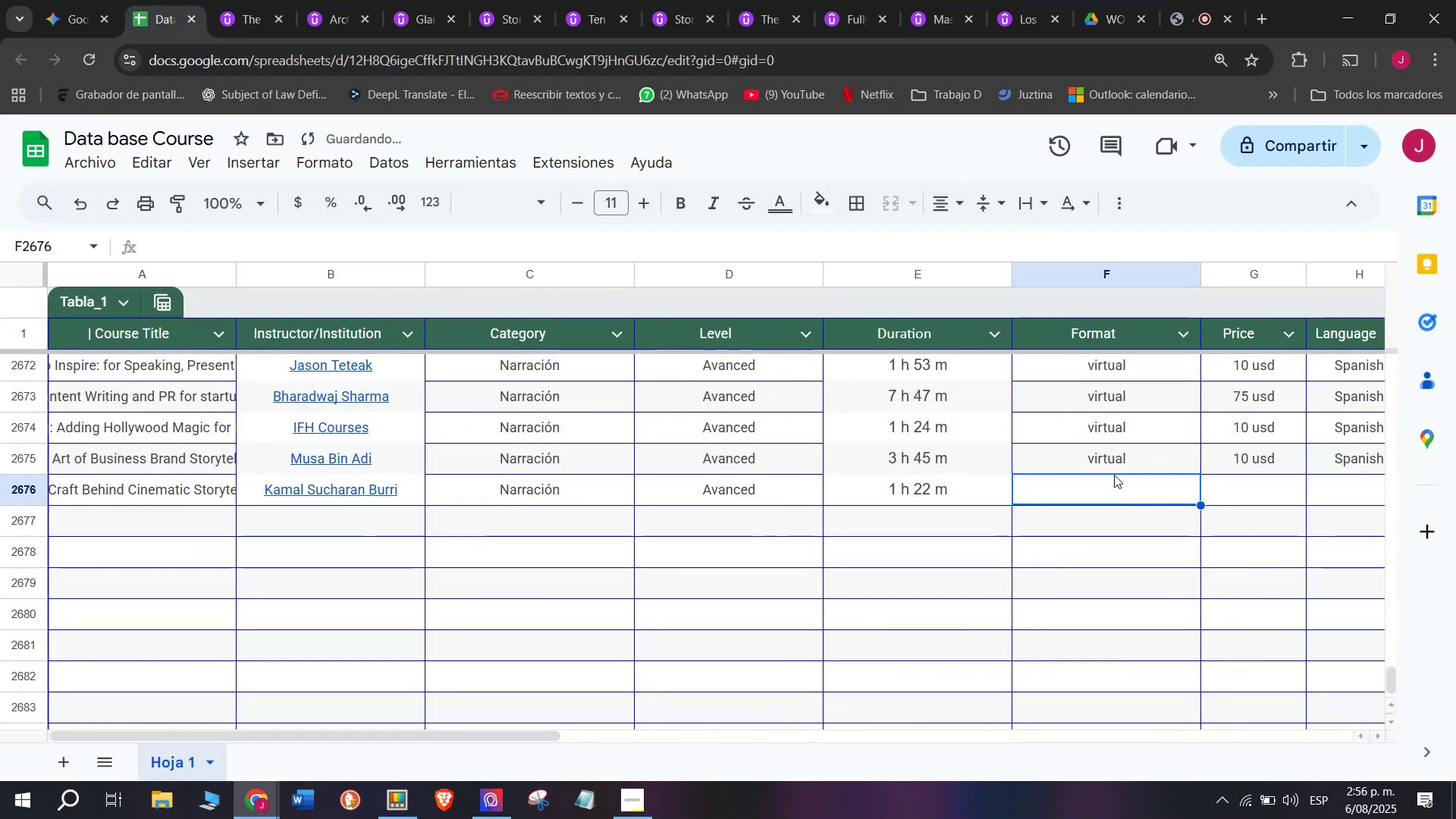 
double_click([1112, 455])
 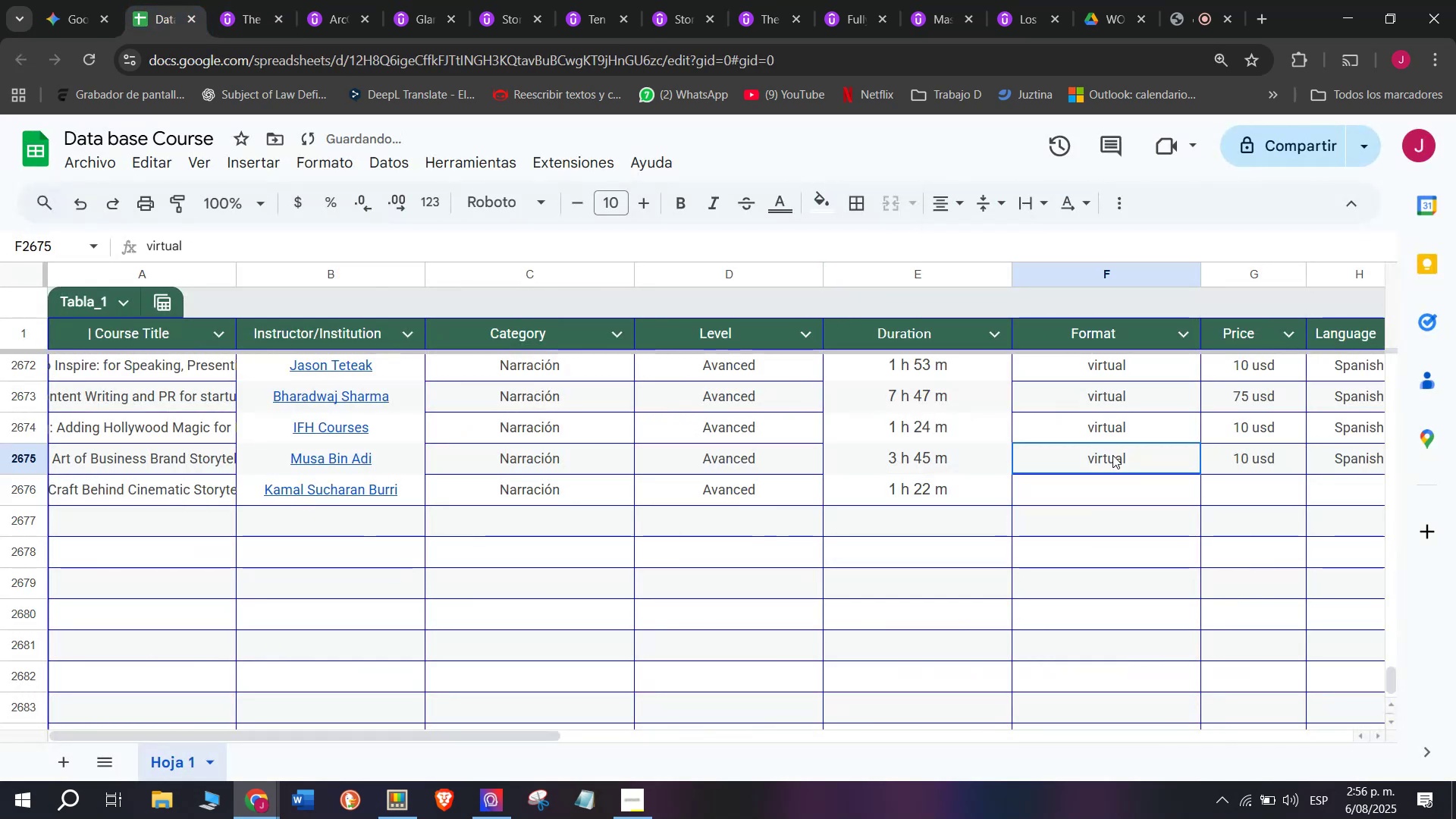 
key(Break)
 